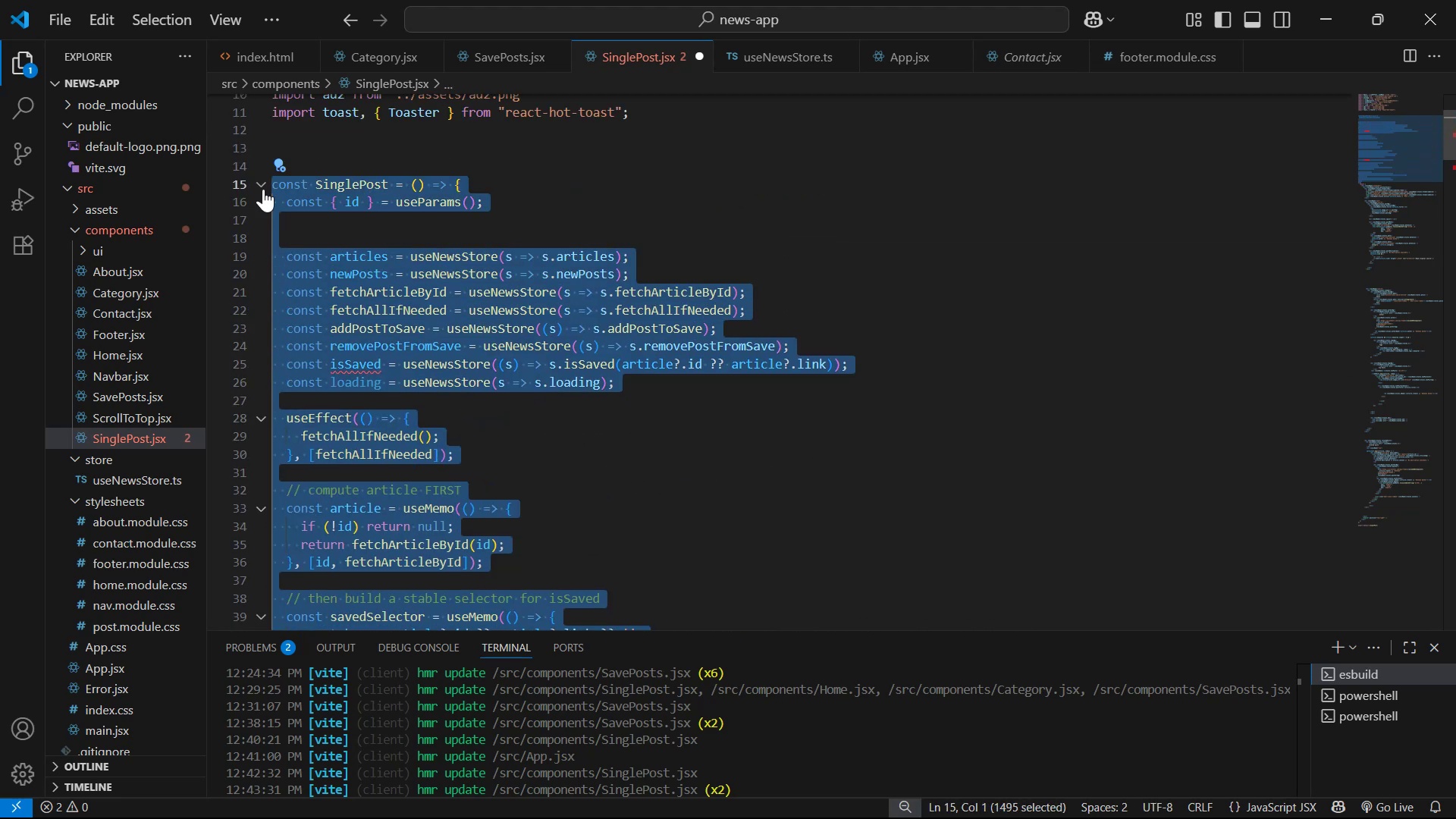 
scroll: coordinate [262, 215], scroll_direction: up, amount: 9.0
 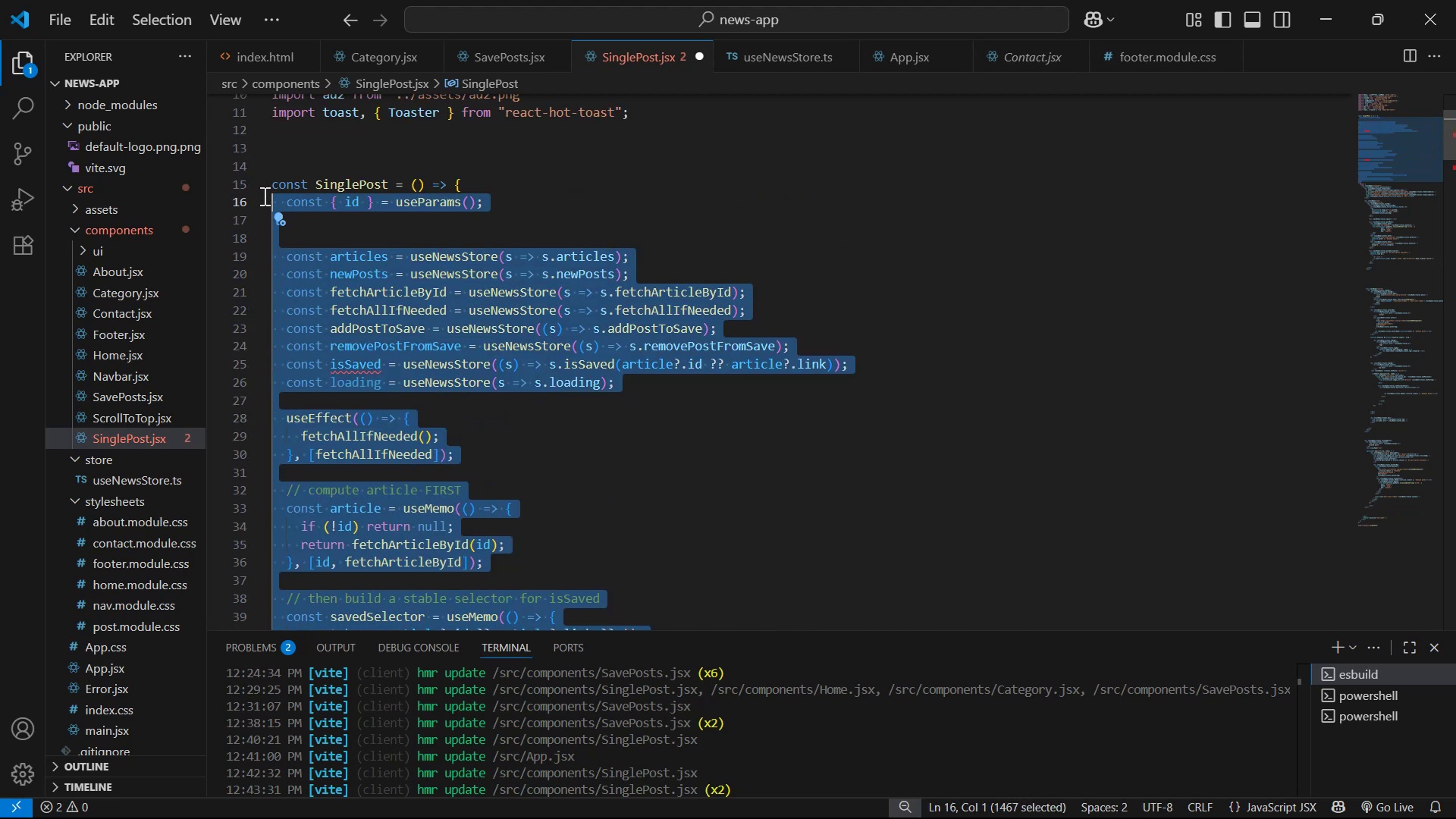 
key(Control+C)
 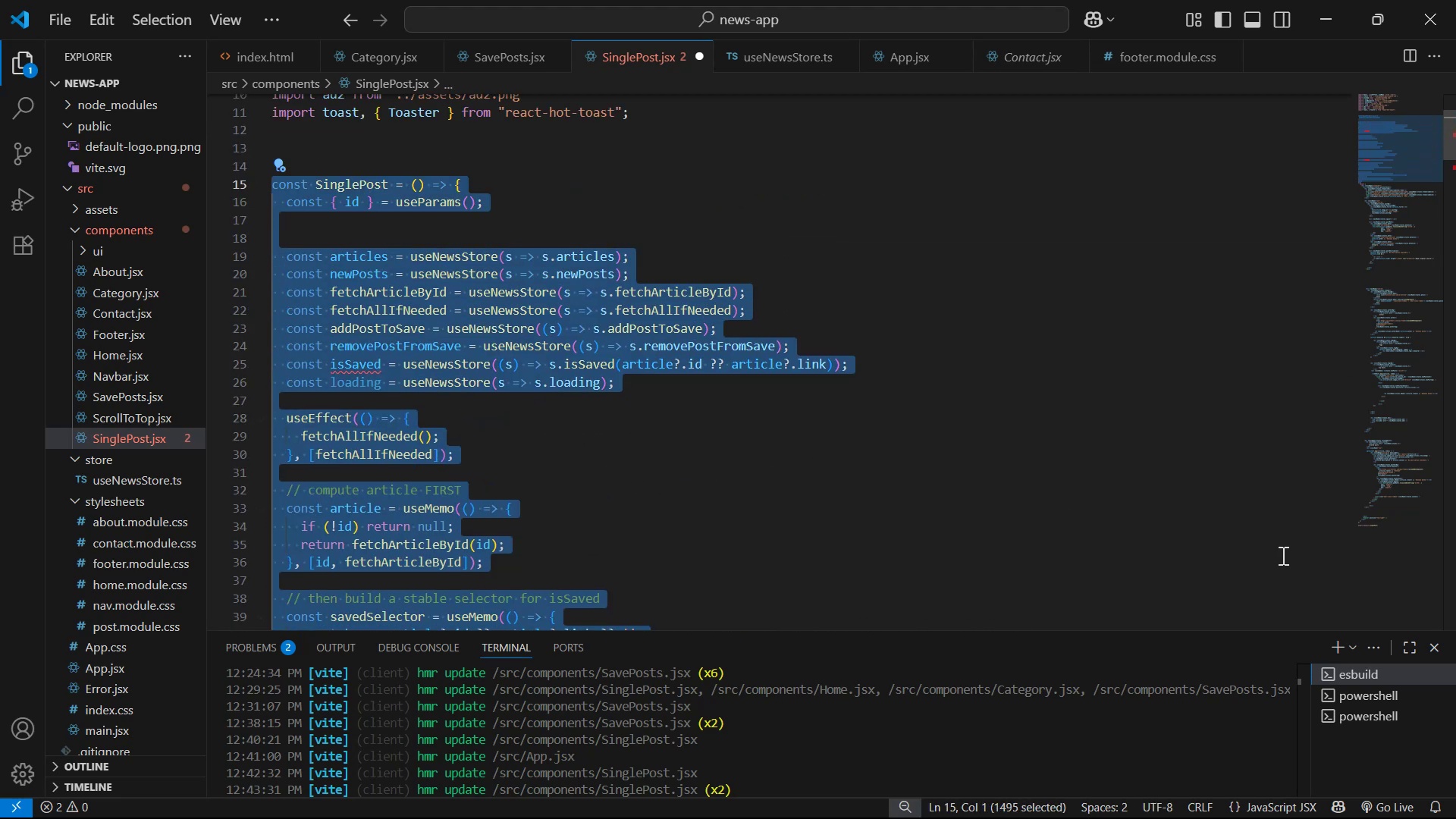 
key(Alt+Tab)
 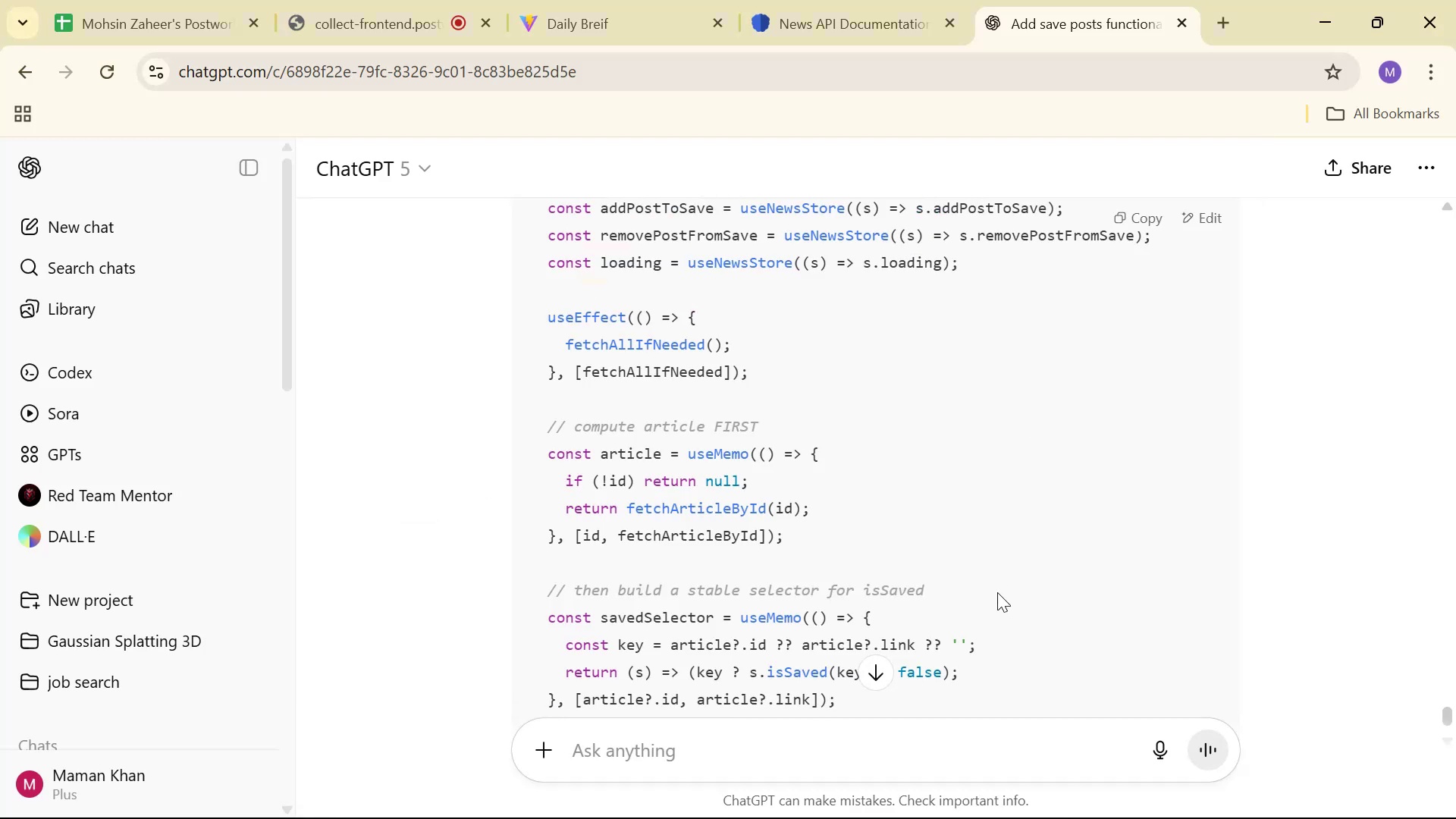 
left_click([993, 745])
 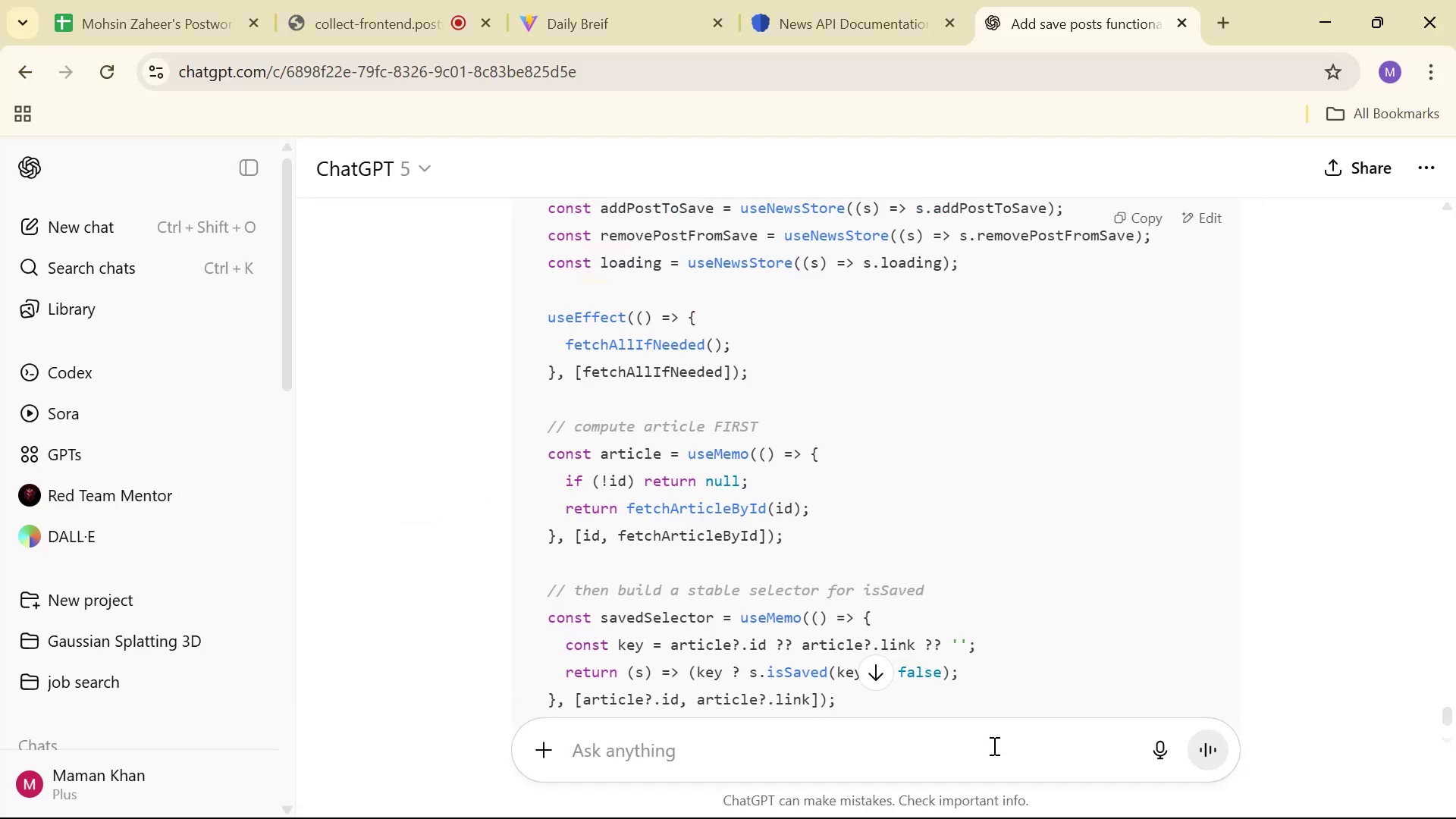 
key(Control+V)
 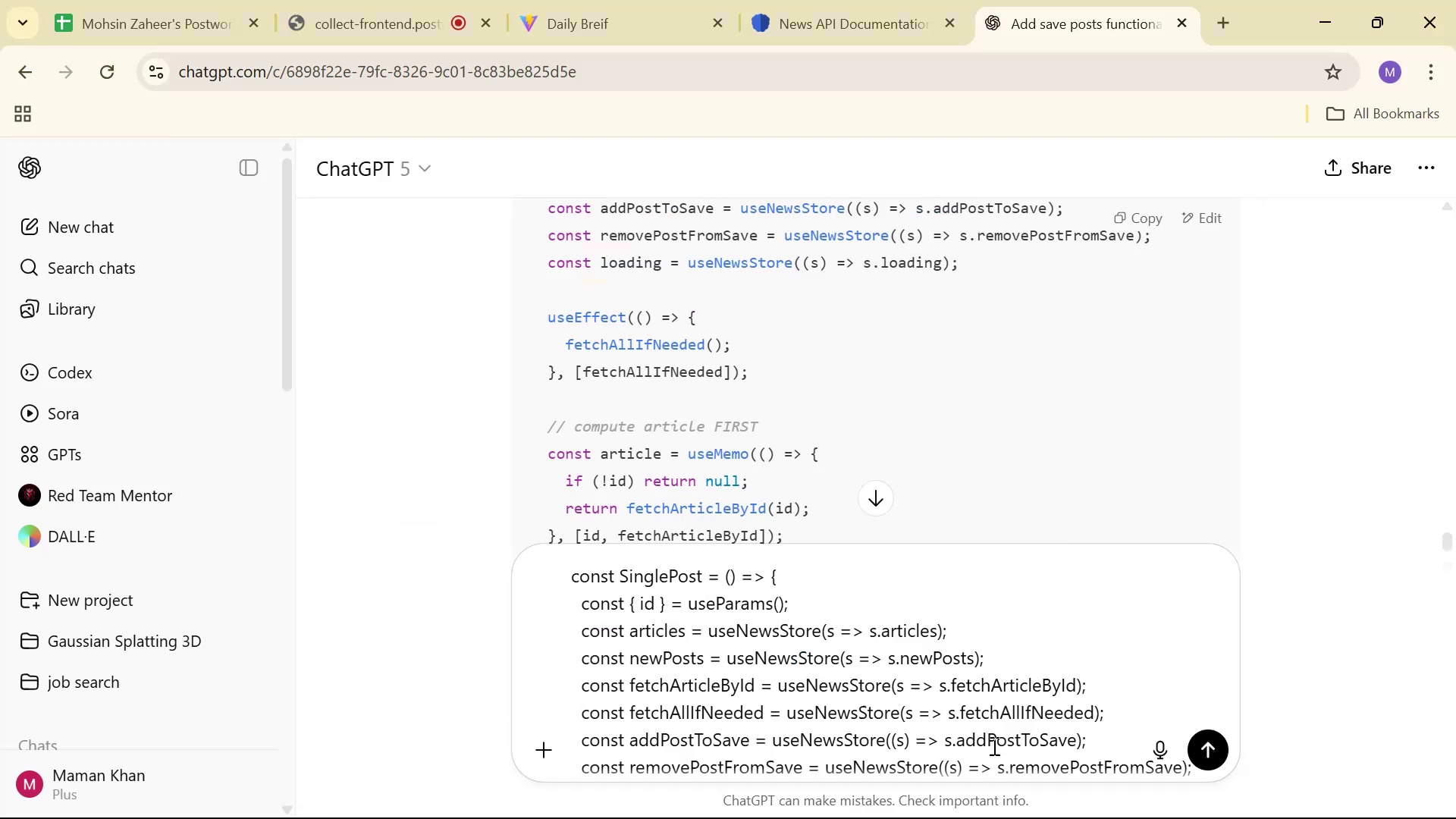 
key(Enter)
 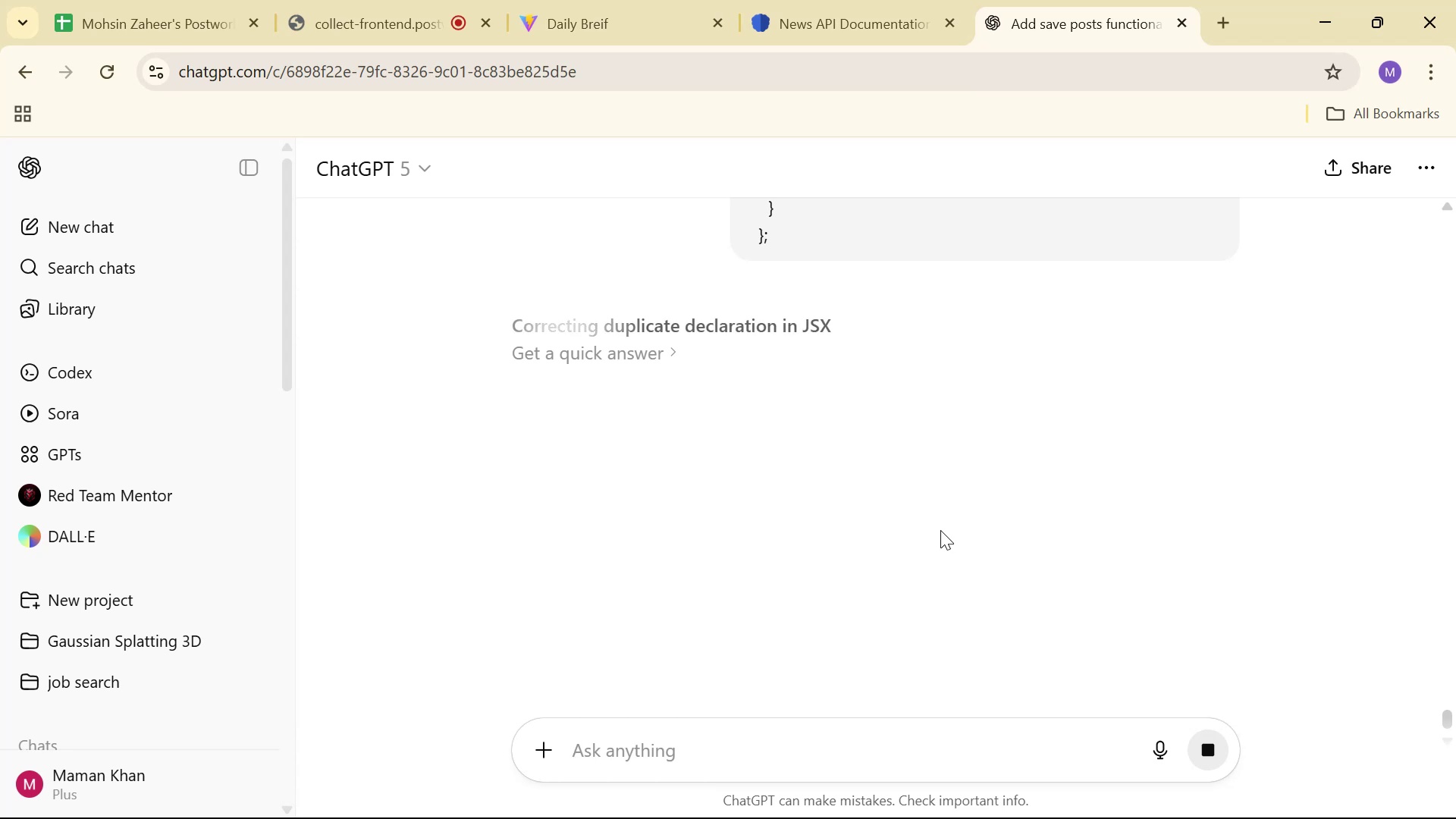 
wait(15.63)
 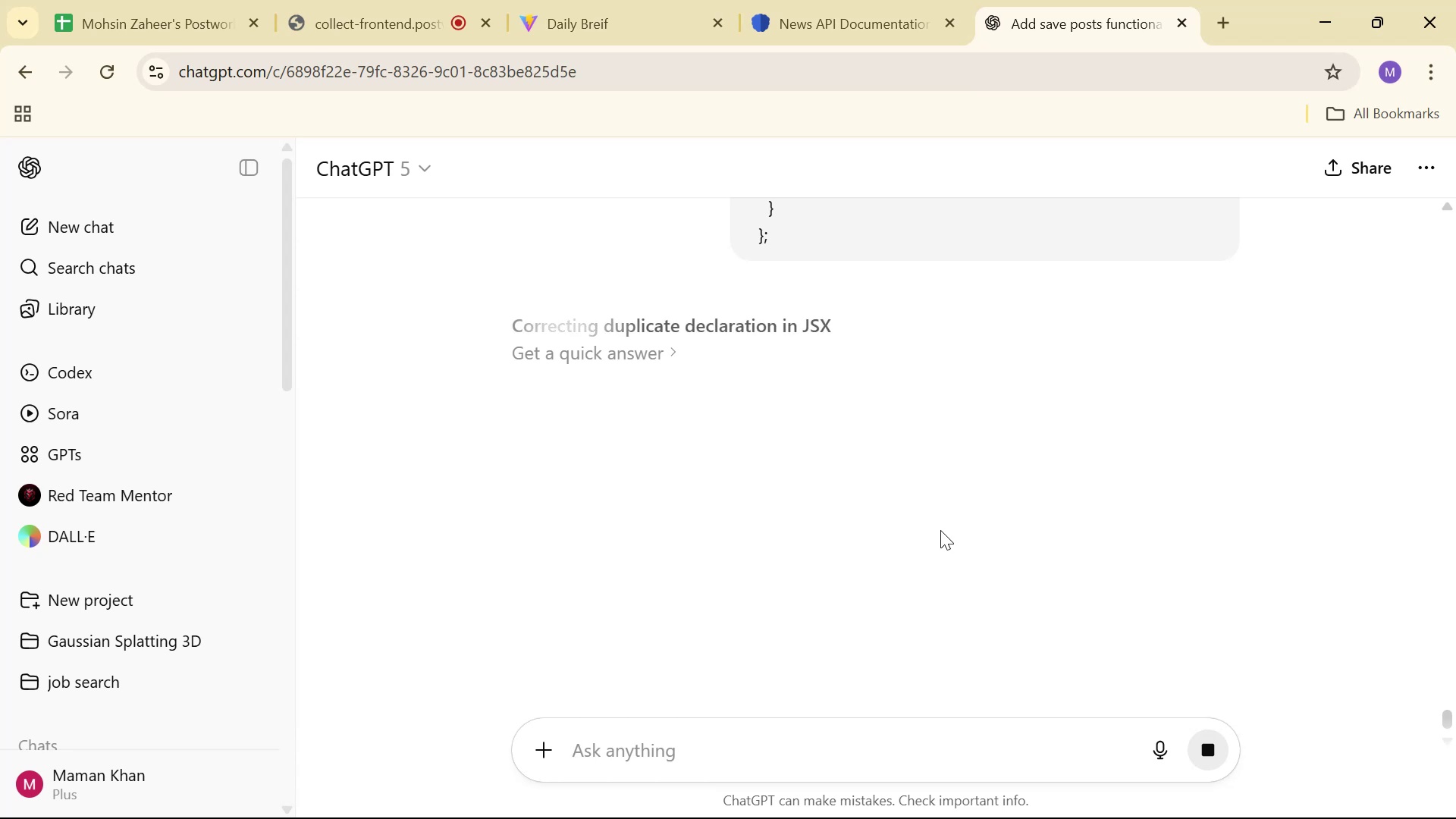 
scroll: coordinate [925, 529], scroll_direction: down, amount: 24.0
 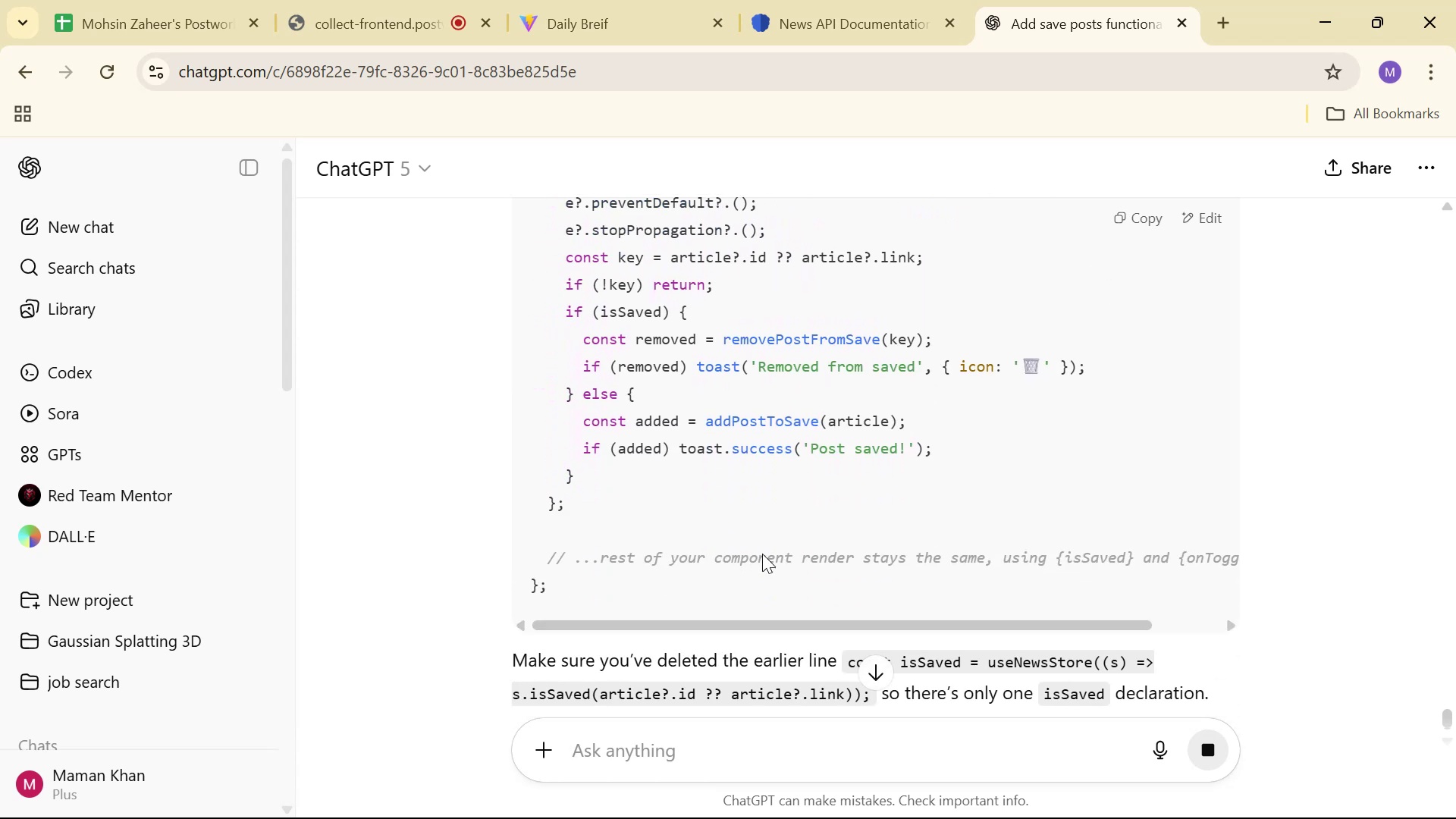 
left_click_drag(start_coordinate=[622, 509], to_coordinate=[531, 527])
 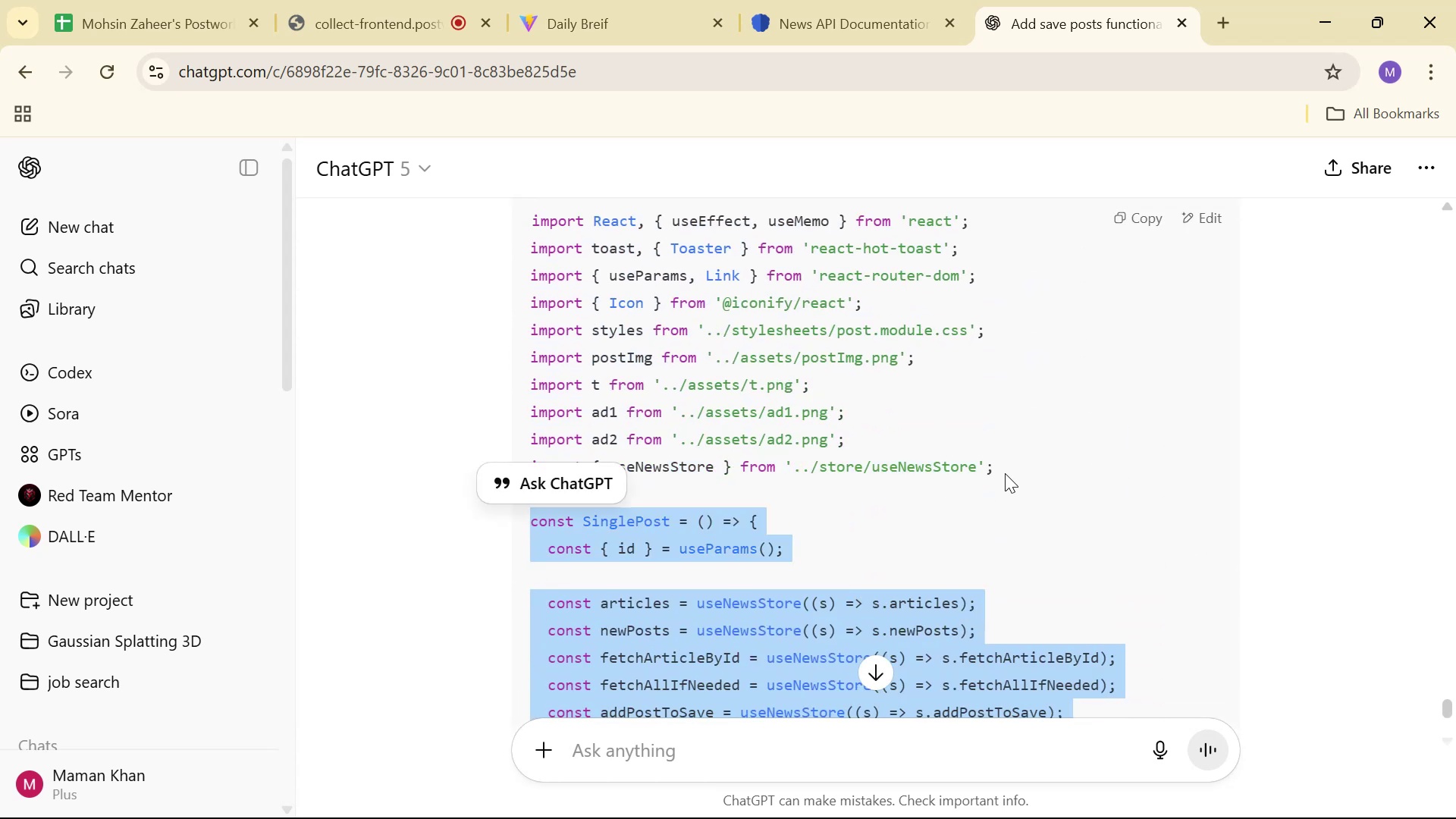 
scroll: coordinate [520, 323], scroll_direction: up, amount: 12.0
 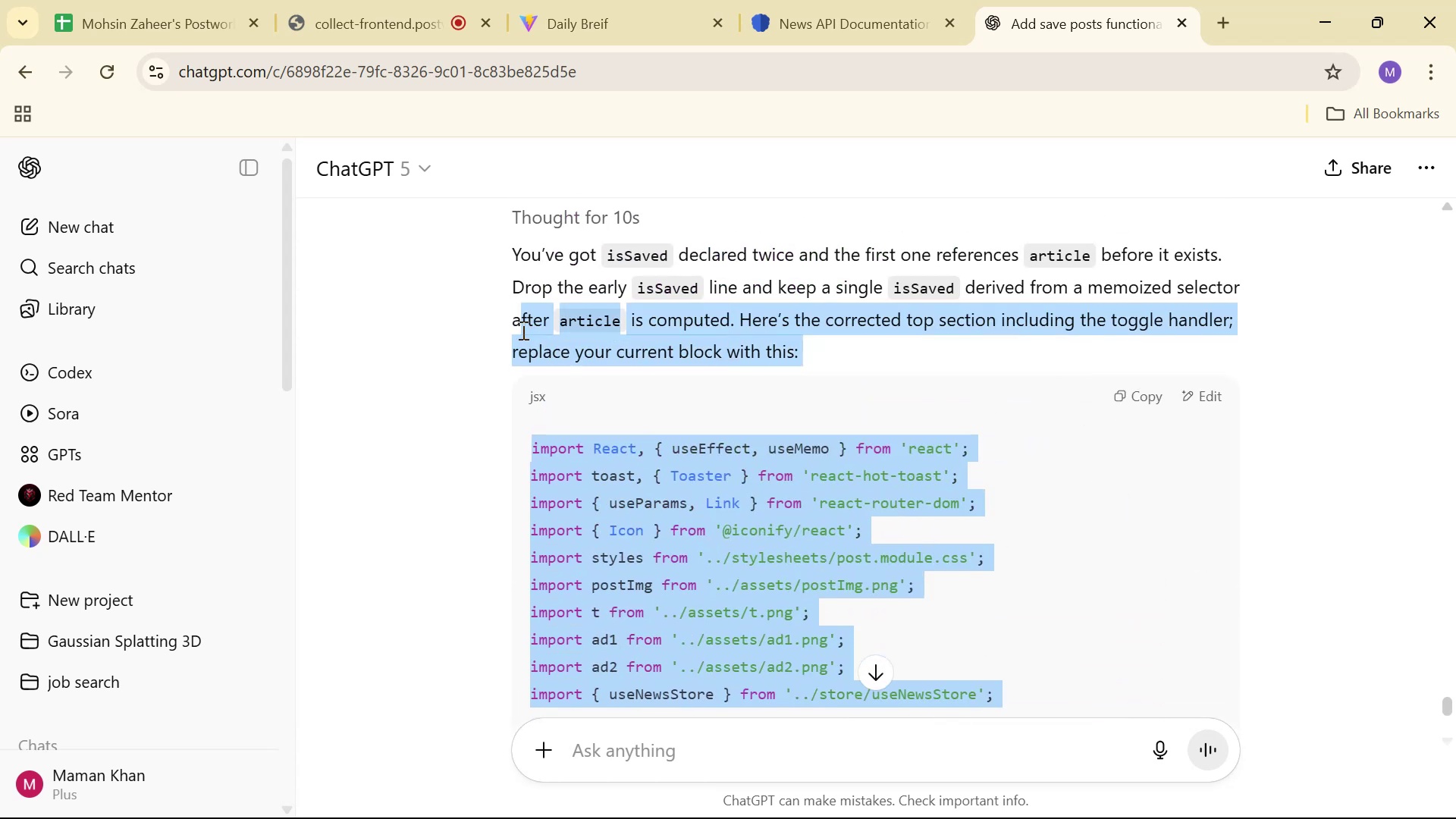 
scroll: coordinate [590, 518], scroll_direction: down, amount: 2.0
 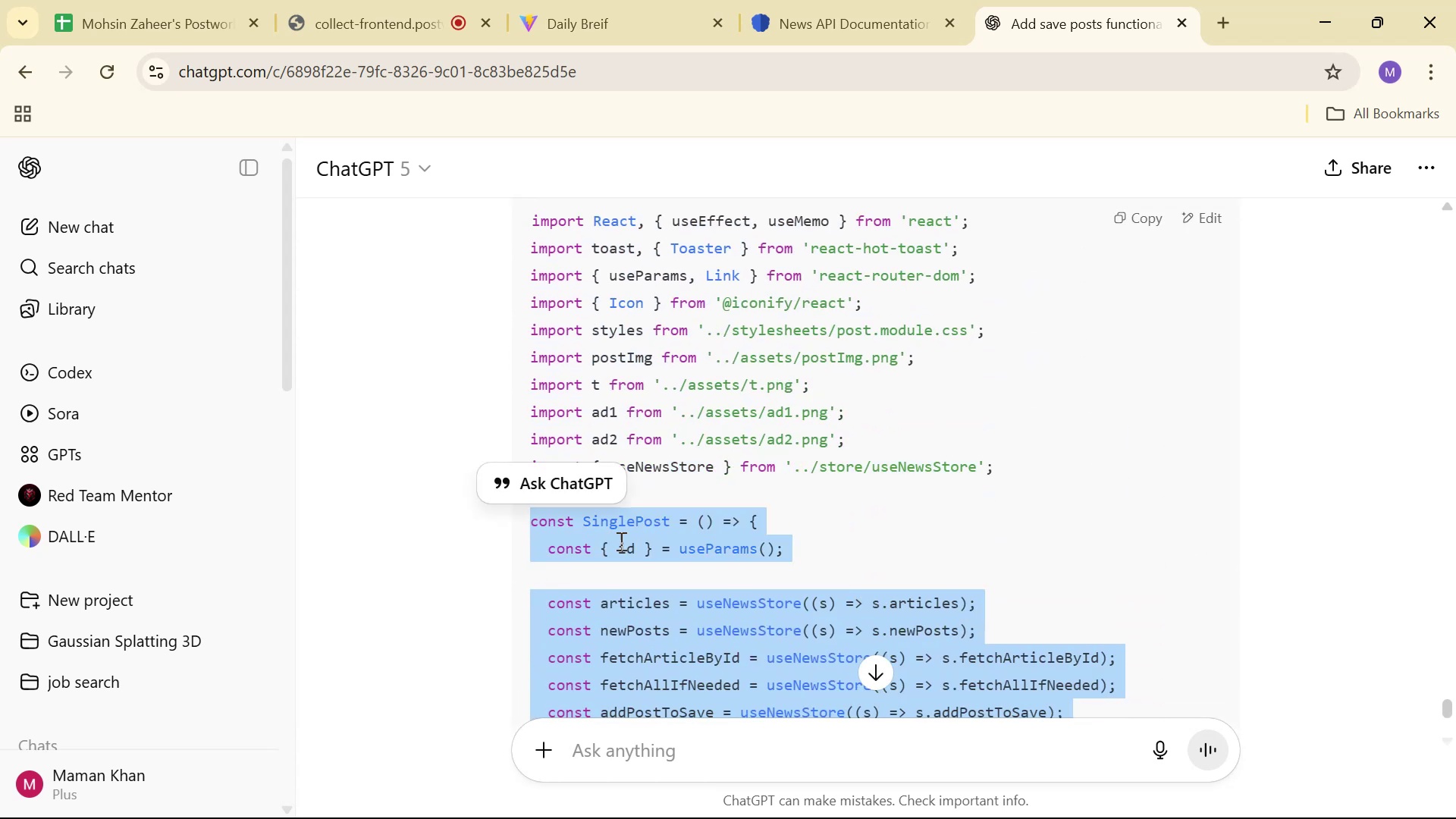 
key(Control+C)
 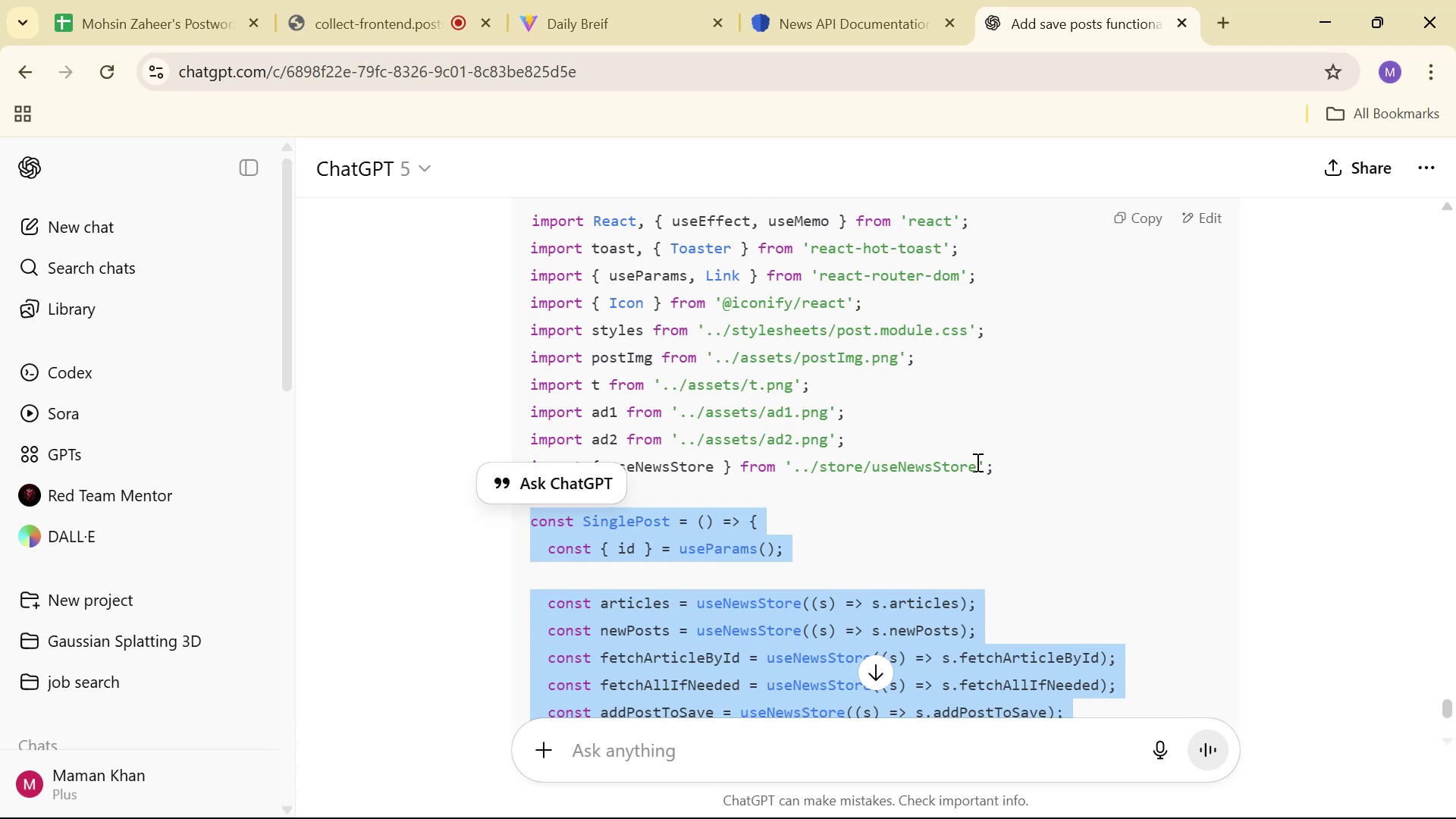 
key(Alt+AltLeft)
 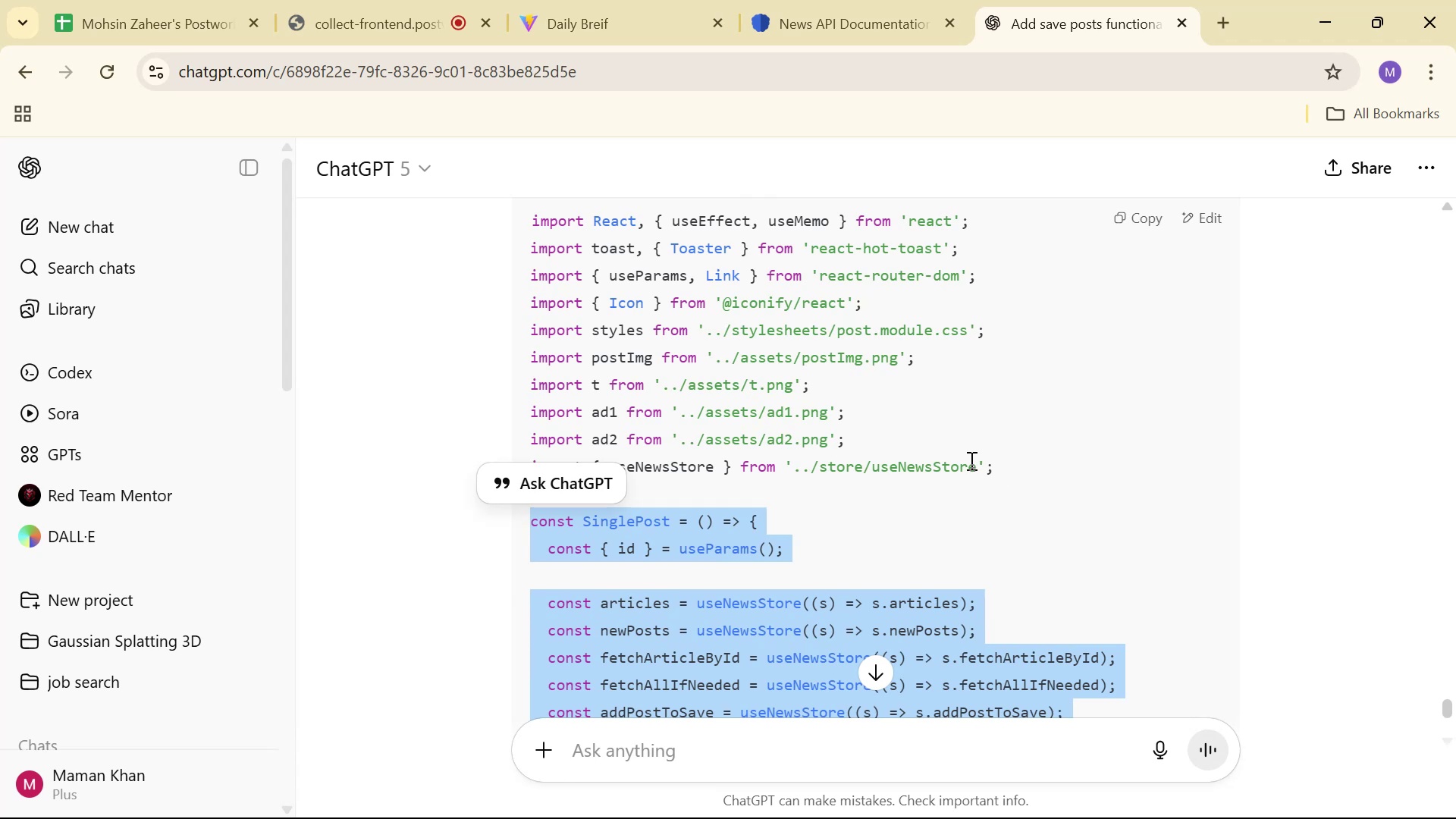 
key(Alt+AltLeft)
 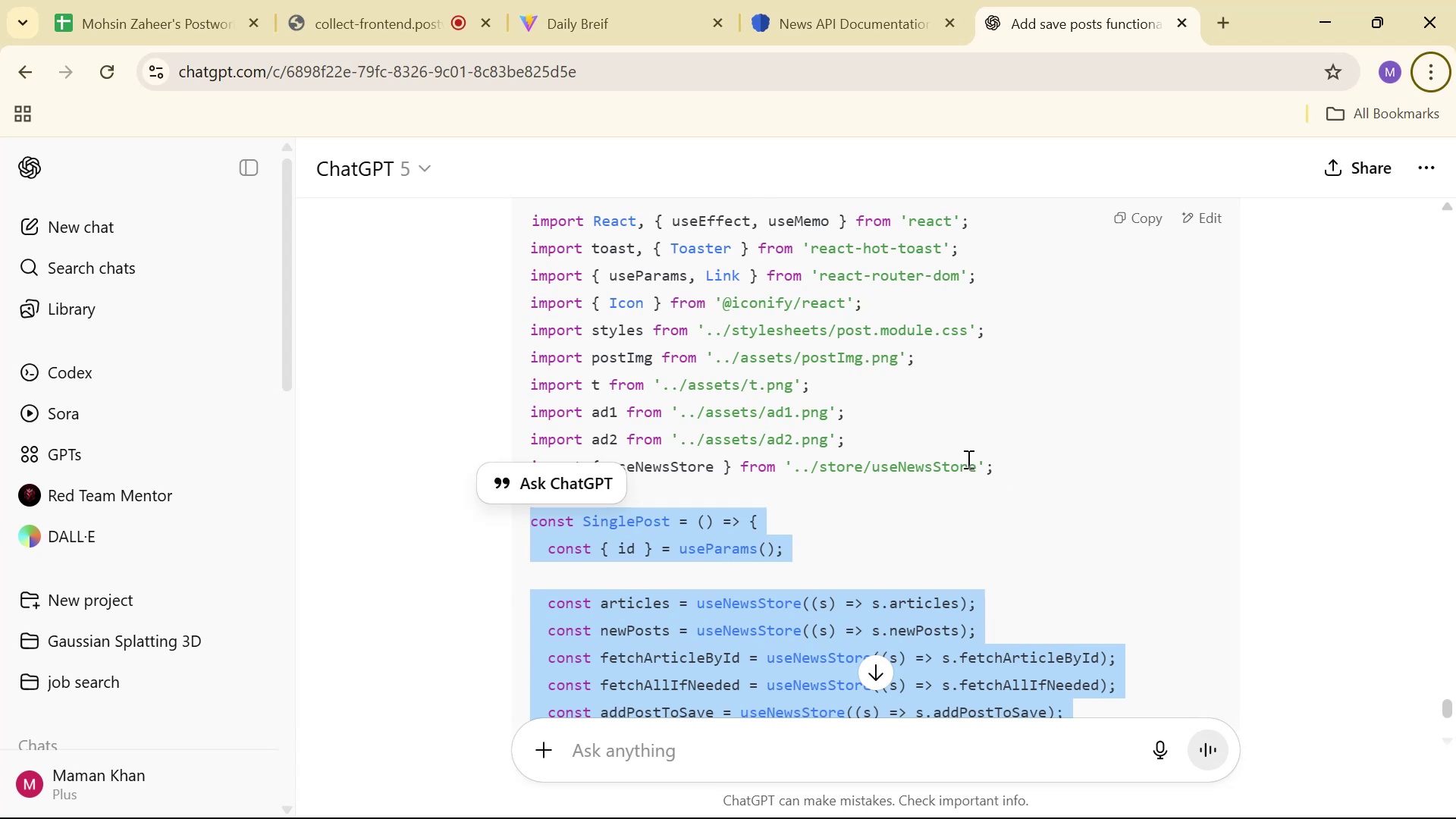 
key(Alt+Tab)
 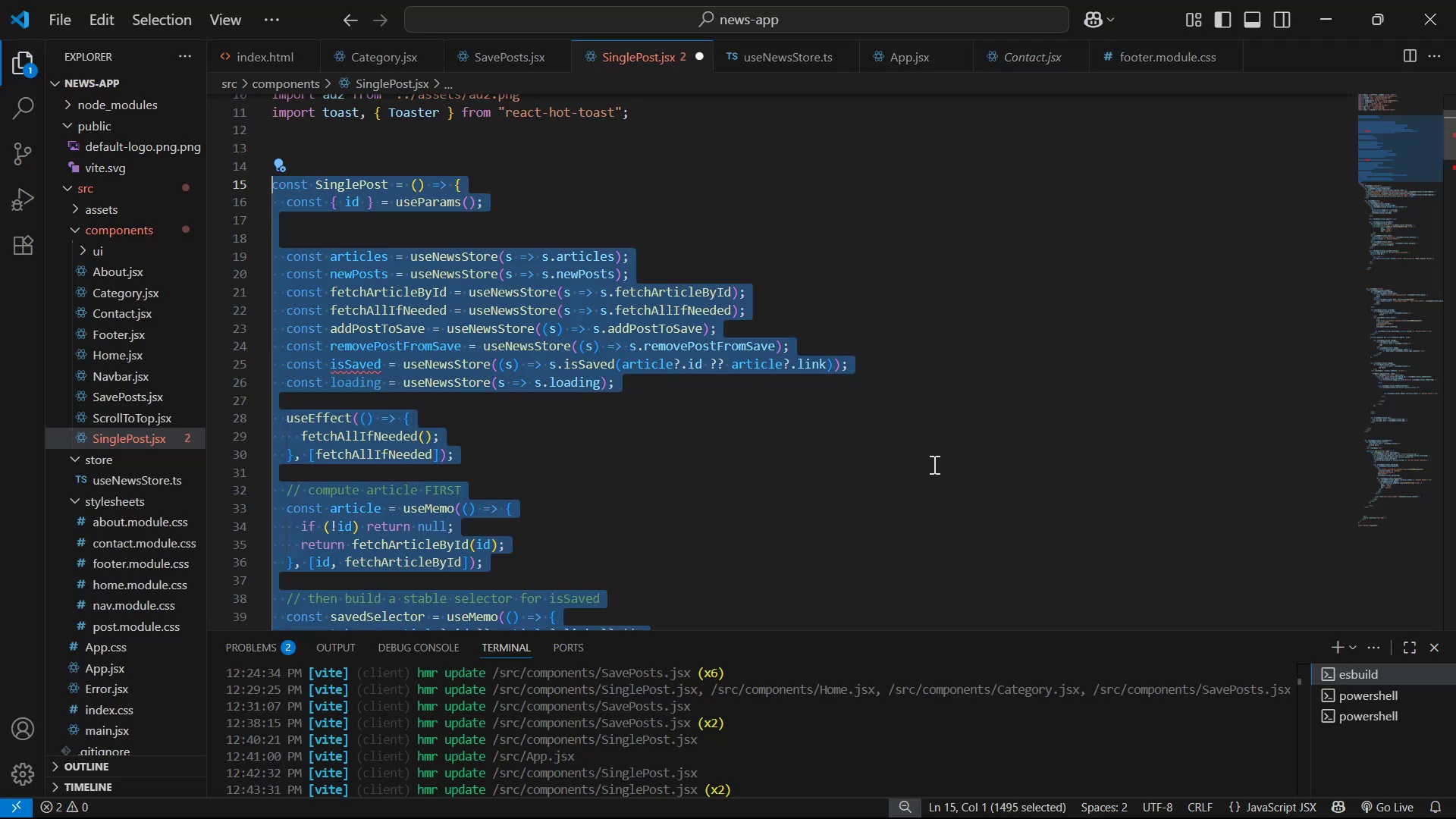 
key(Control+V)
 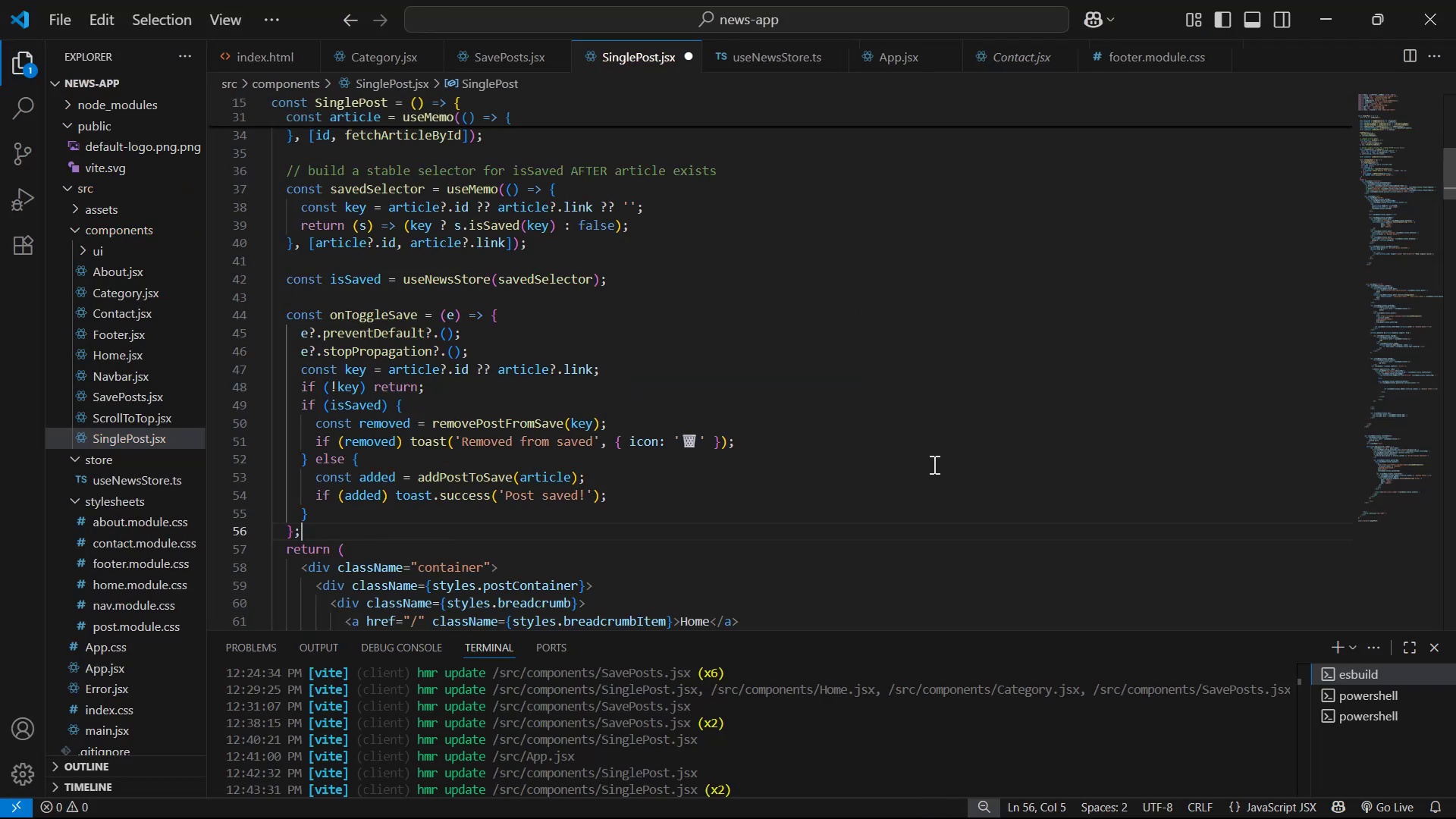 
key(Enter)
 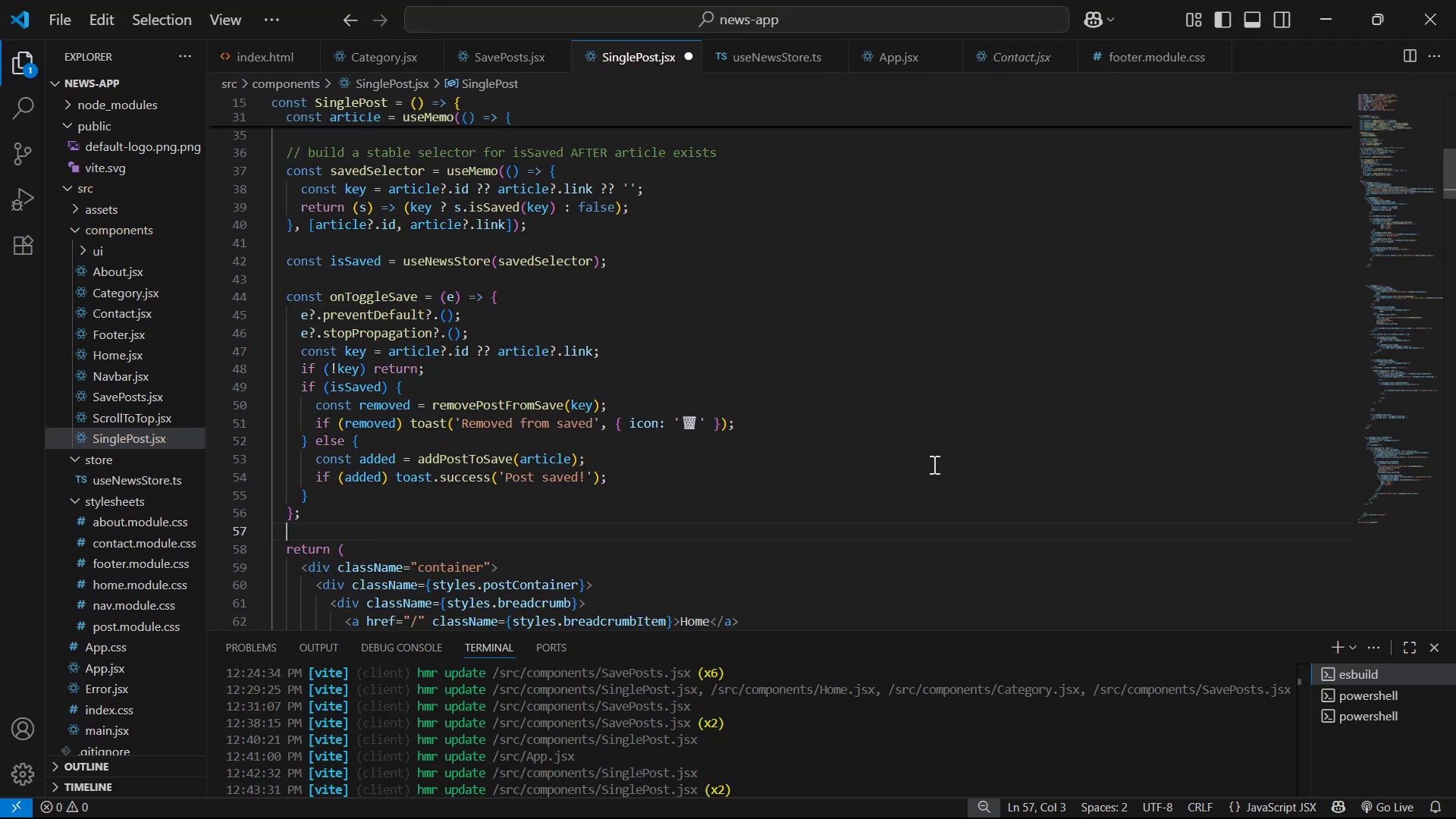 
key(Enter)
 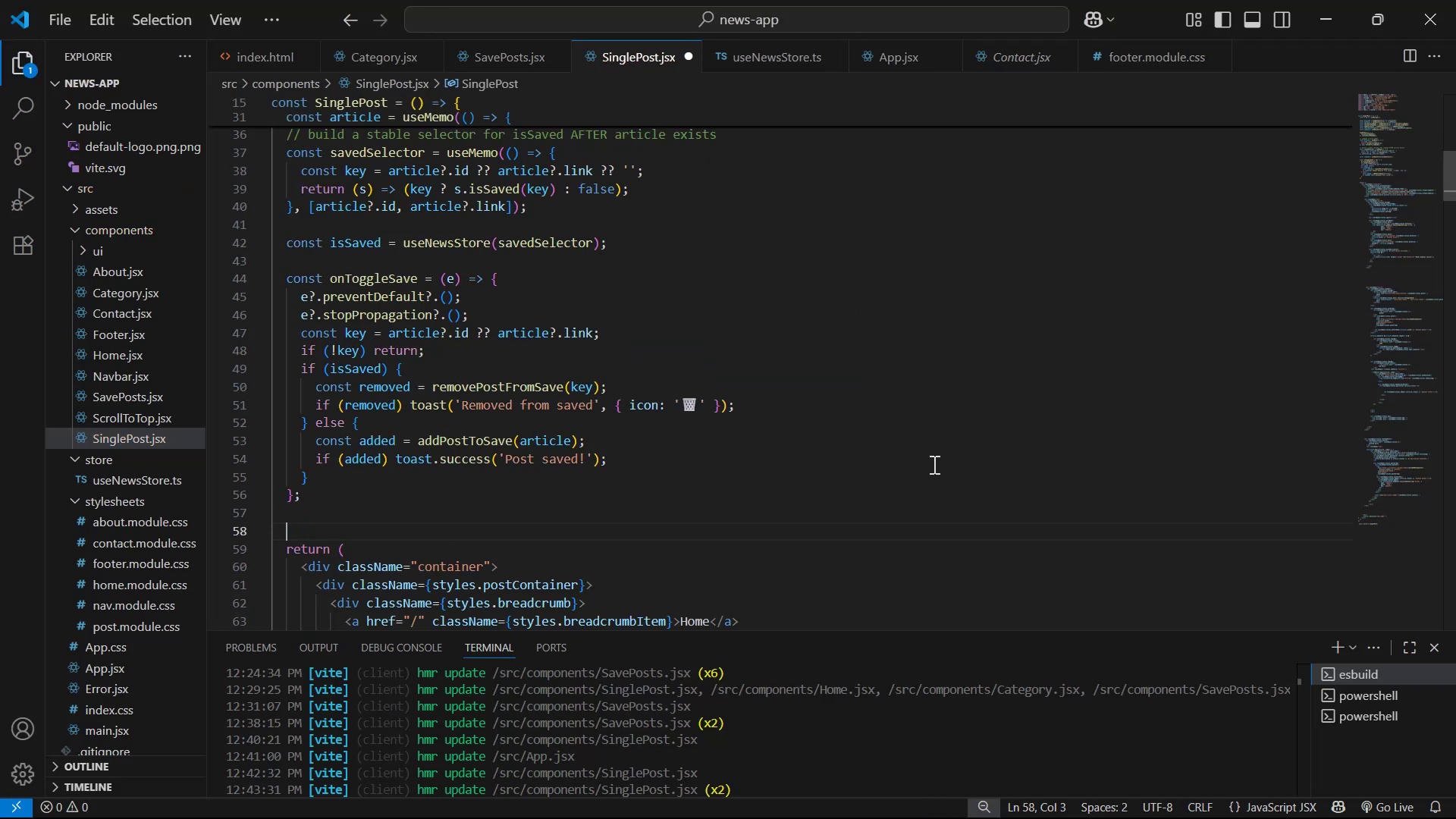 
key(Control+S)
 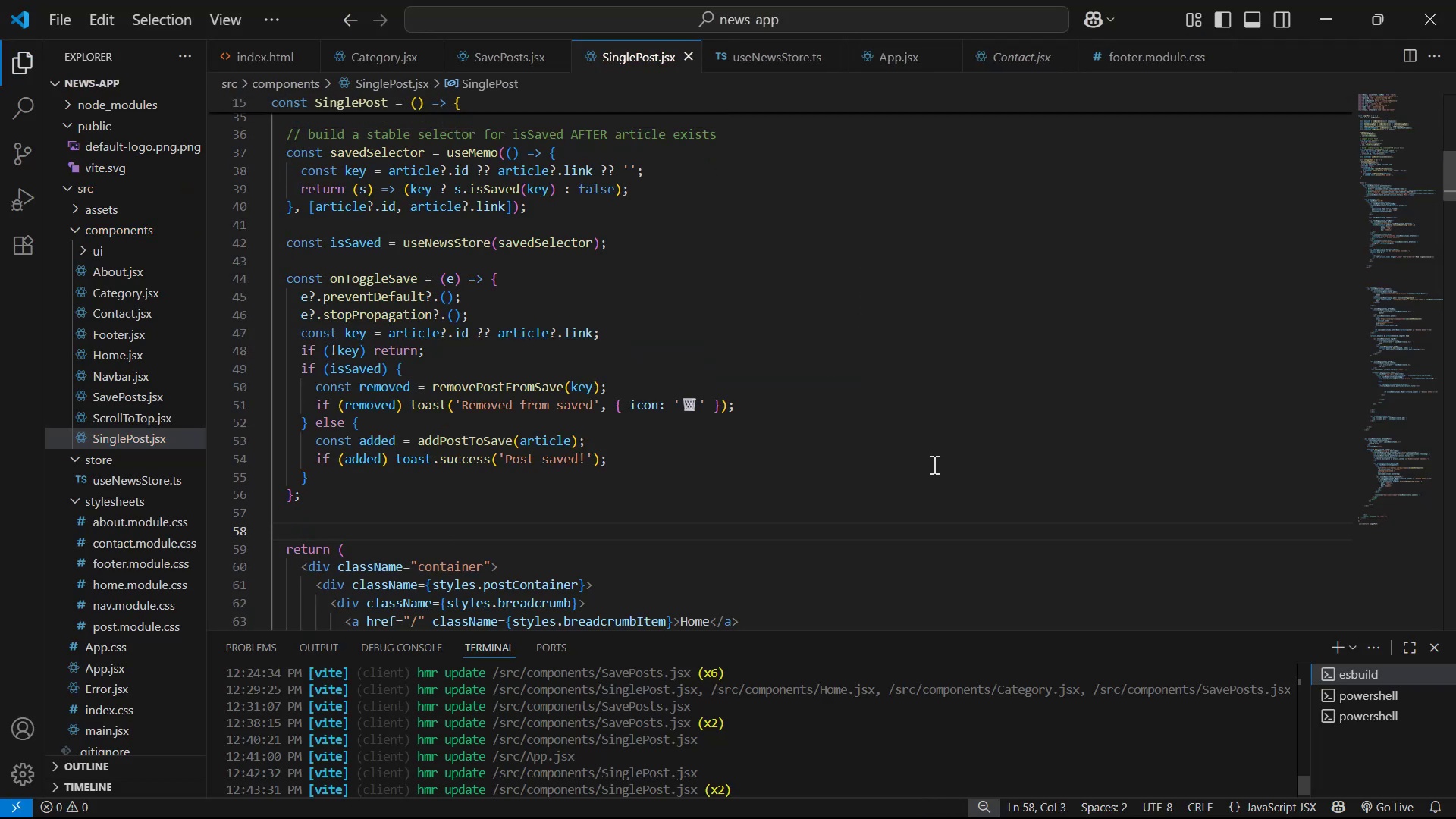 
key(Alt+Tab)
 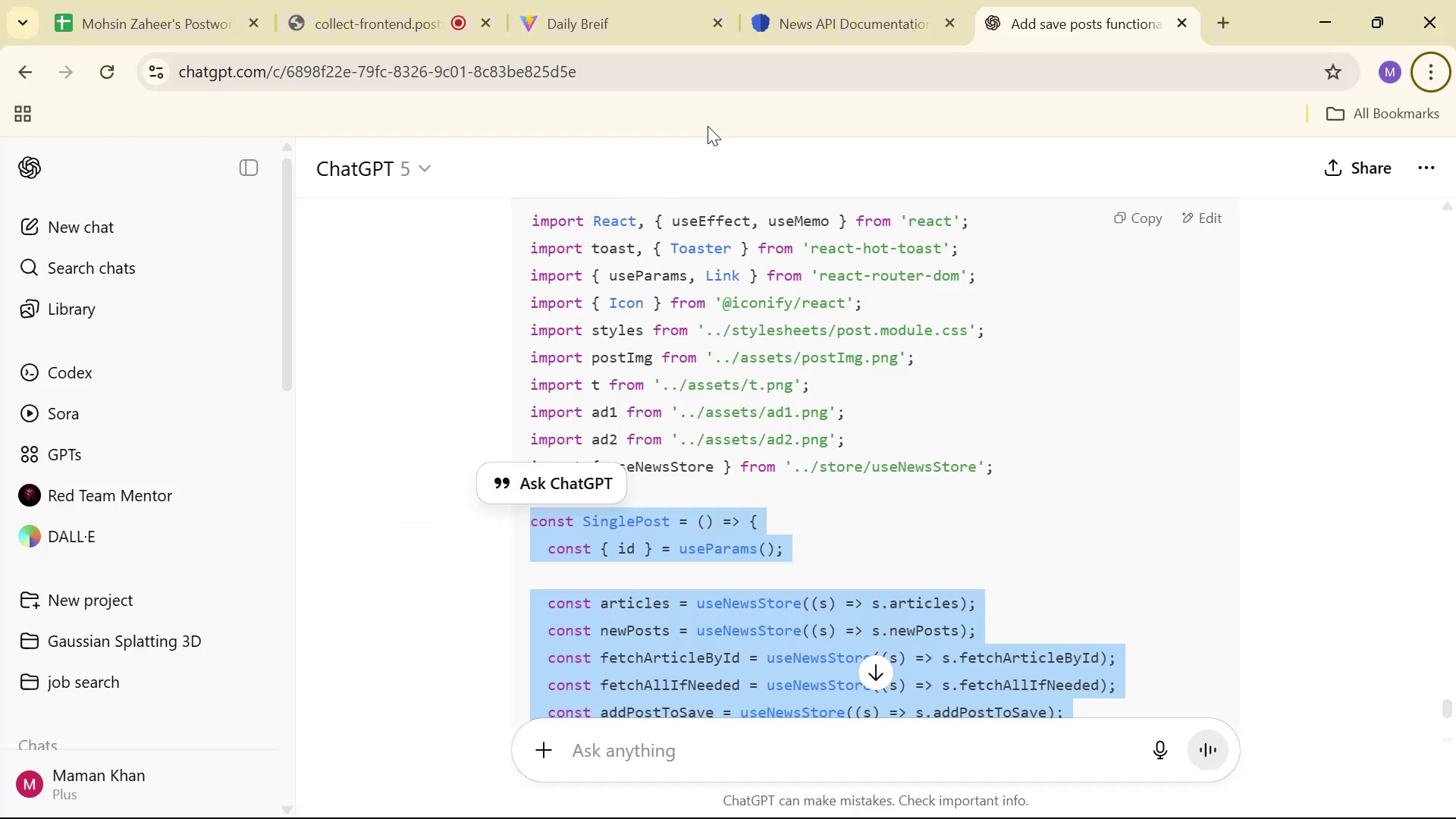 
left_click([648, 28])
 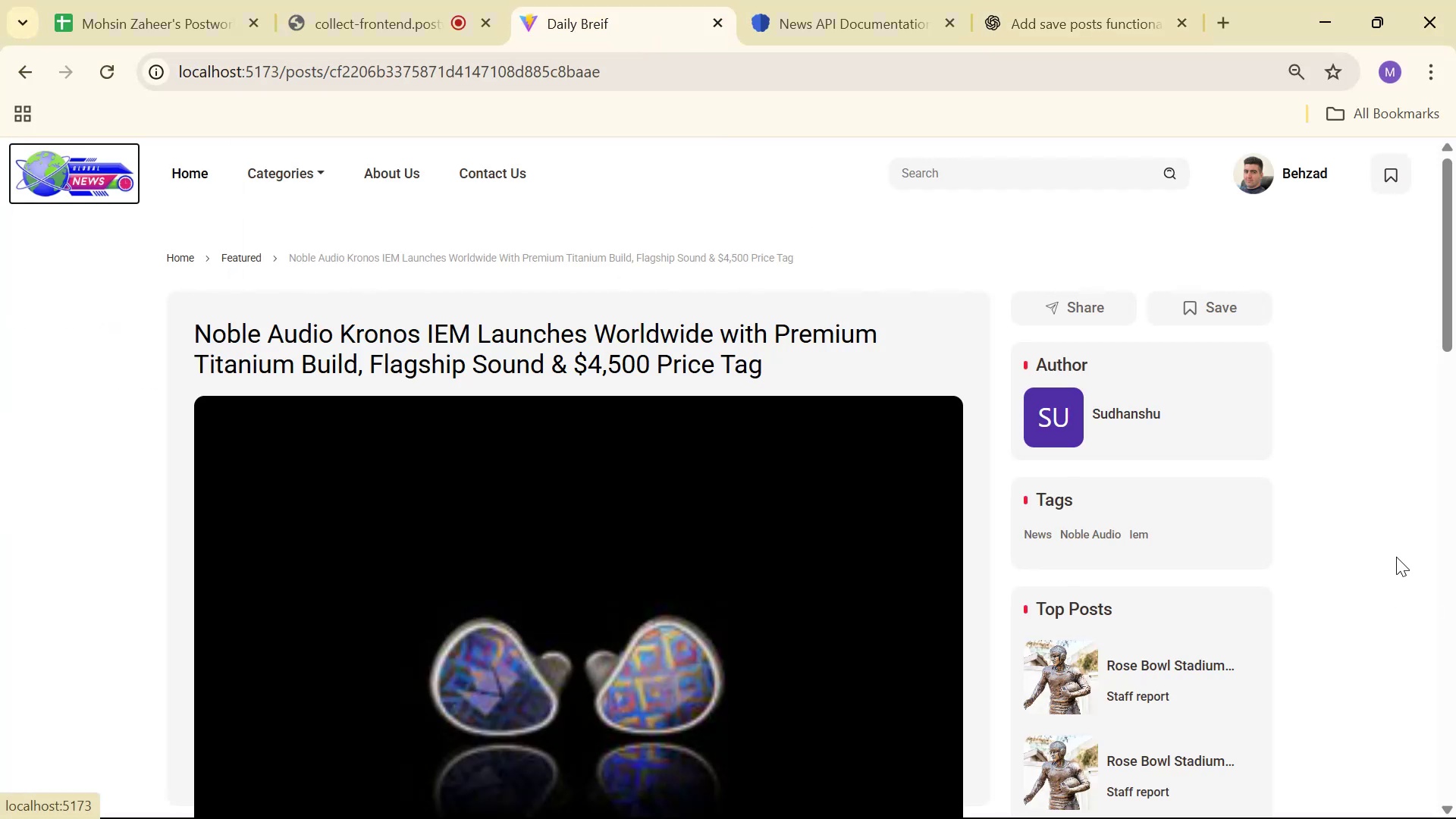 
hold_key(key=ControlLeft, duration=0.7)
 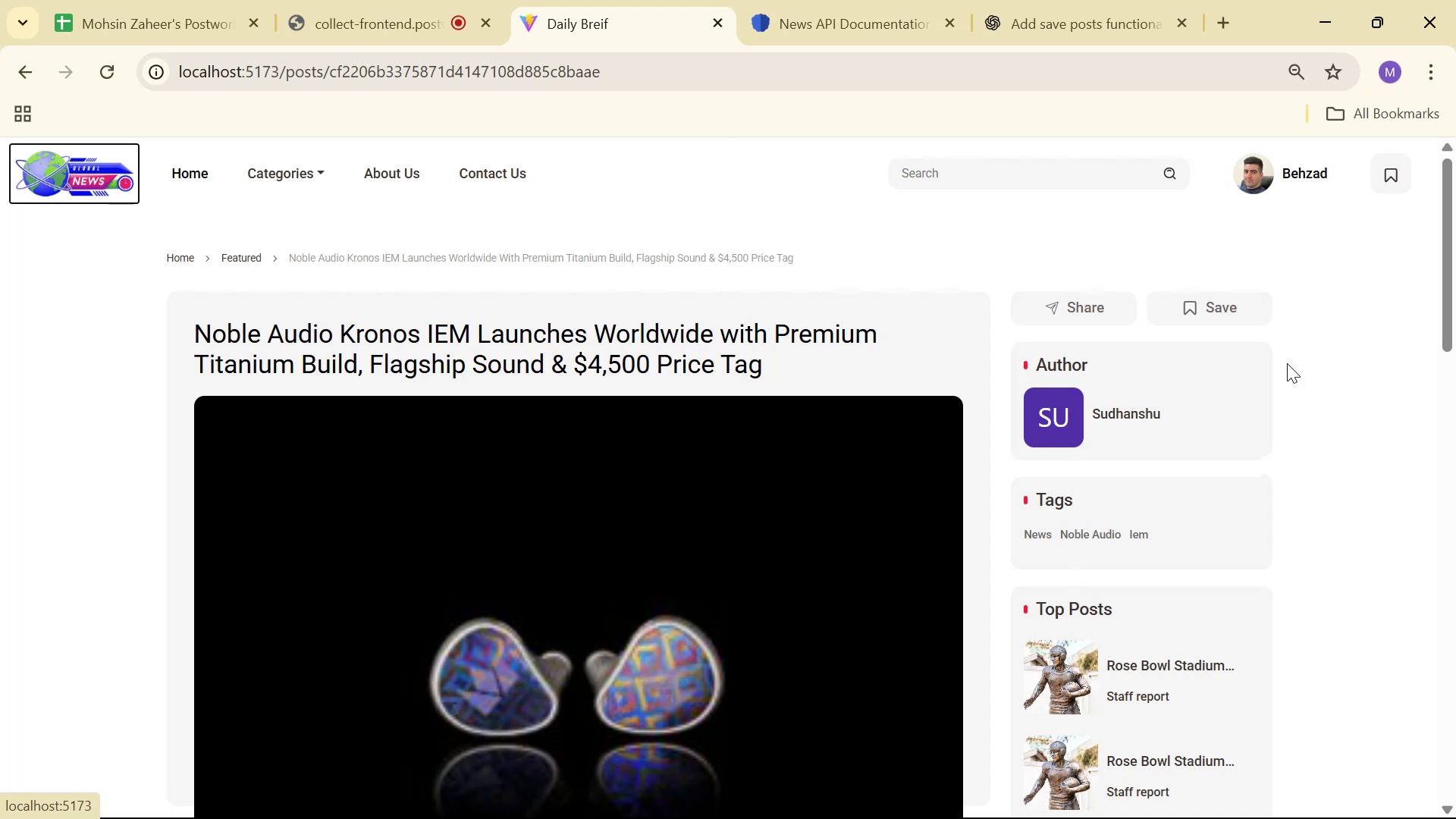 
left_click([1304, 369])
 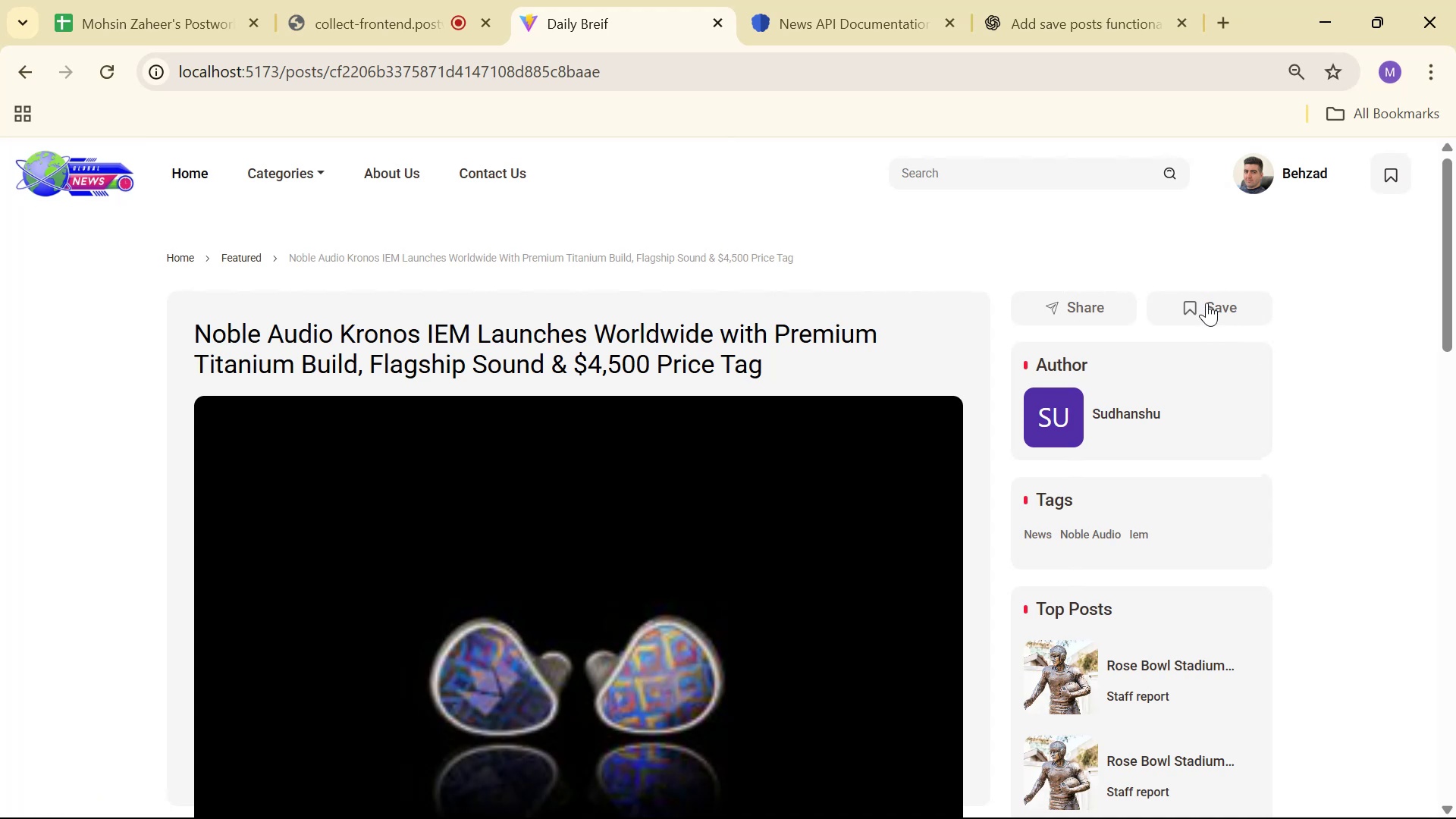 
key(Alt+AltLeft)
 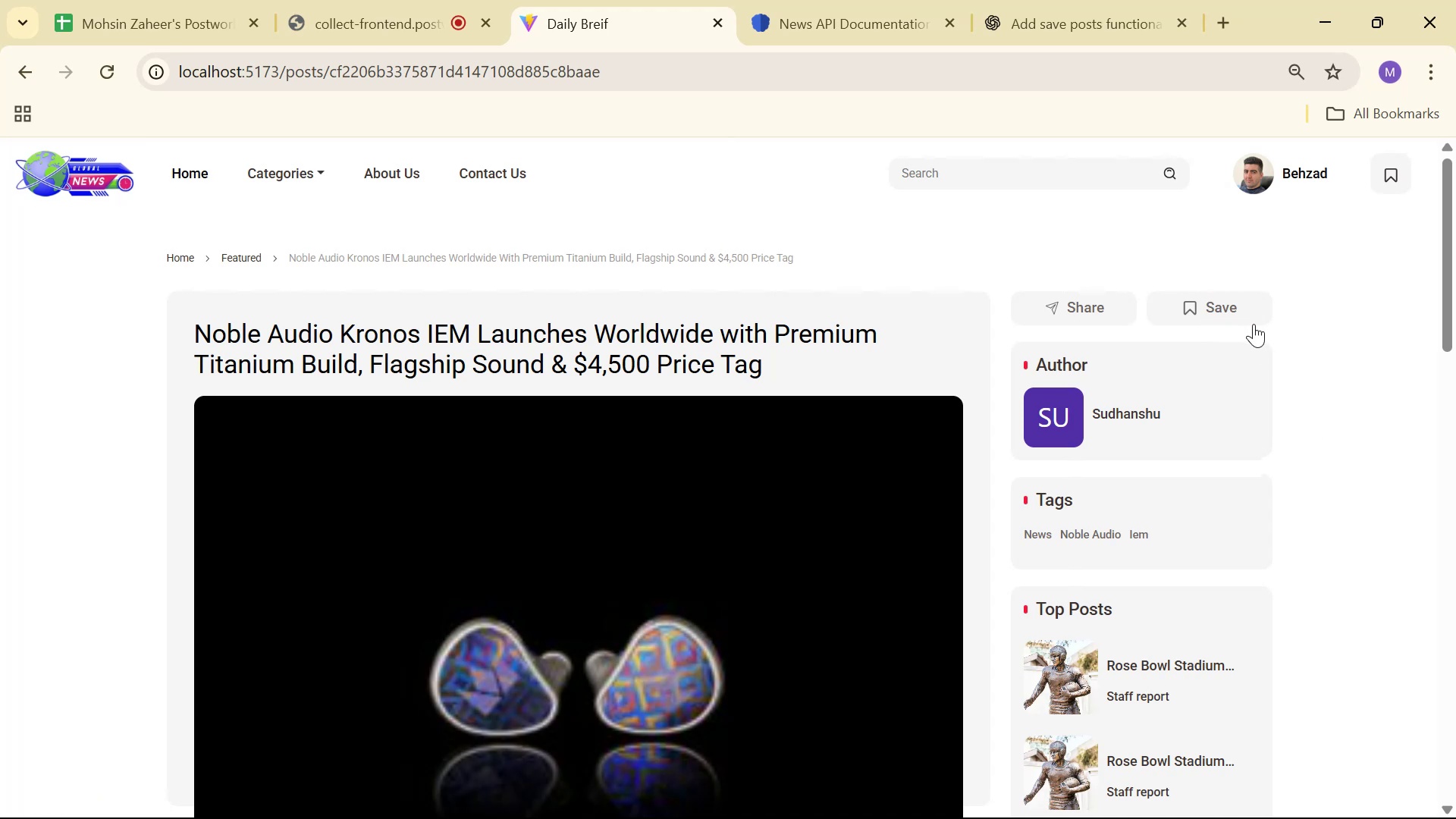 
key(Alt+Tab)
 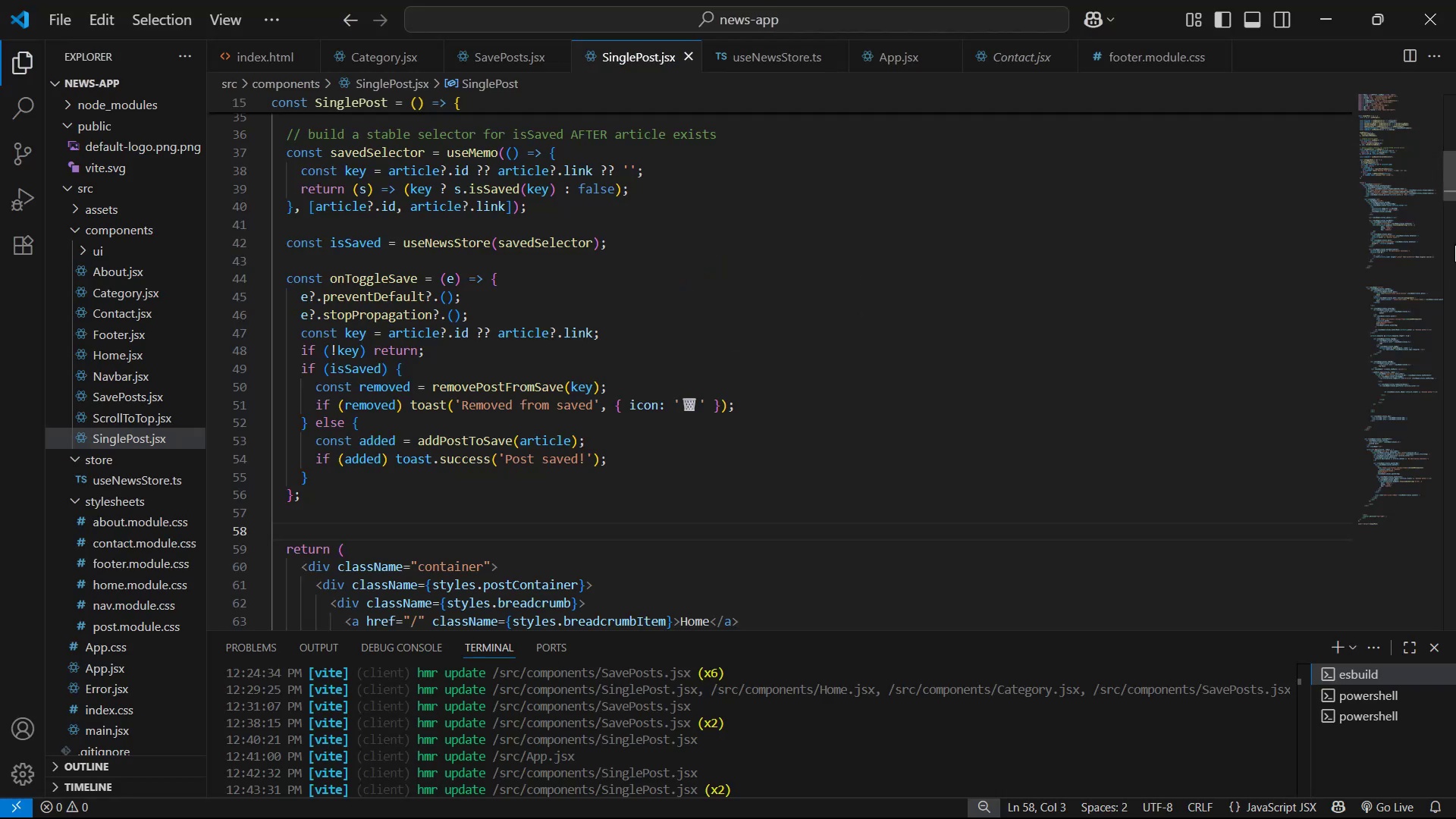 
left_click_drag(start_coordinate=[1455, 168], to_coordinate=[1454, 551])
 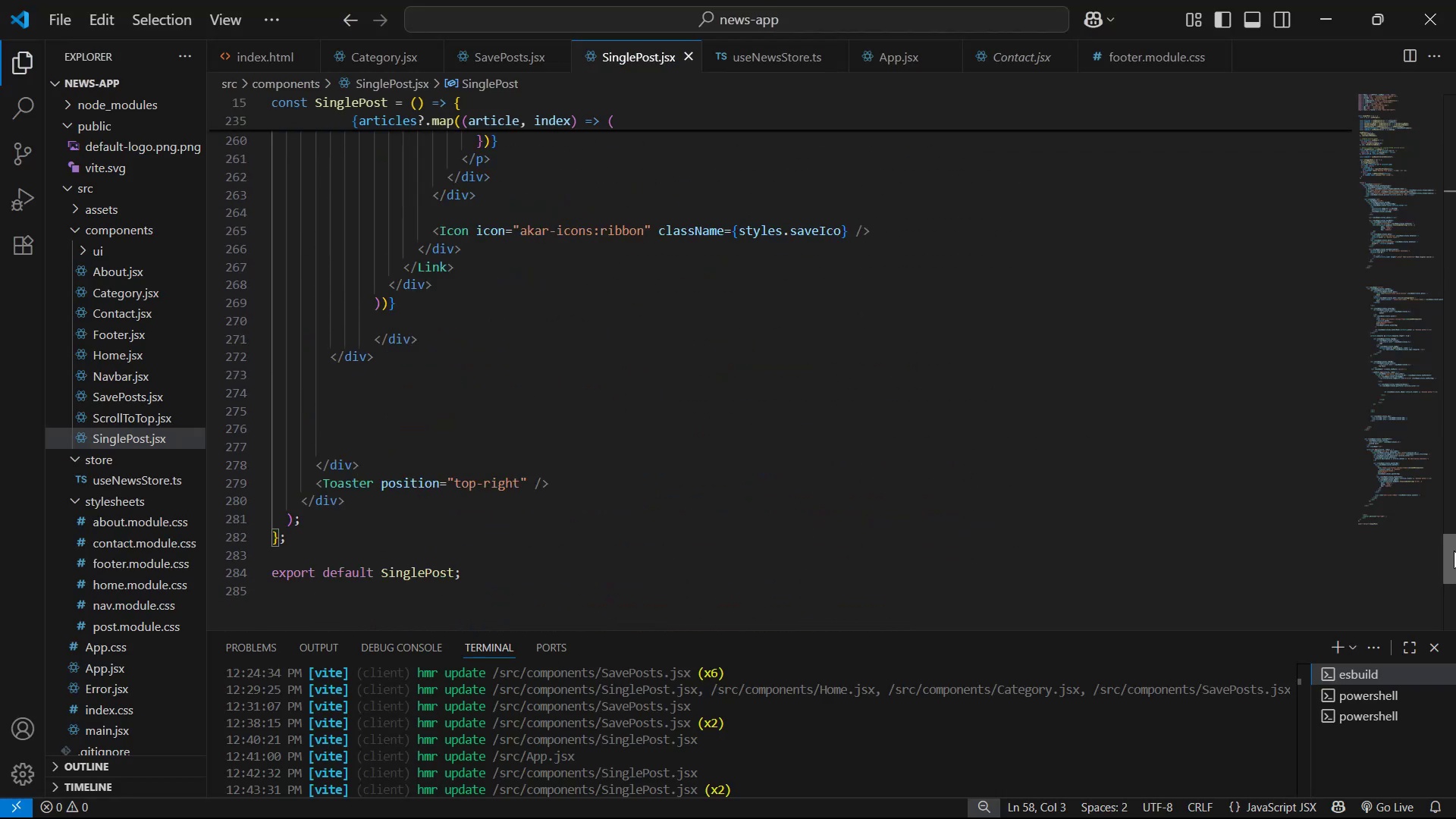 
left_click([1454, 551])
 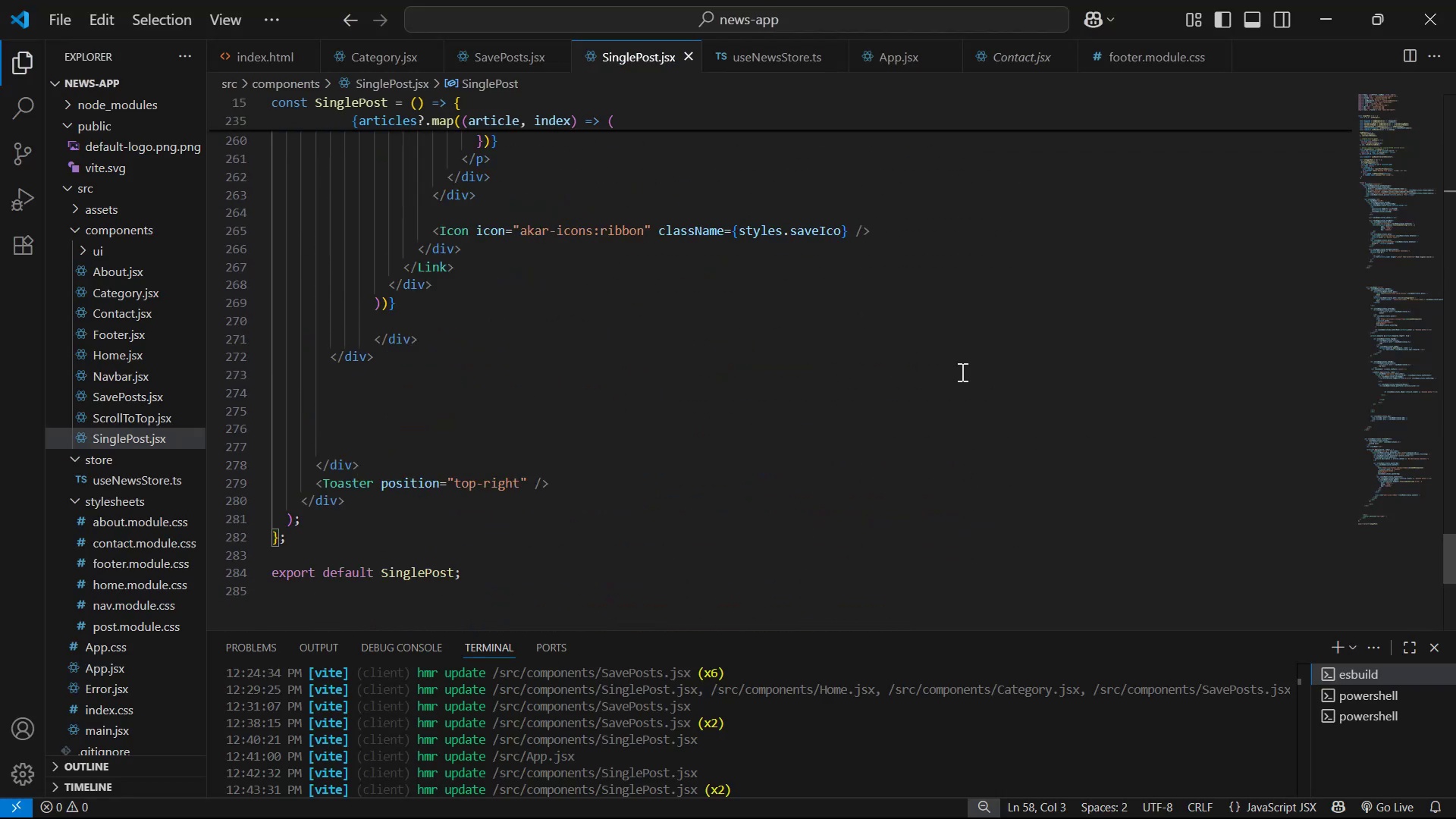 
scroll: coordinate [994, 411], scroll_direction: up, amount: 35.0
 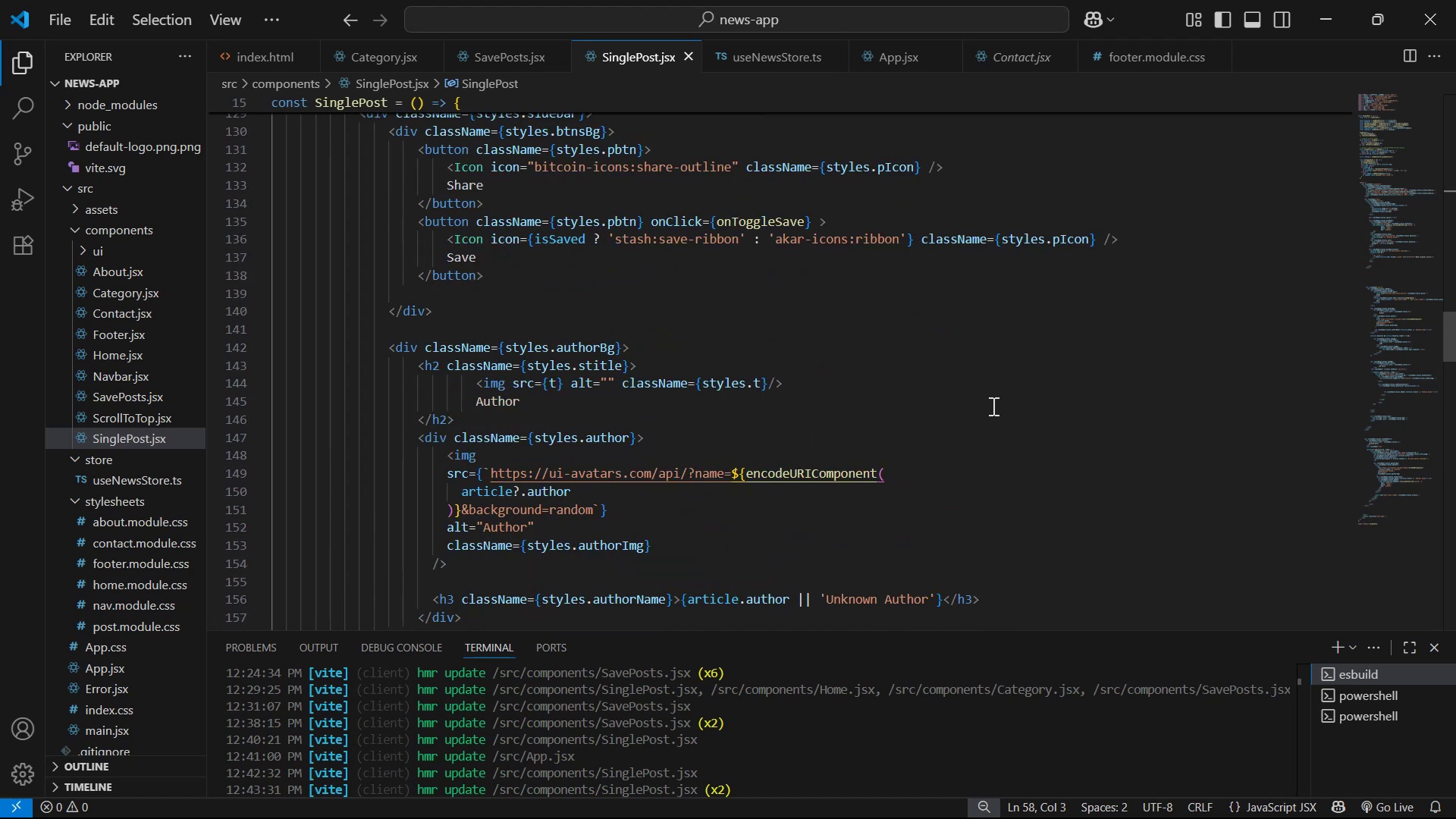 
scroll: coordinate [992, 406], scroll_direction: up, amount: 2.0
 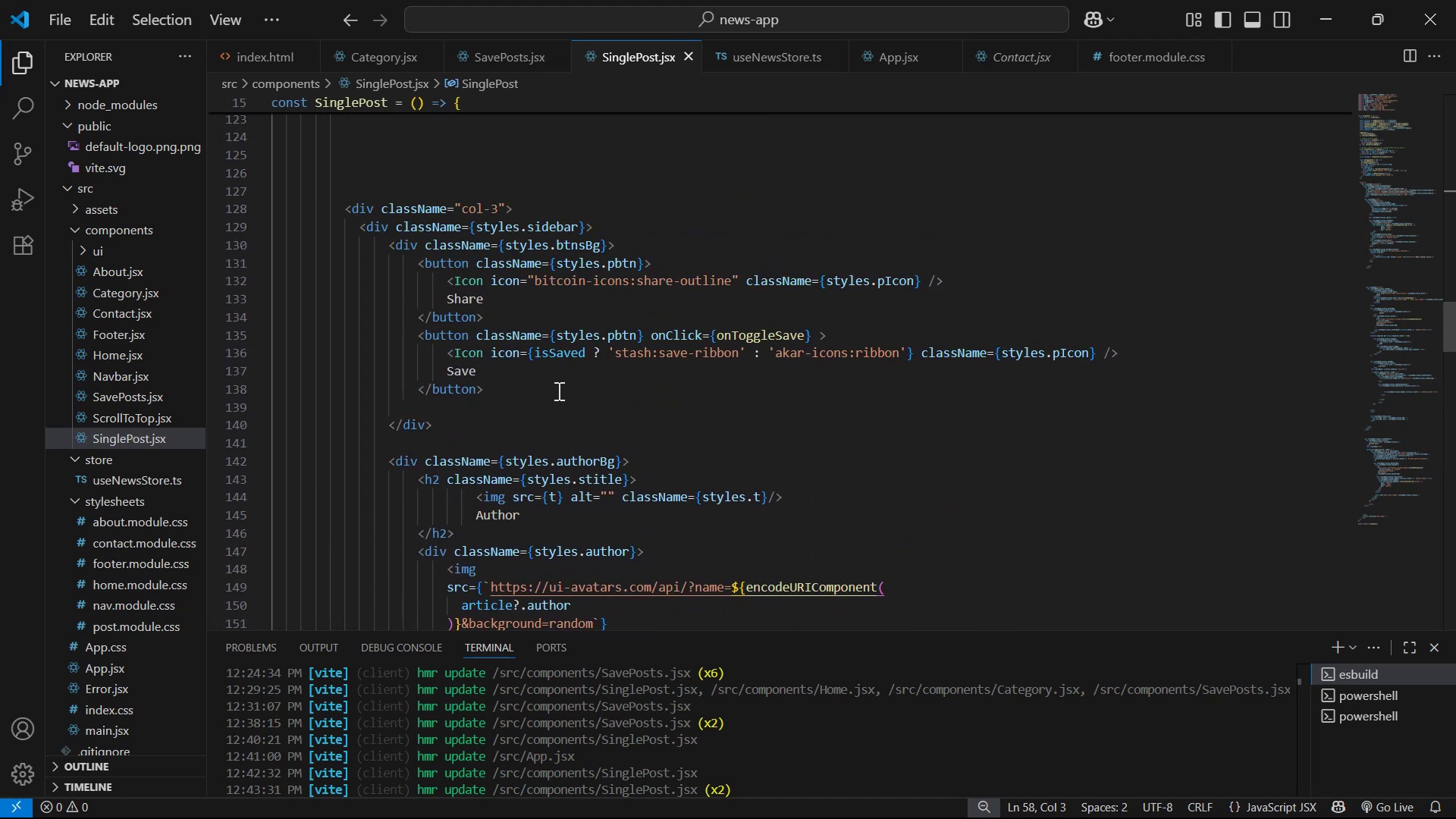 
left_click([441, 373])
 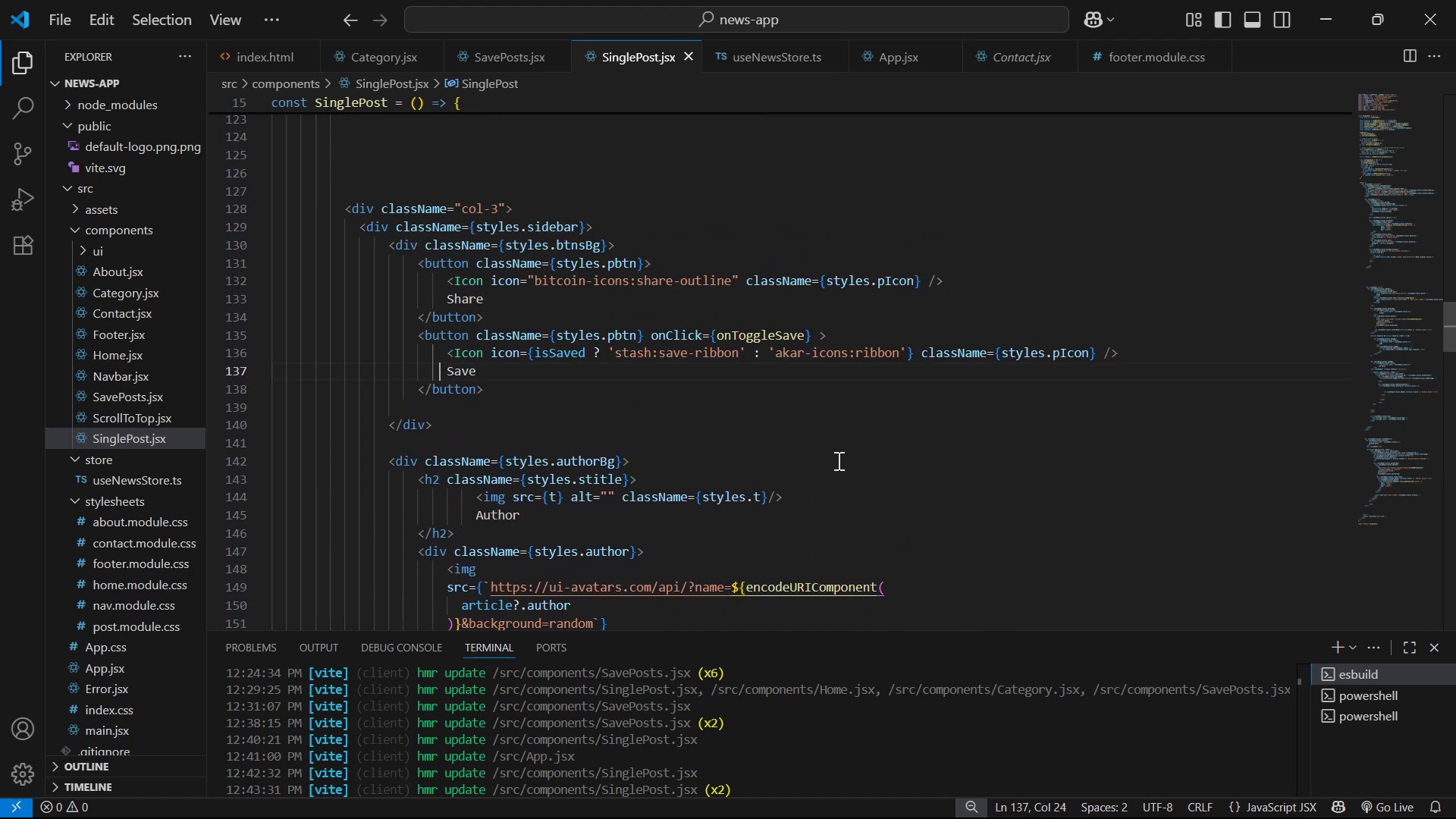 
key(ArrowRight)
 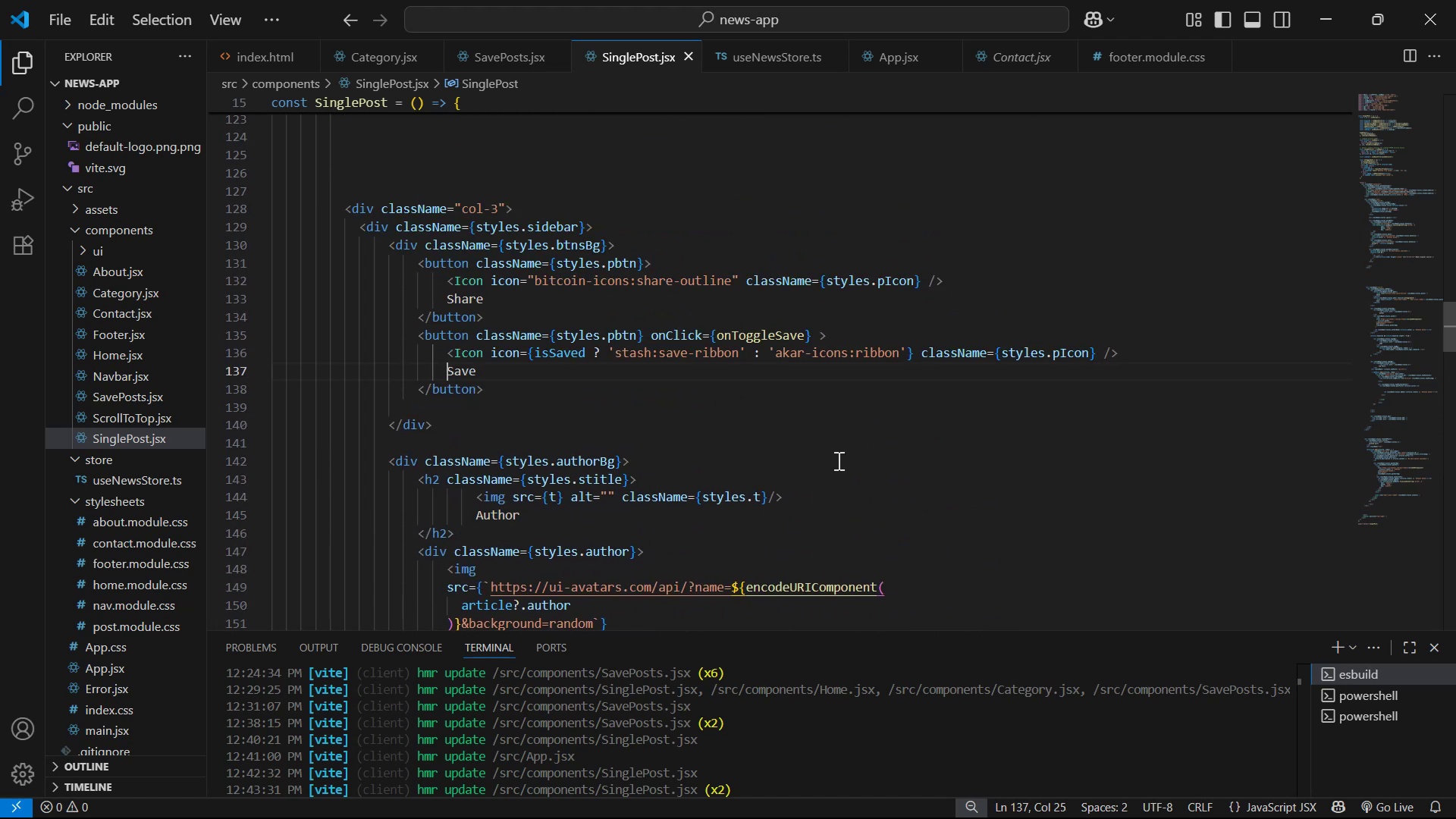 
key(Shift+BracketLeft)
 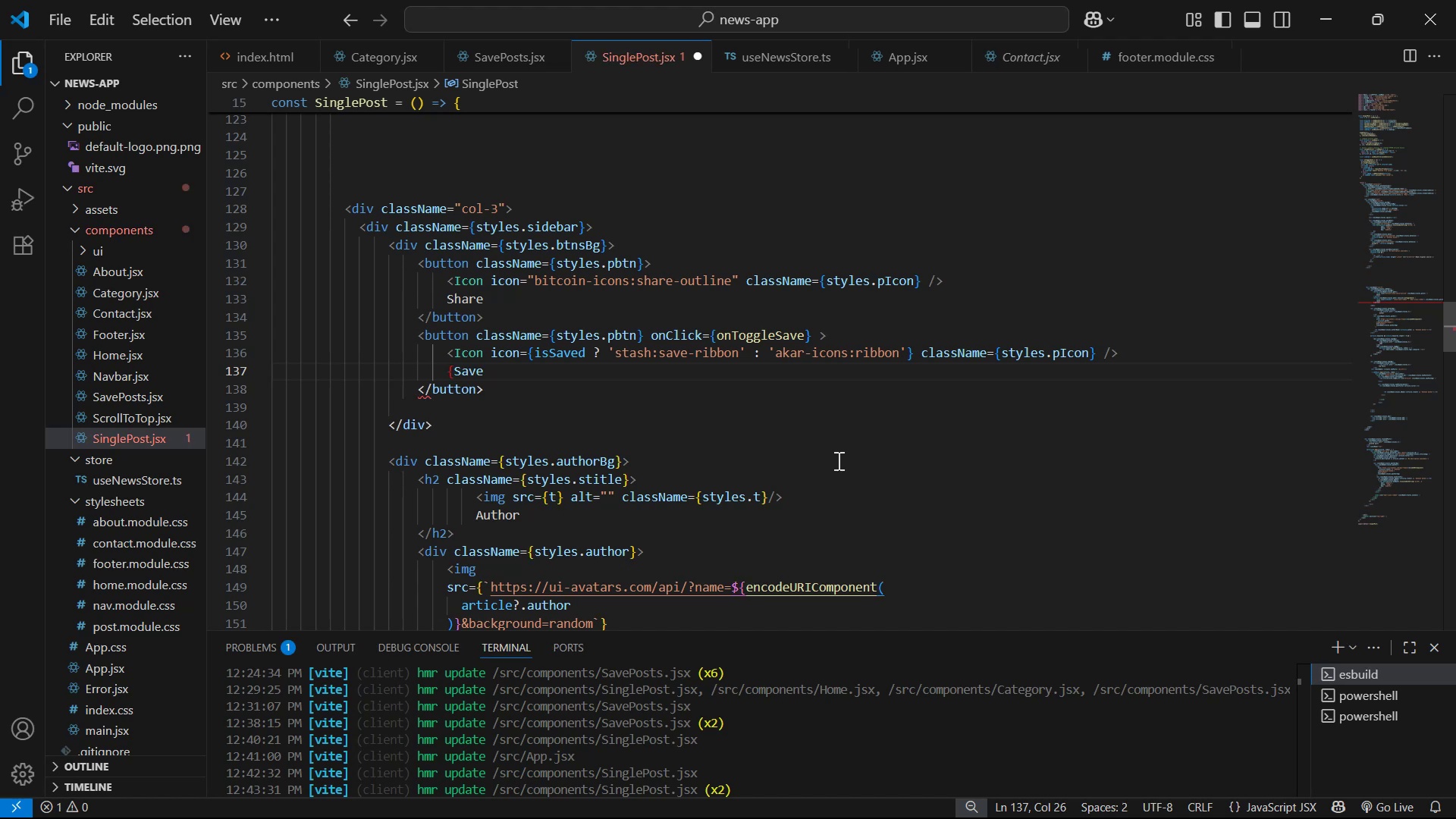 
key(ArrowRight)
 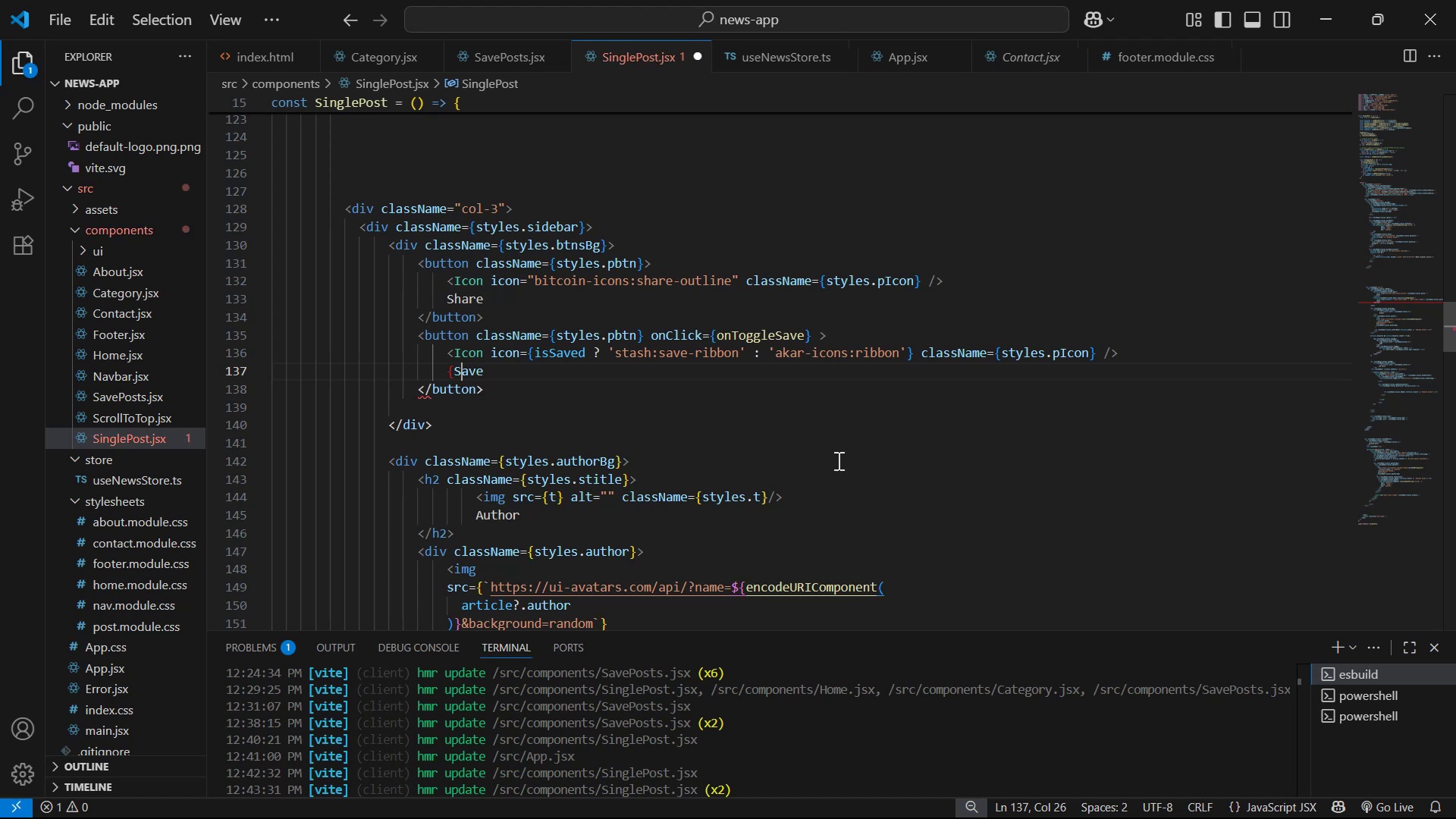 
key(ArrowRight)
 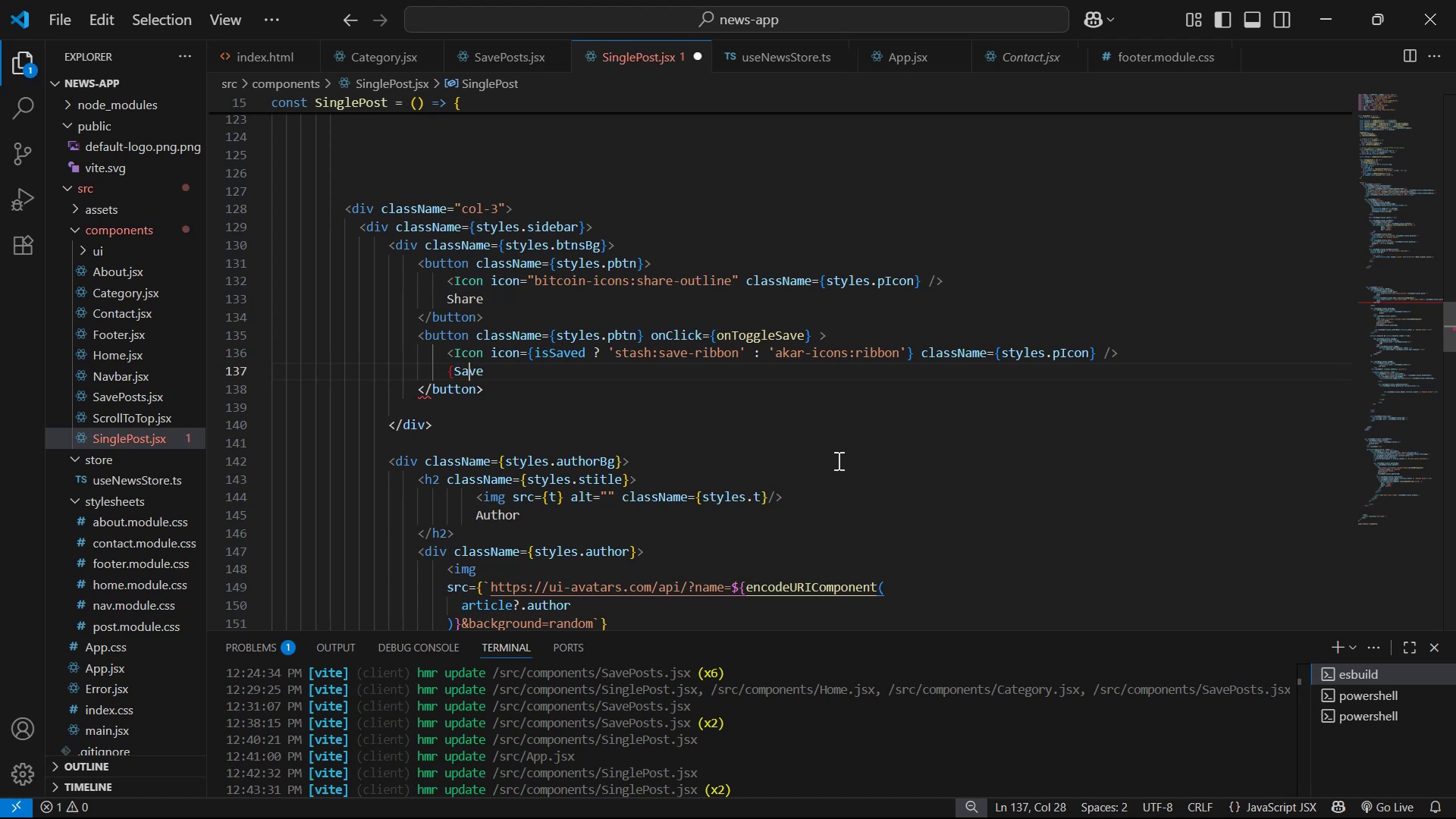 
key(ArrowRight)
 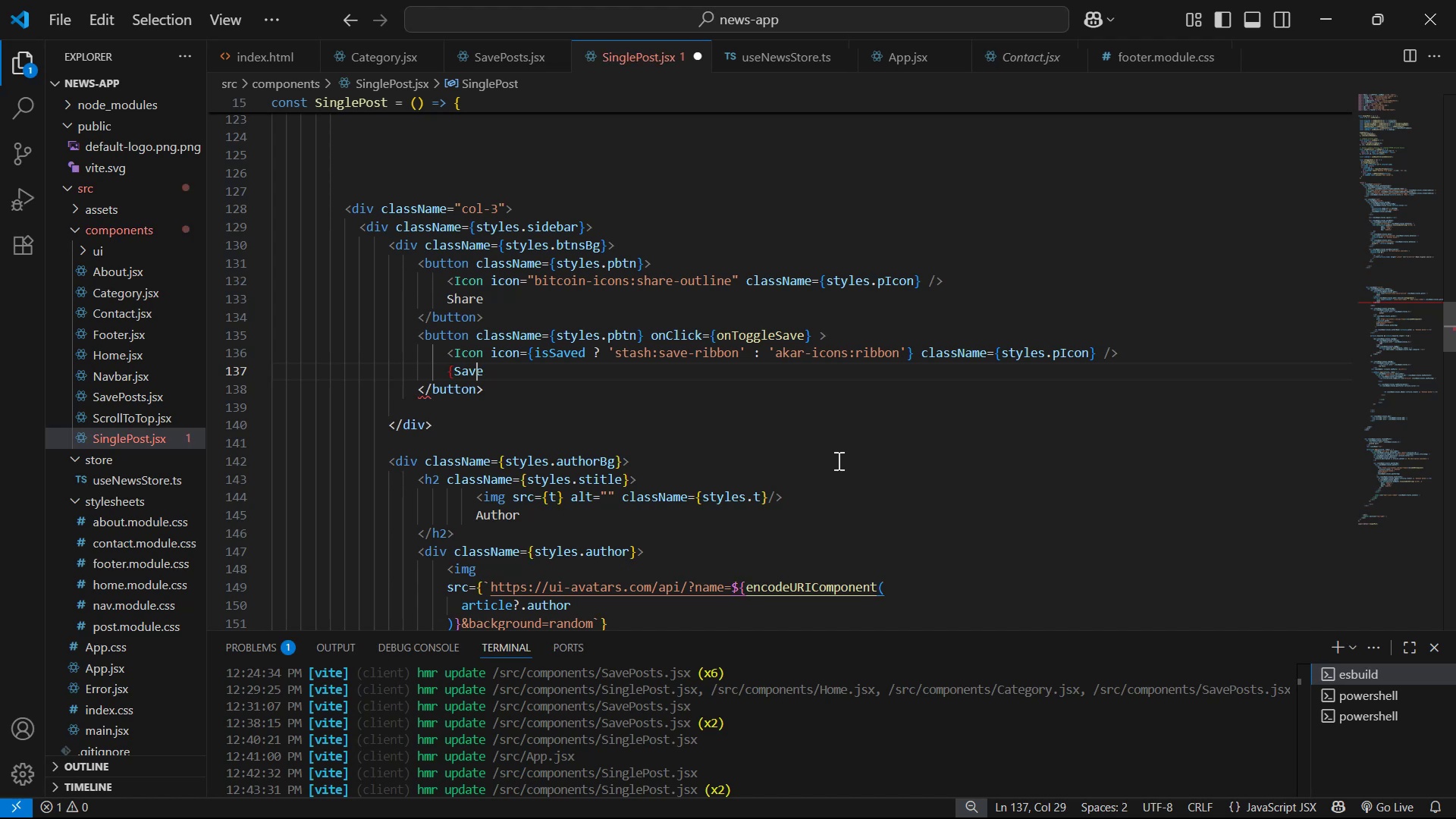 
key(ArrowRight)
 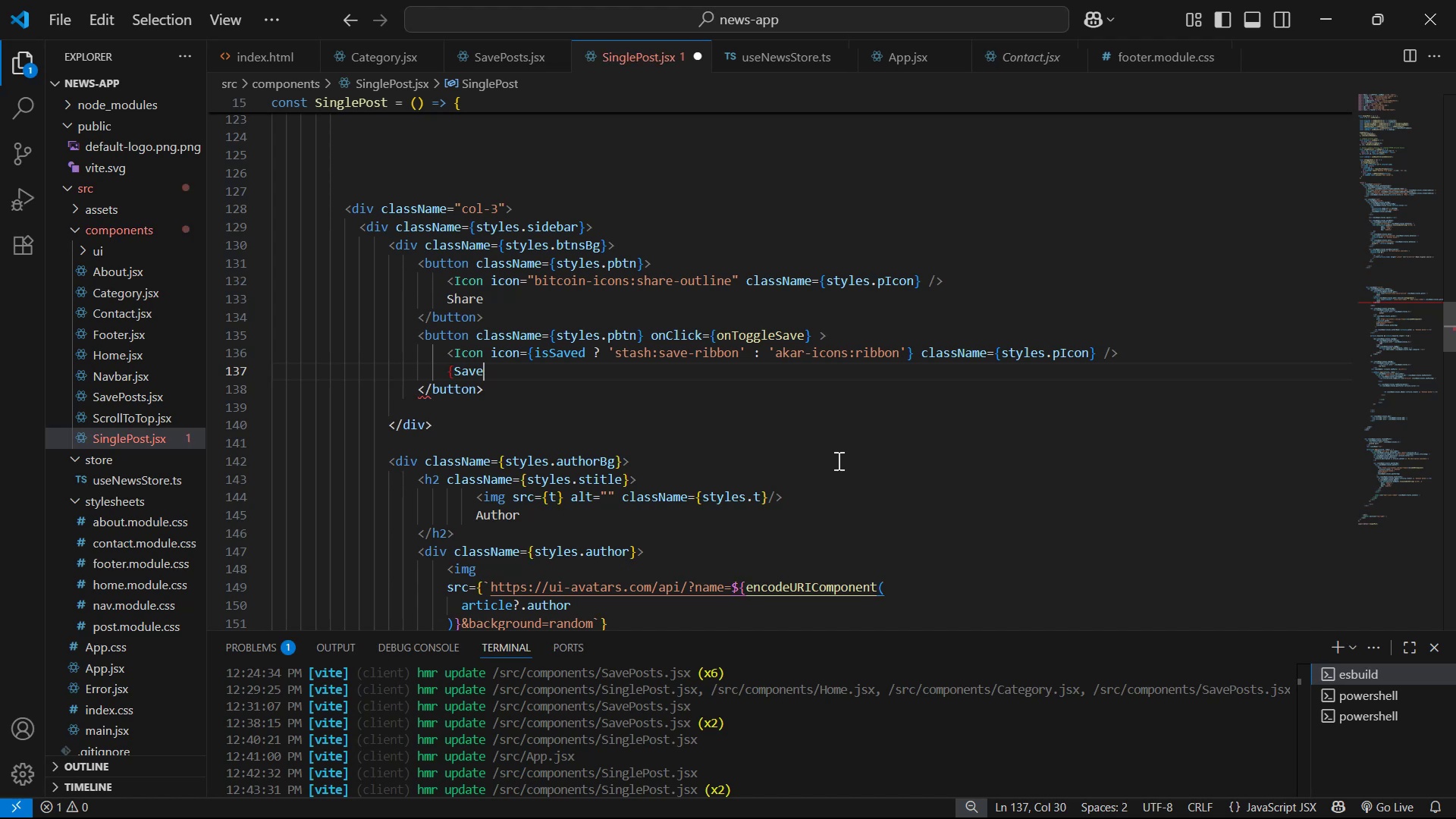 
key(Shift+BracketRight)
 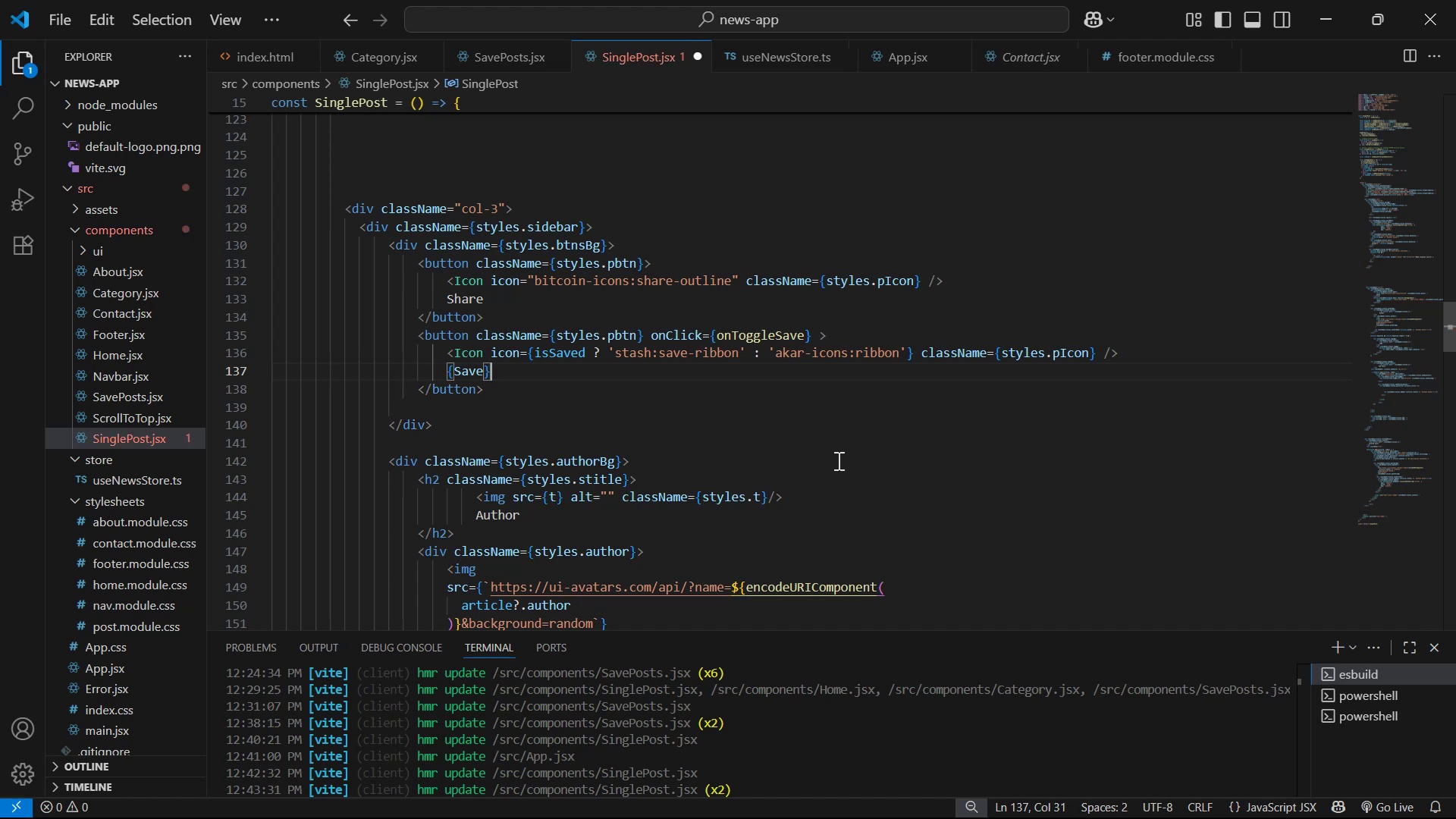 
key(ArrowLeft)
 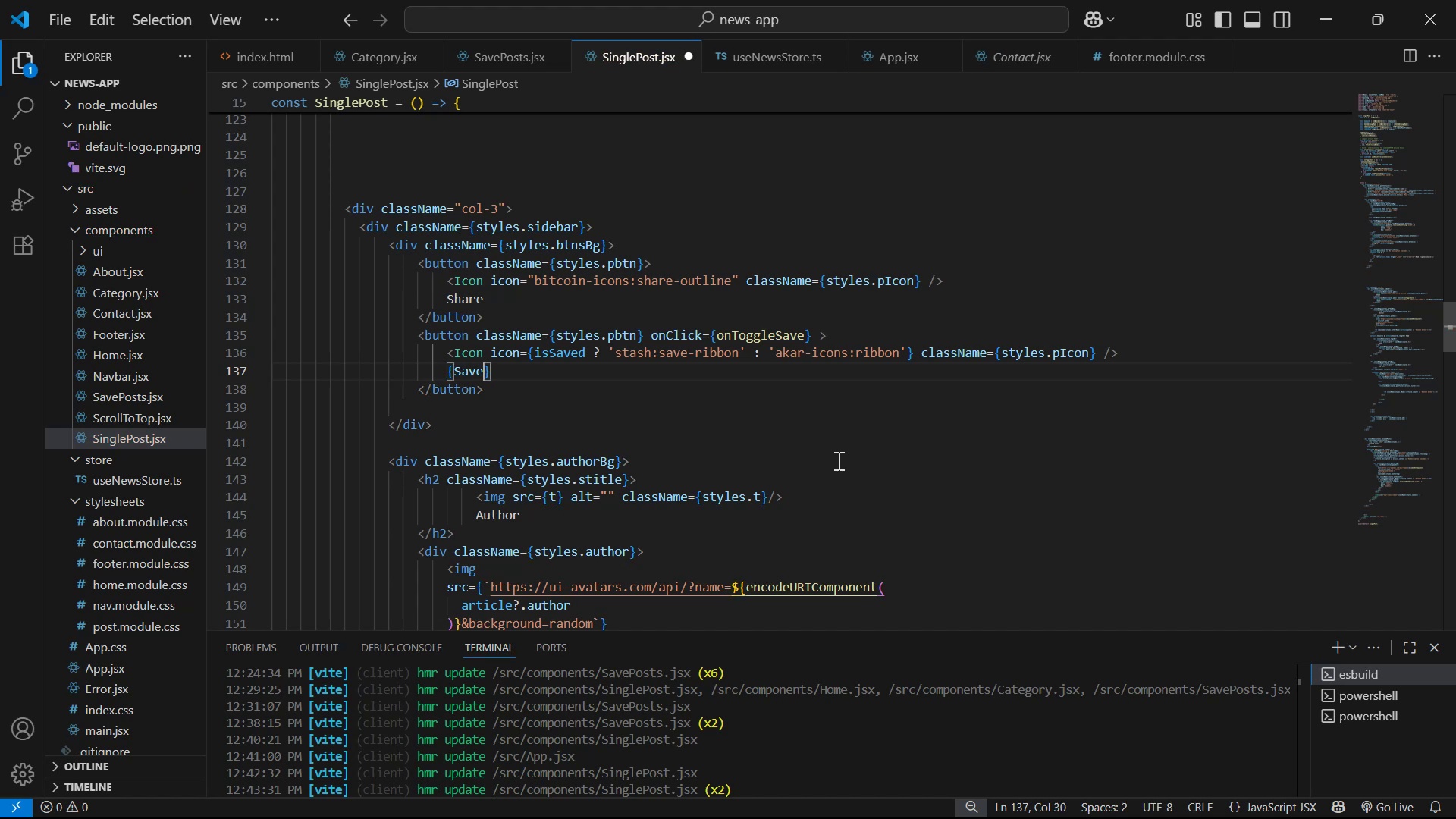 
key(ArrowLeft)
 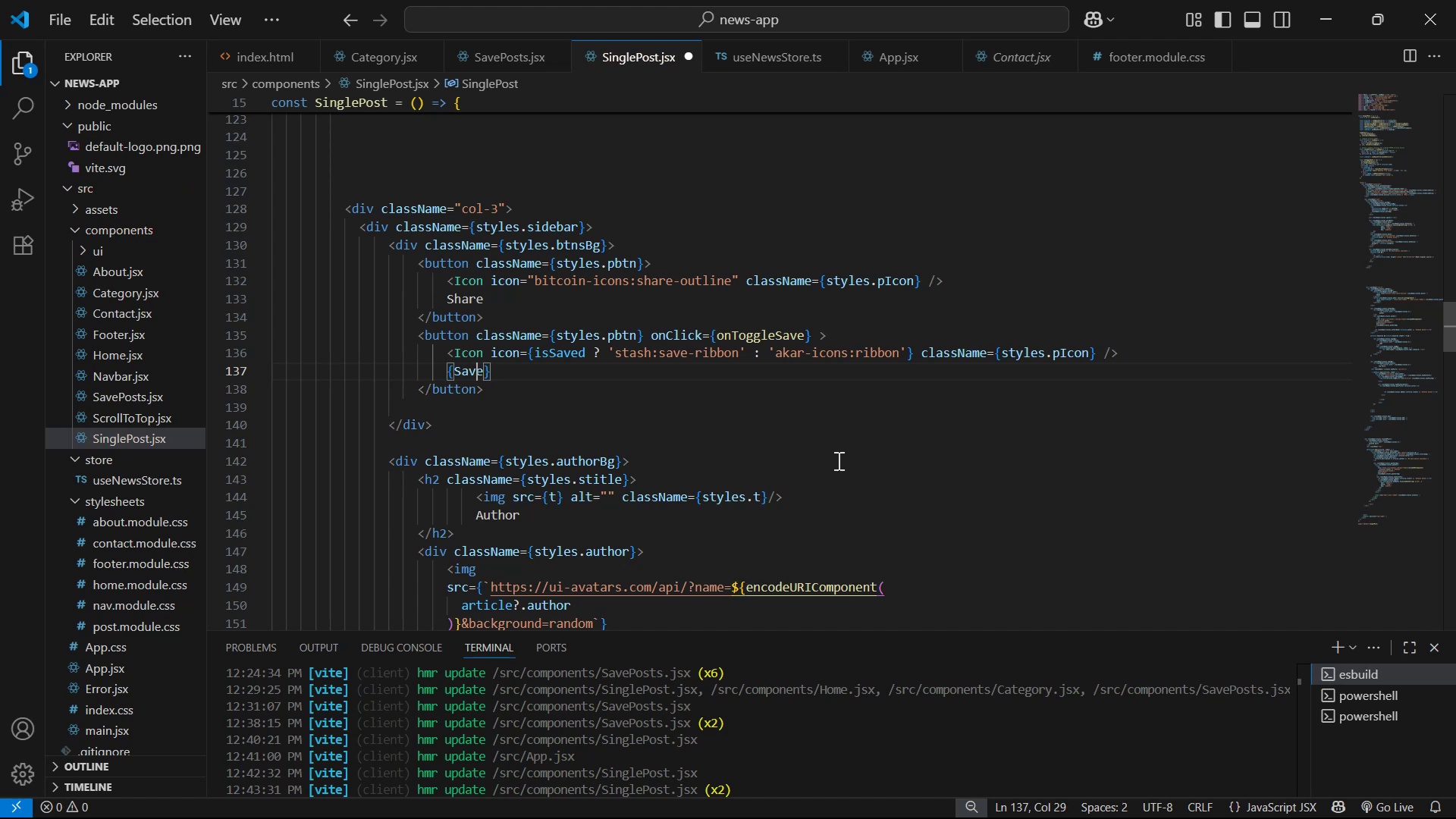 
key(ArrowLeft)
 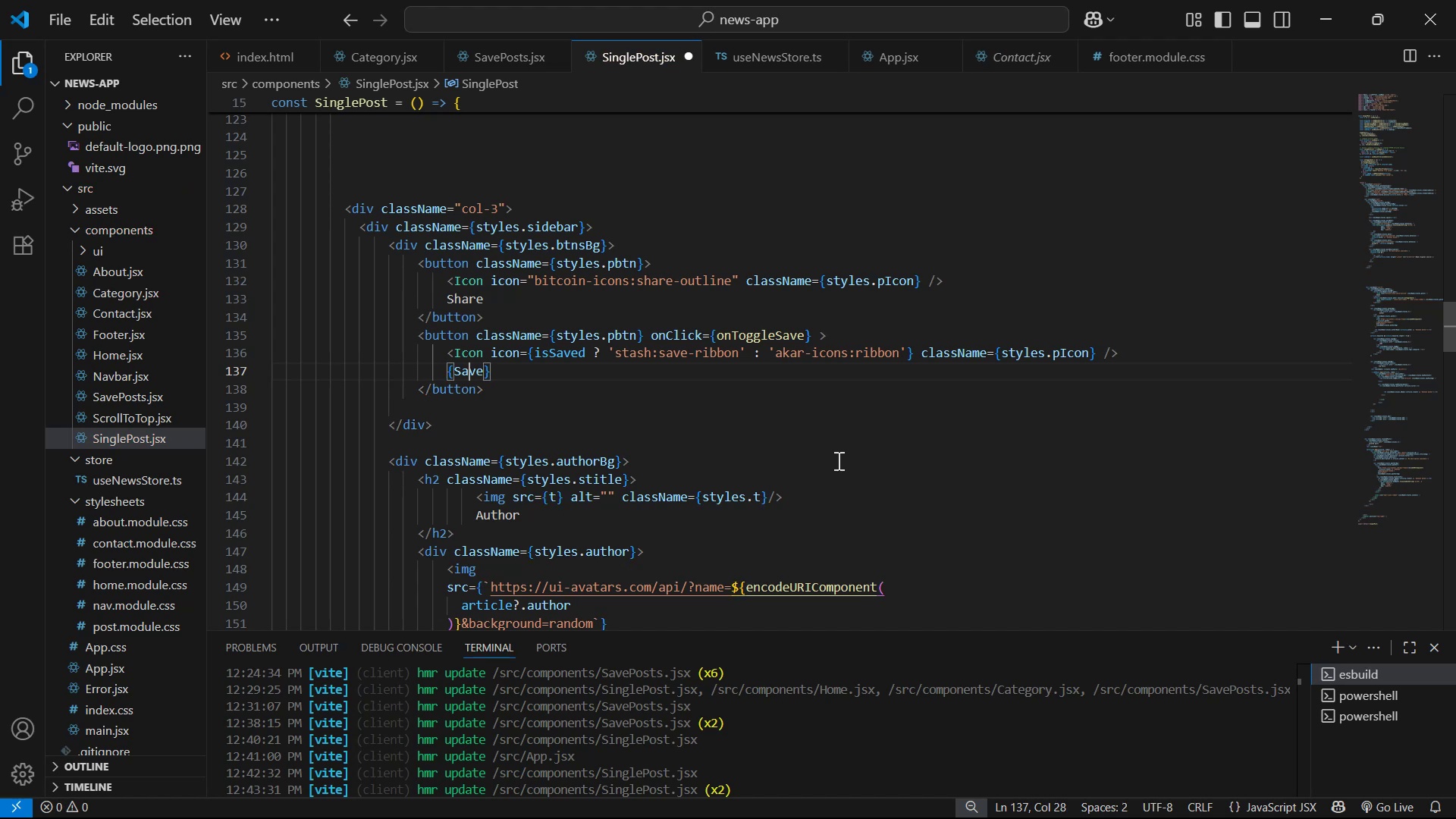 
key(ArrowLeft)
 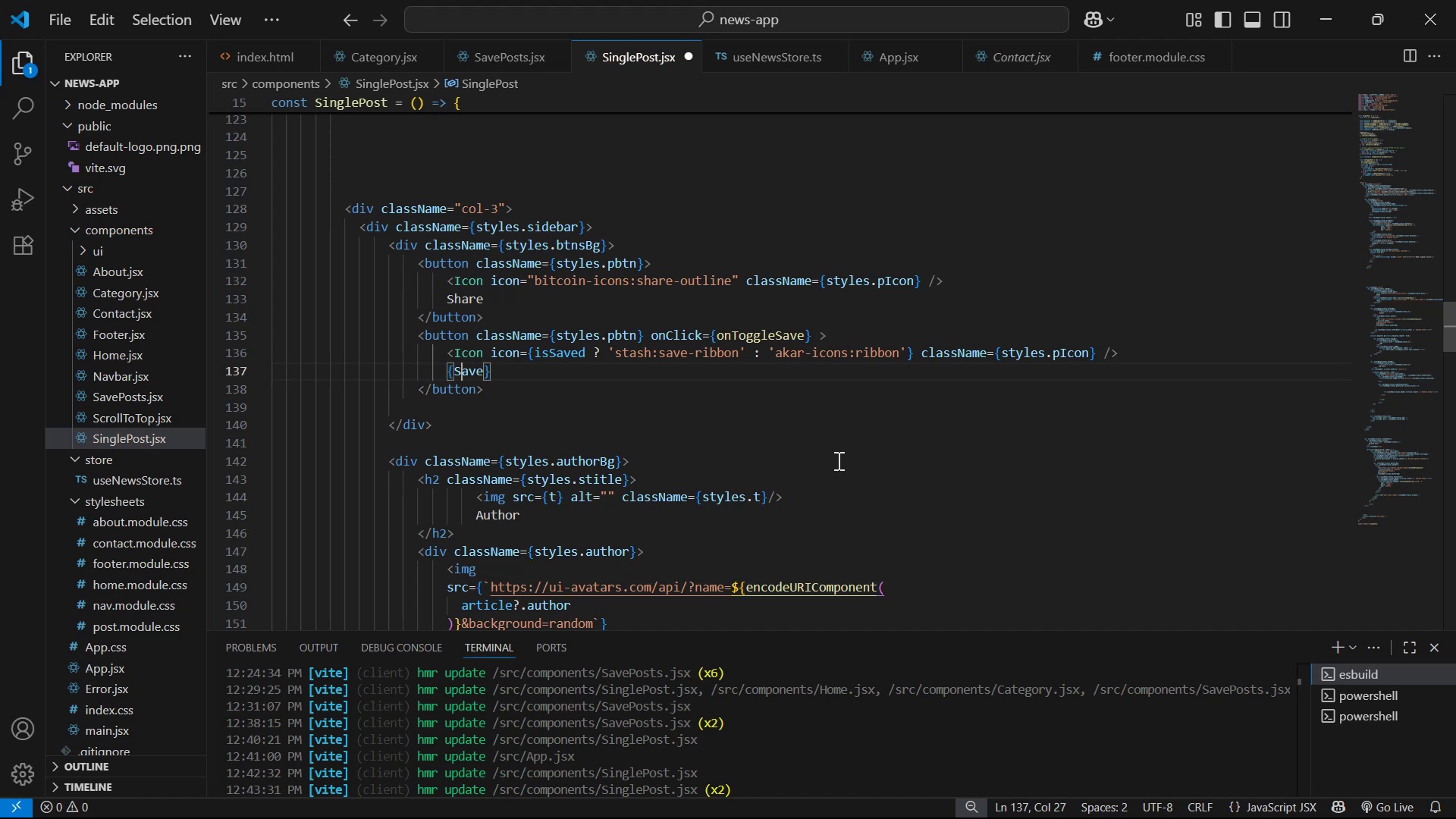 
key(ArrowLeft)
 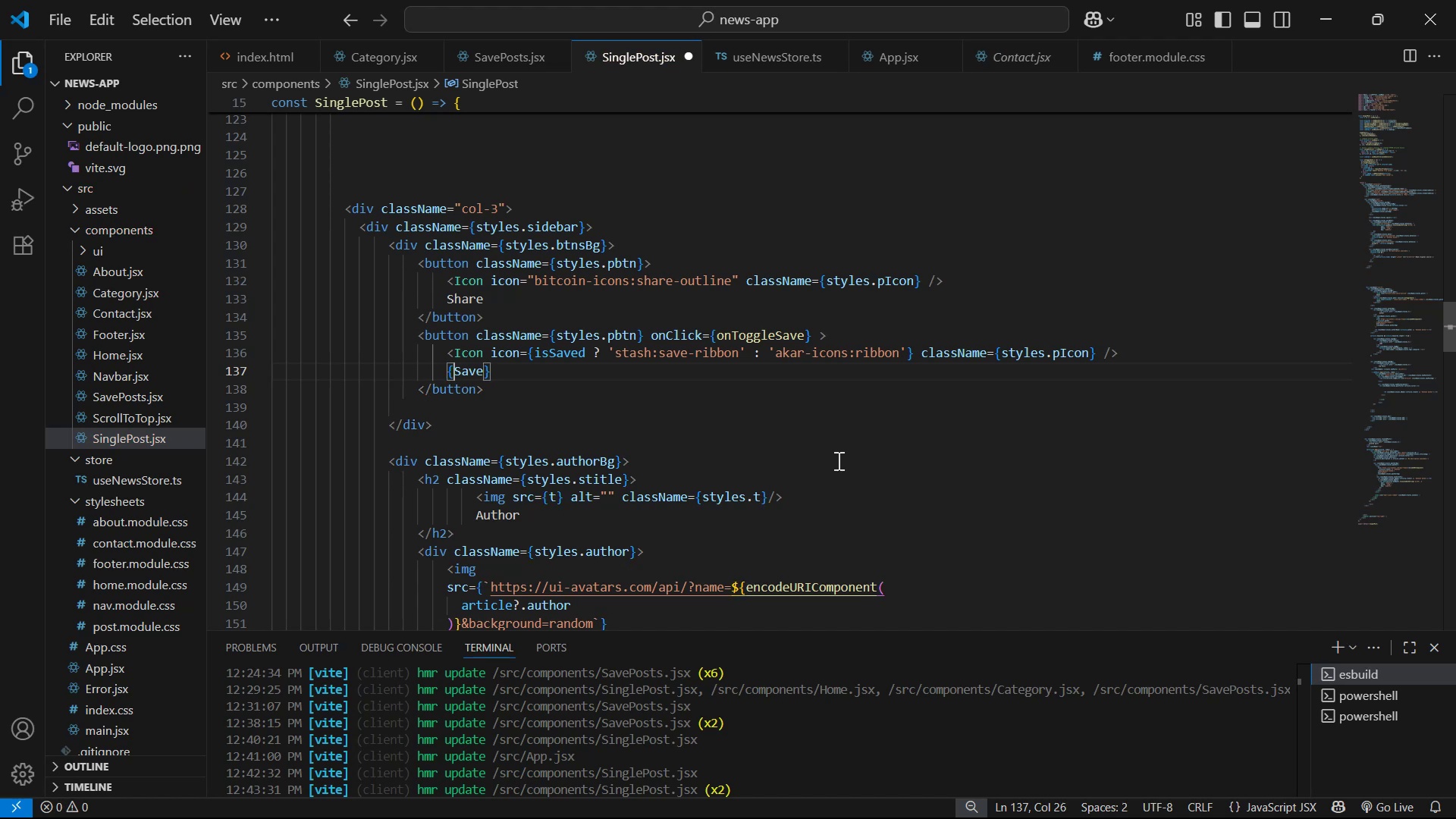 
key(Space)
 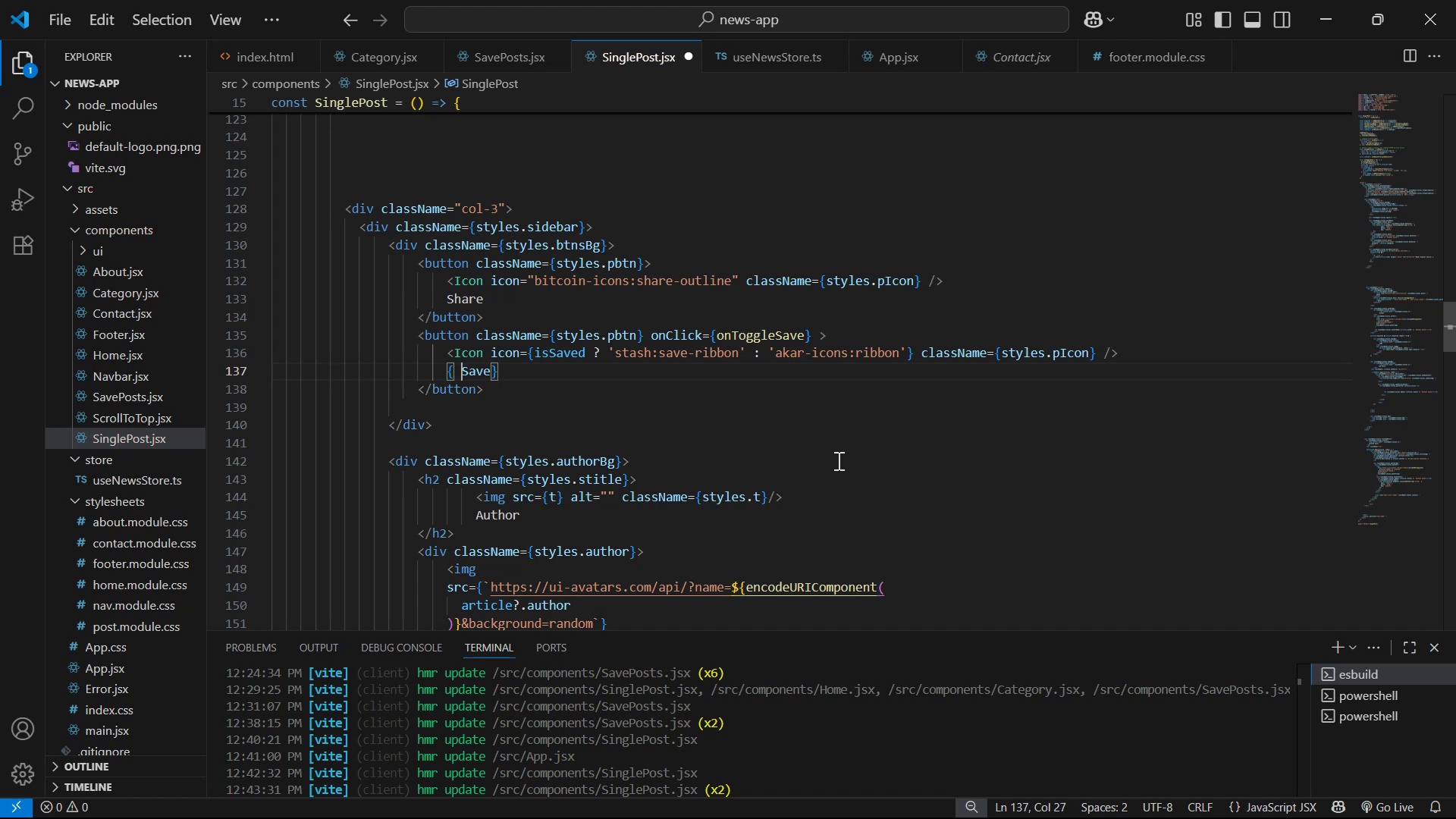 
key(ArrowLeft)
 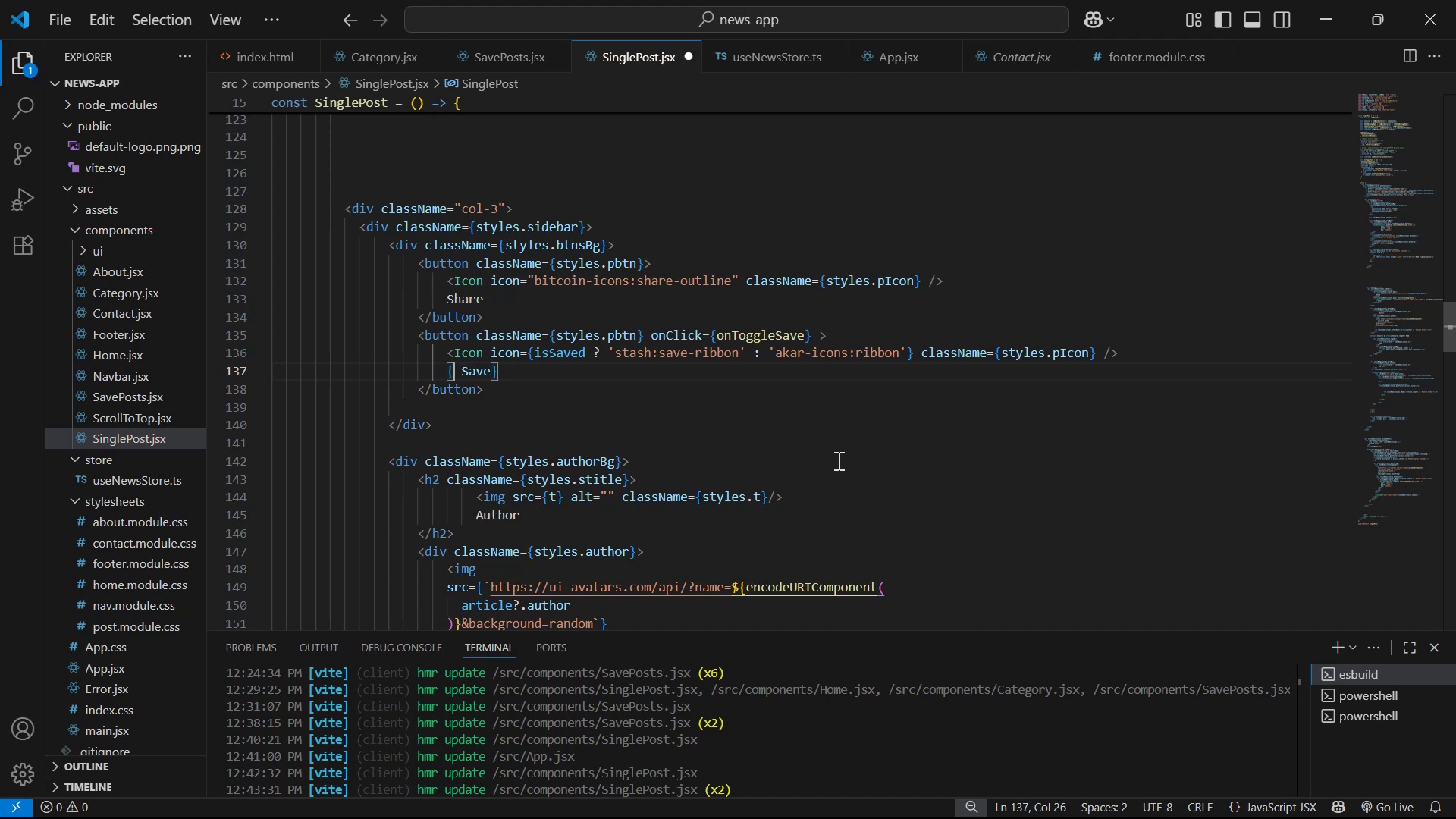 
type(isSa)
 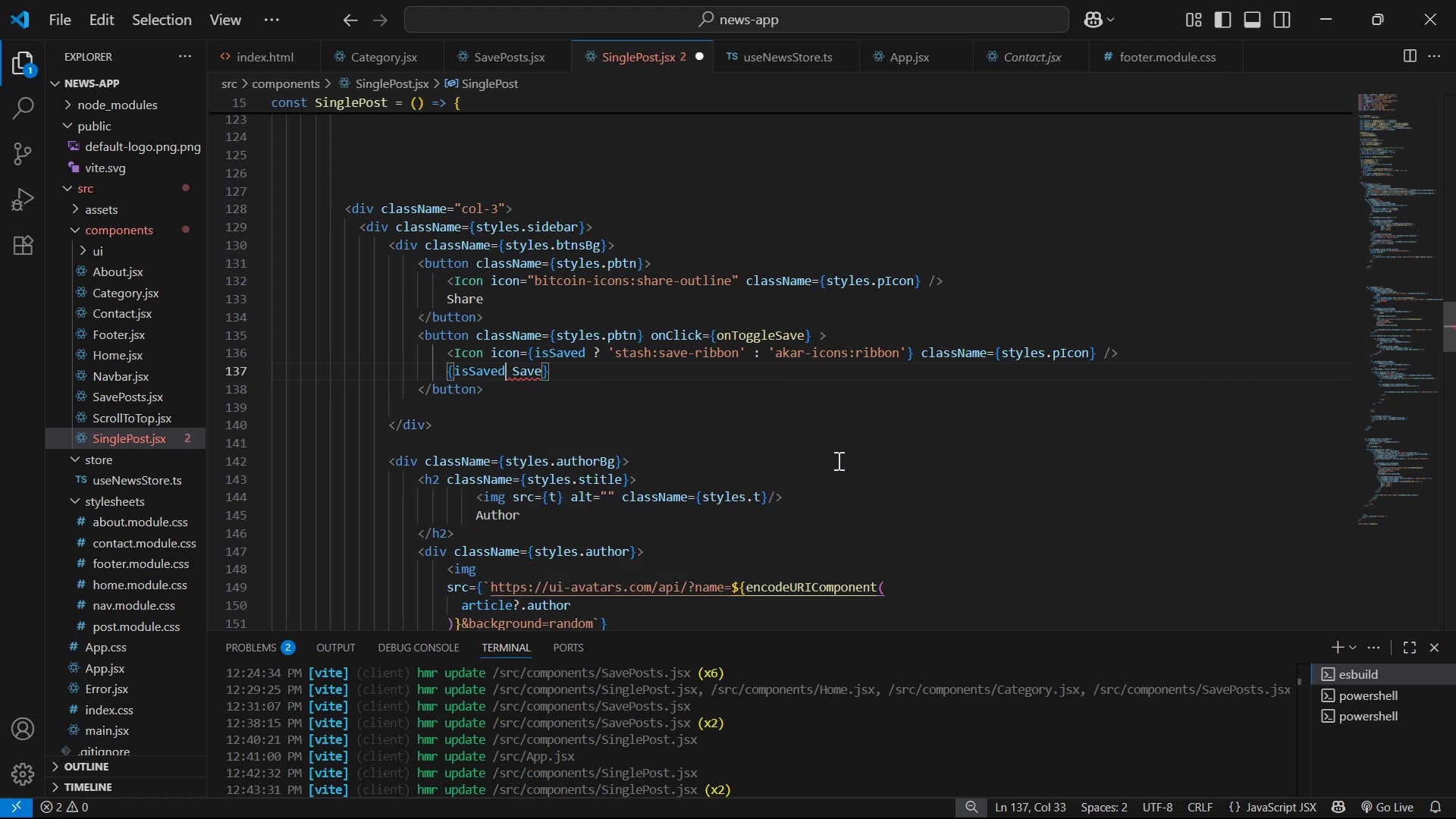 
 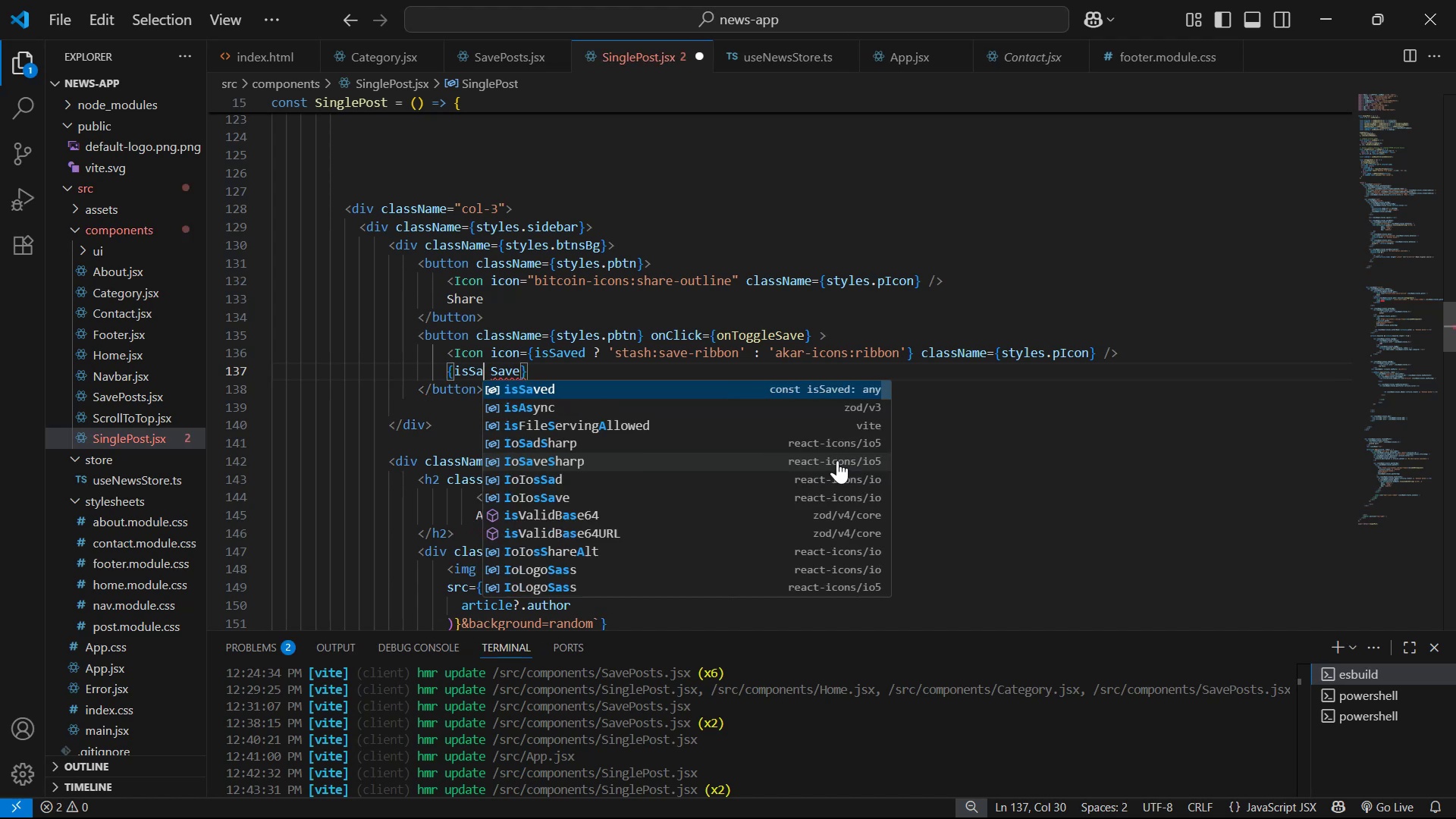 
key(Enter)
 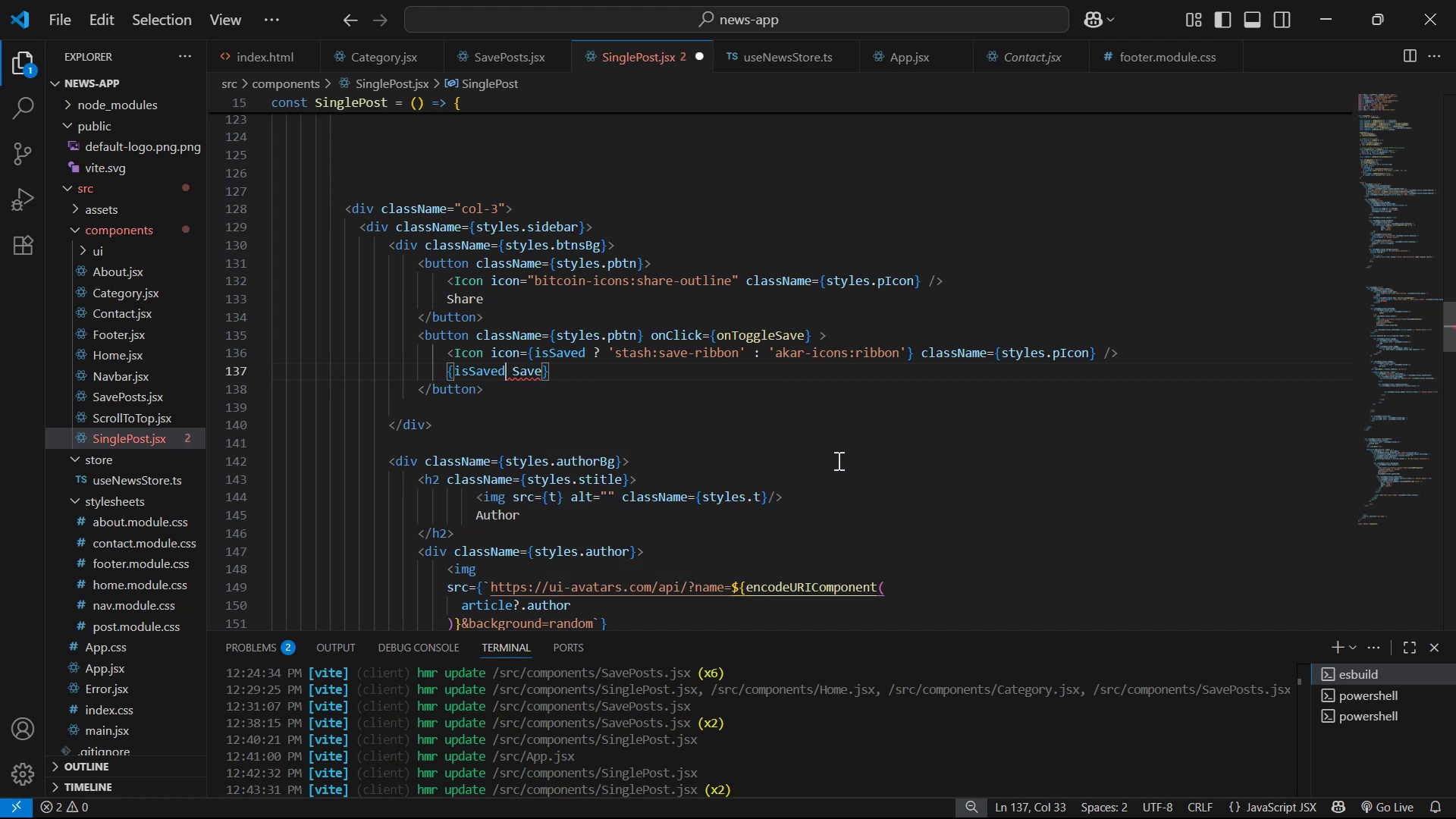 
key(Space)
 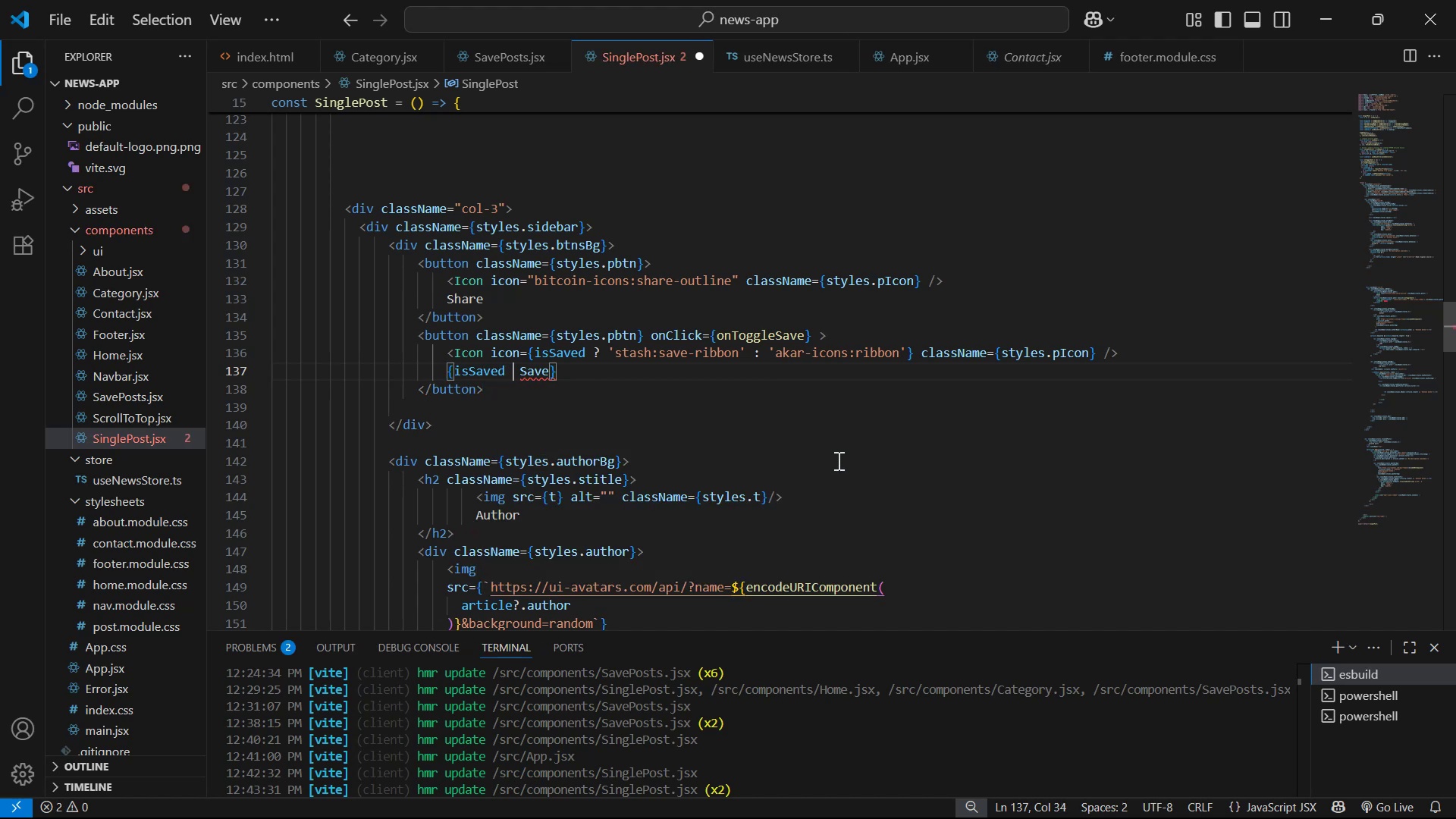 
key(Shift+ShiftLeft)
 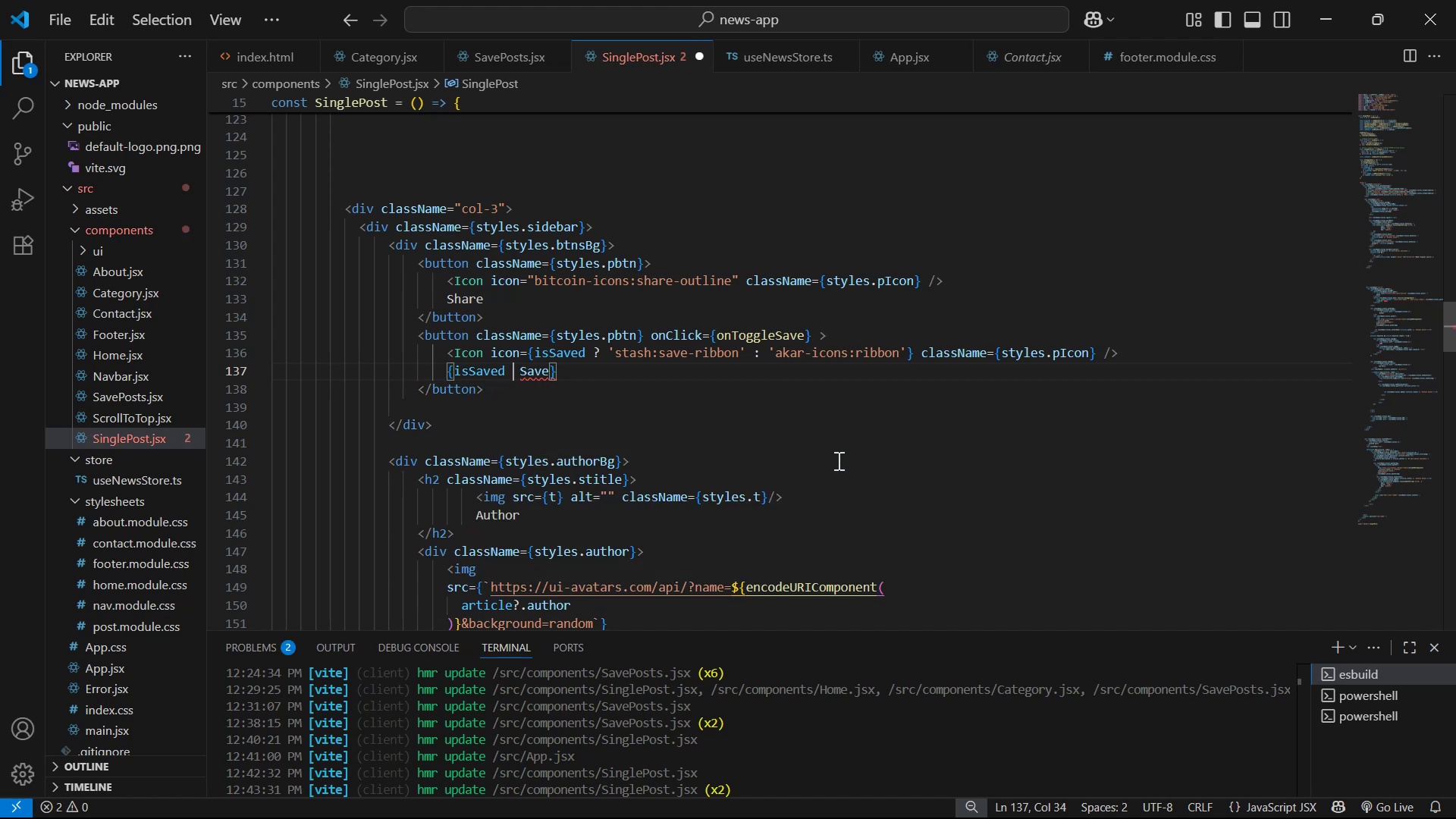 
key(Shift+Slash)
 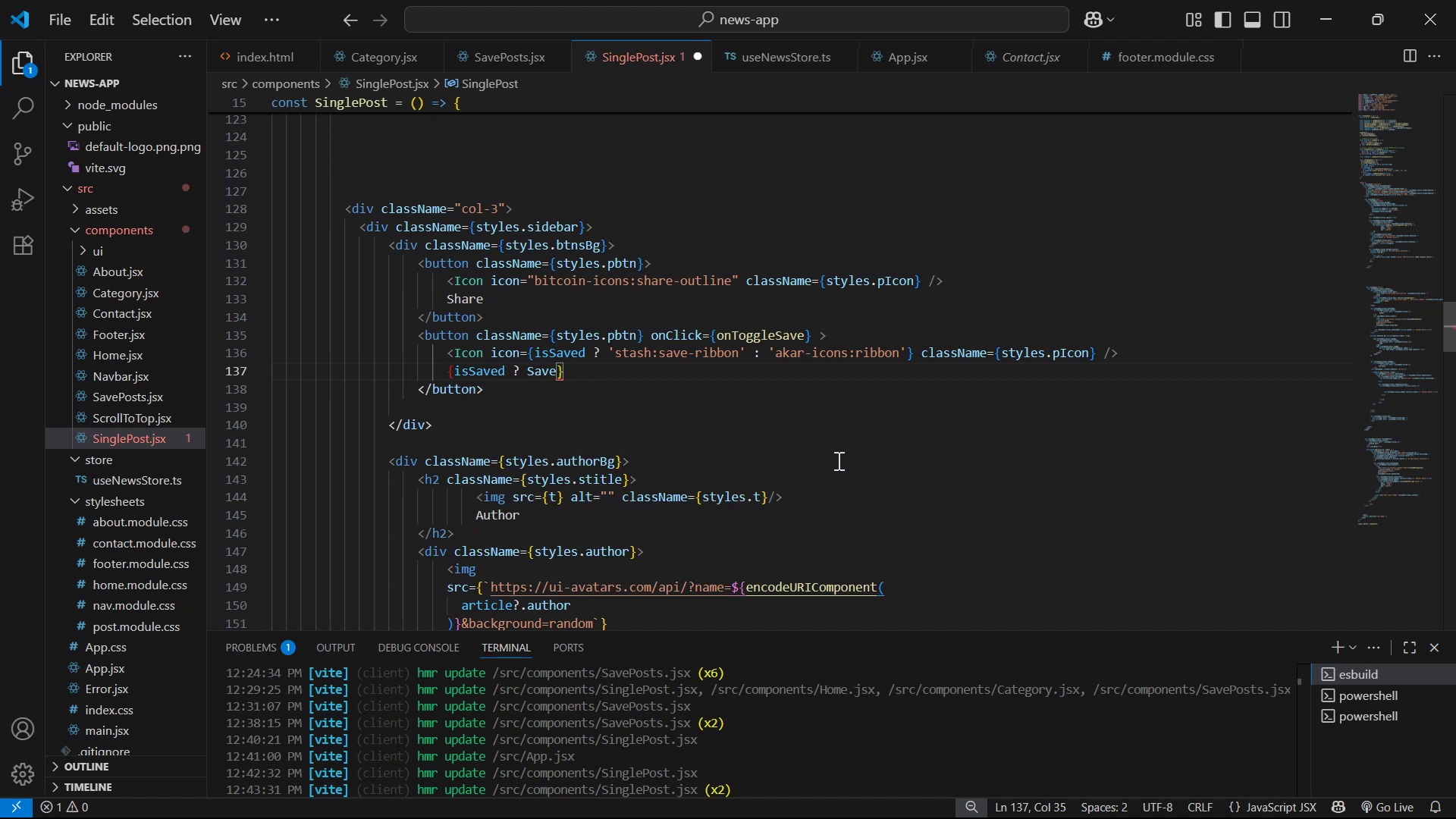 
key(Shift+Semicolon)
 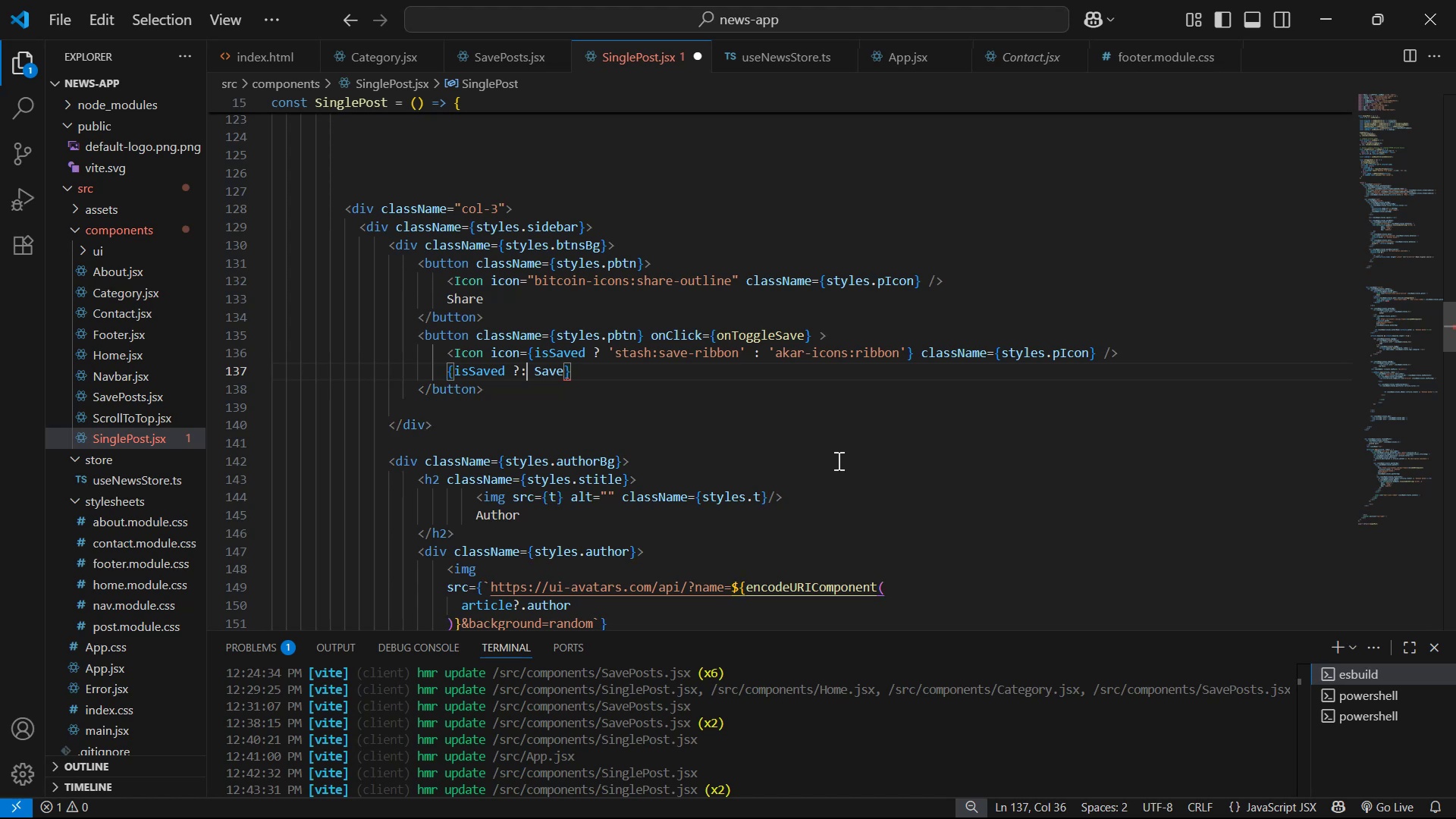 
key(ArrowLeft)
 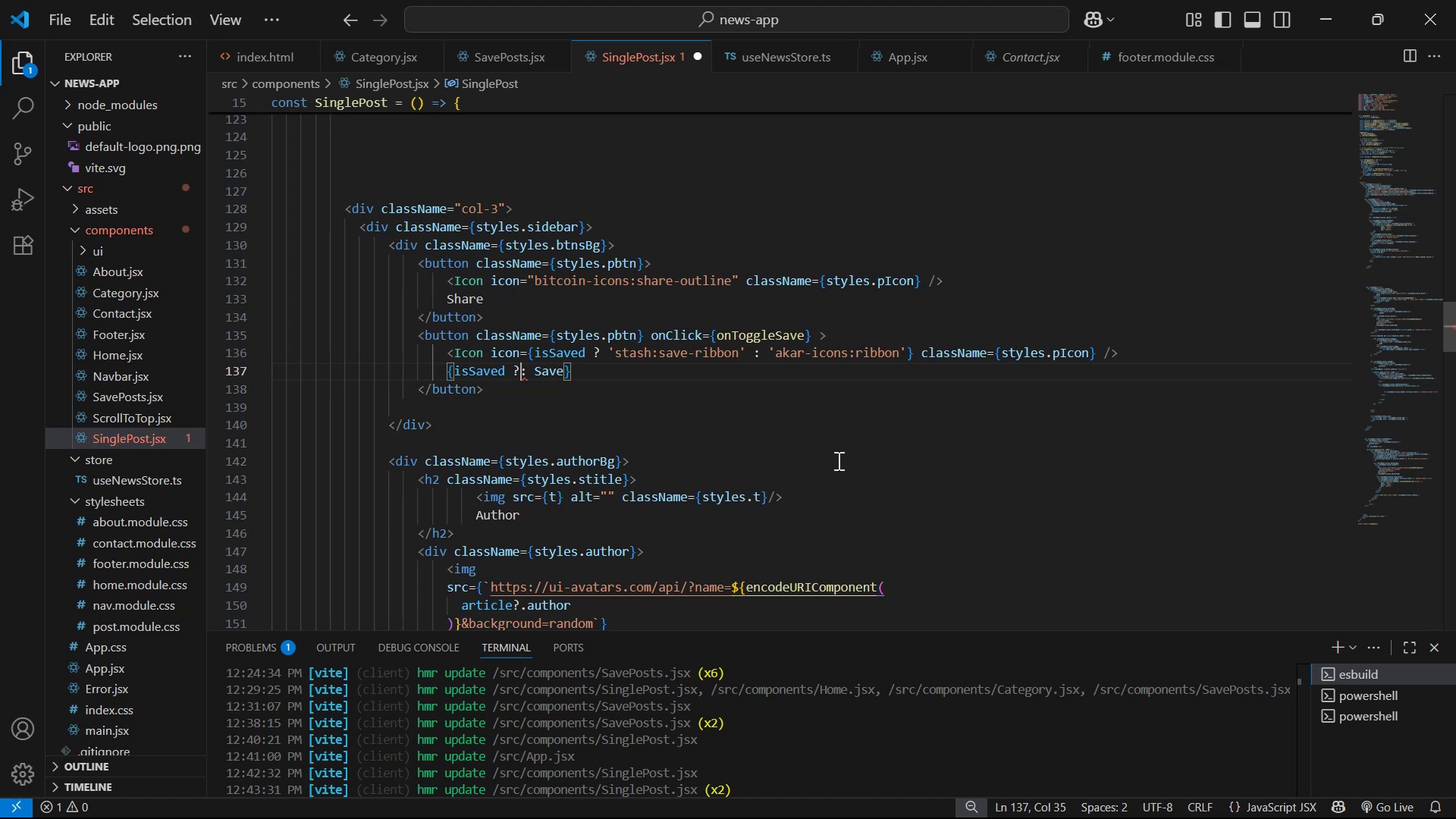 
key(Space)
 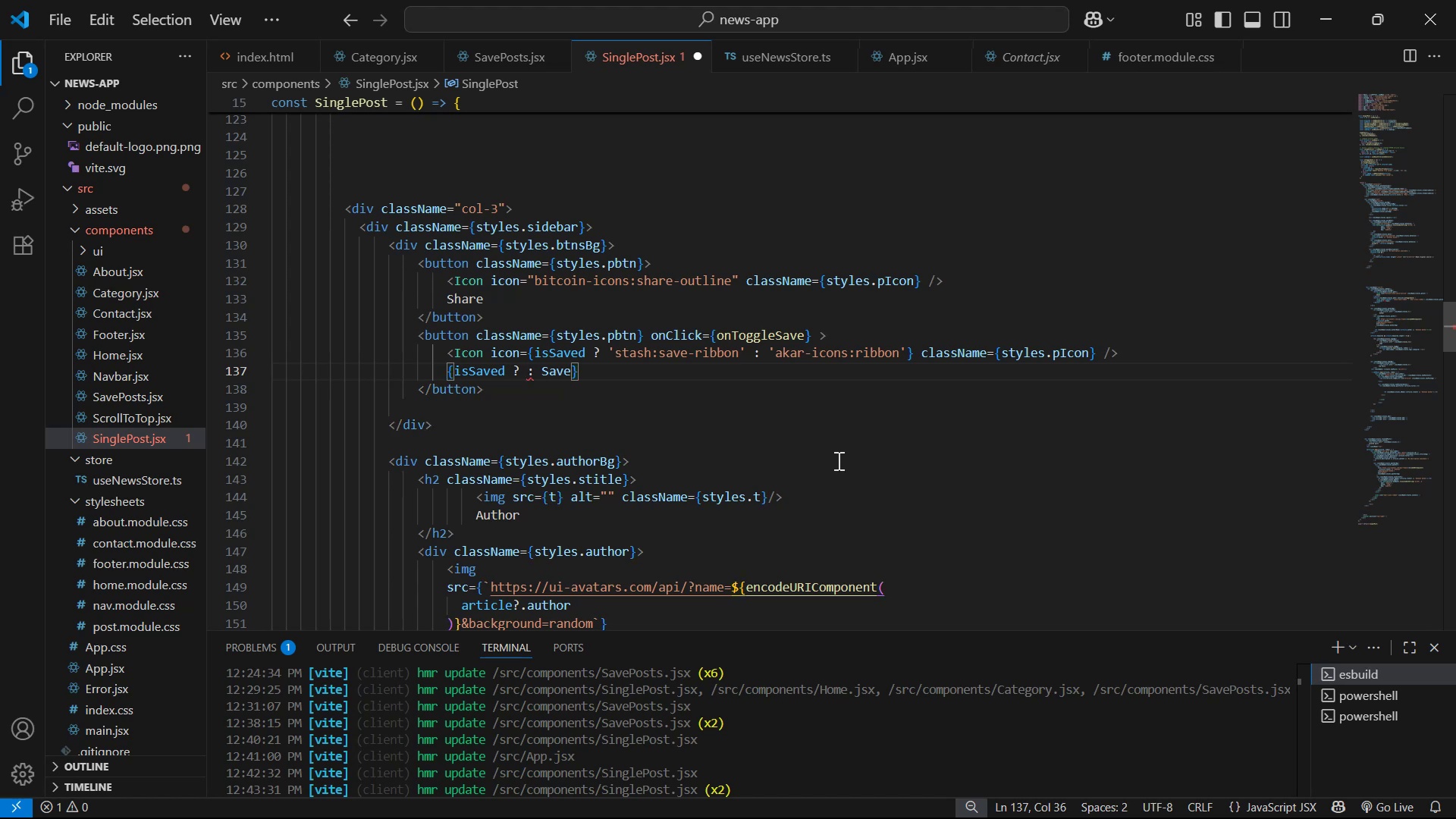 
key(ArrowLeft)
 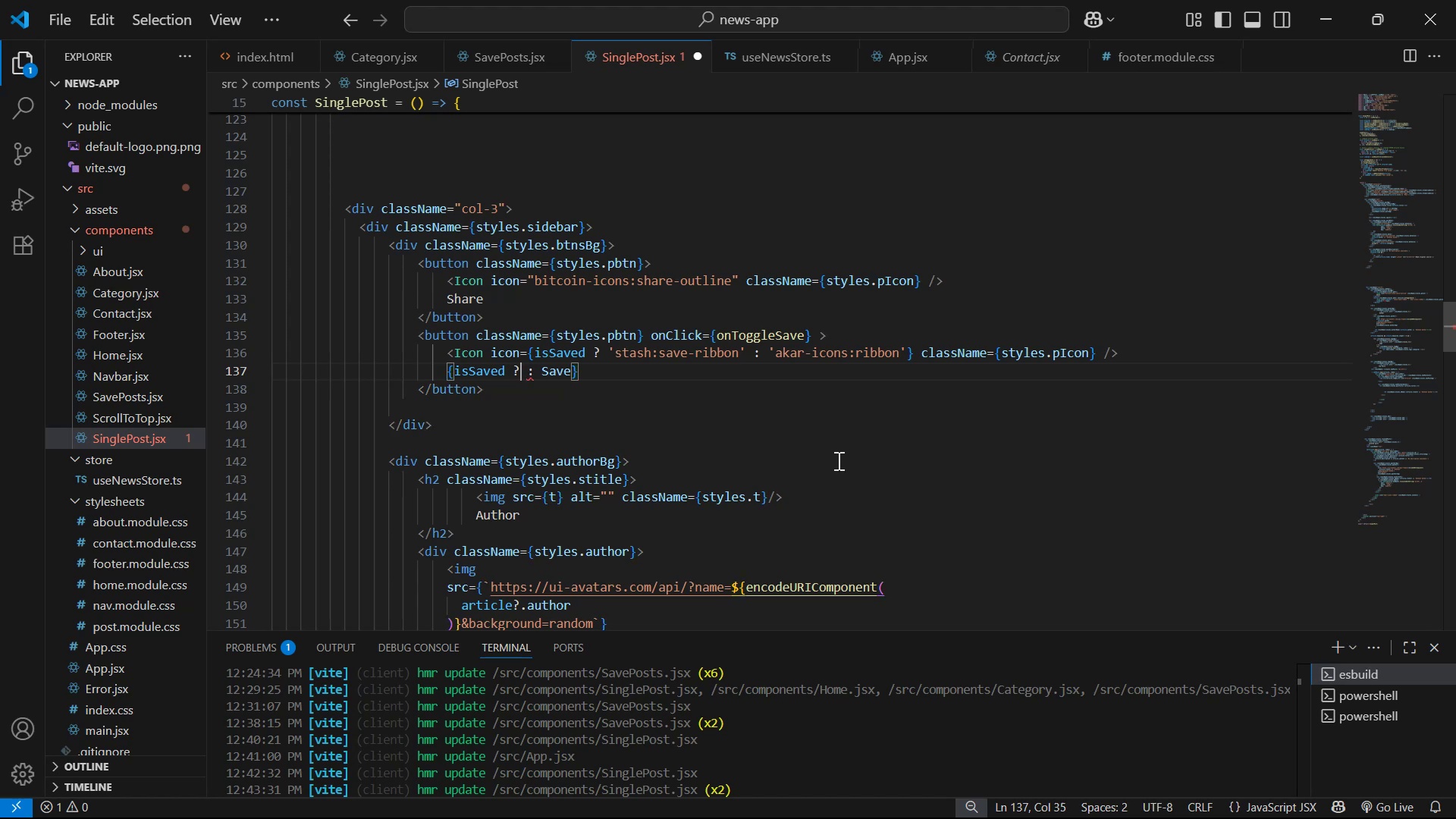 
type('Unsave)
 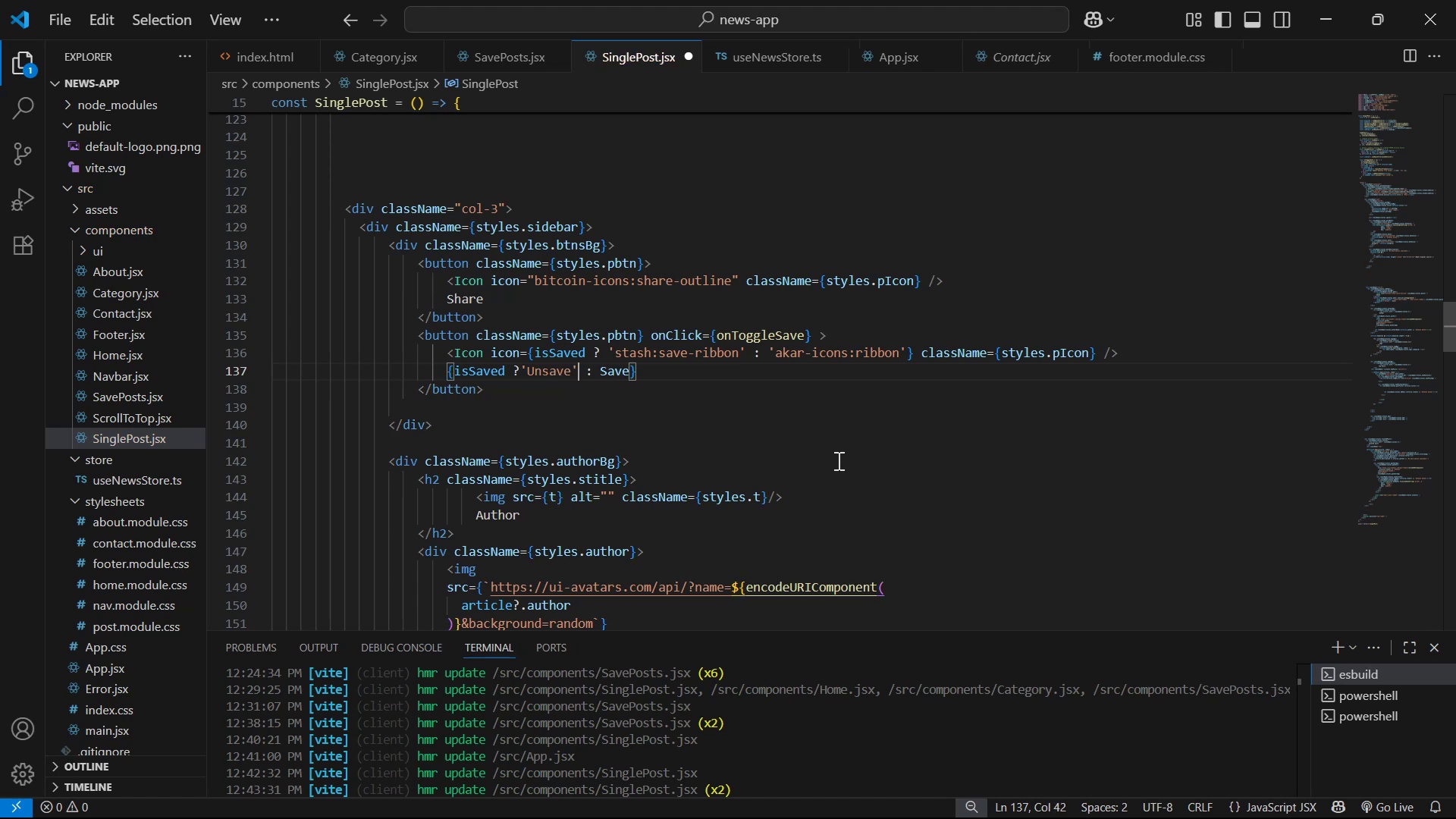 
 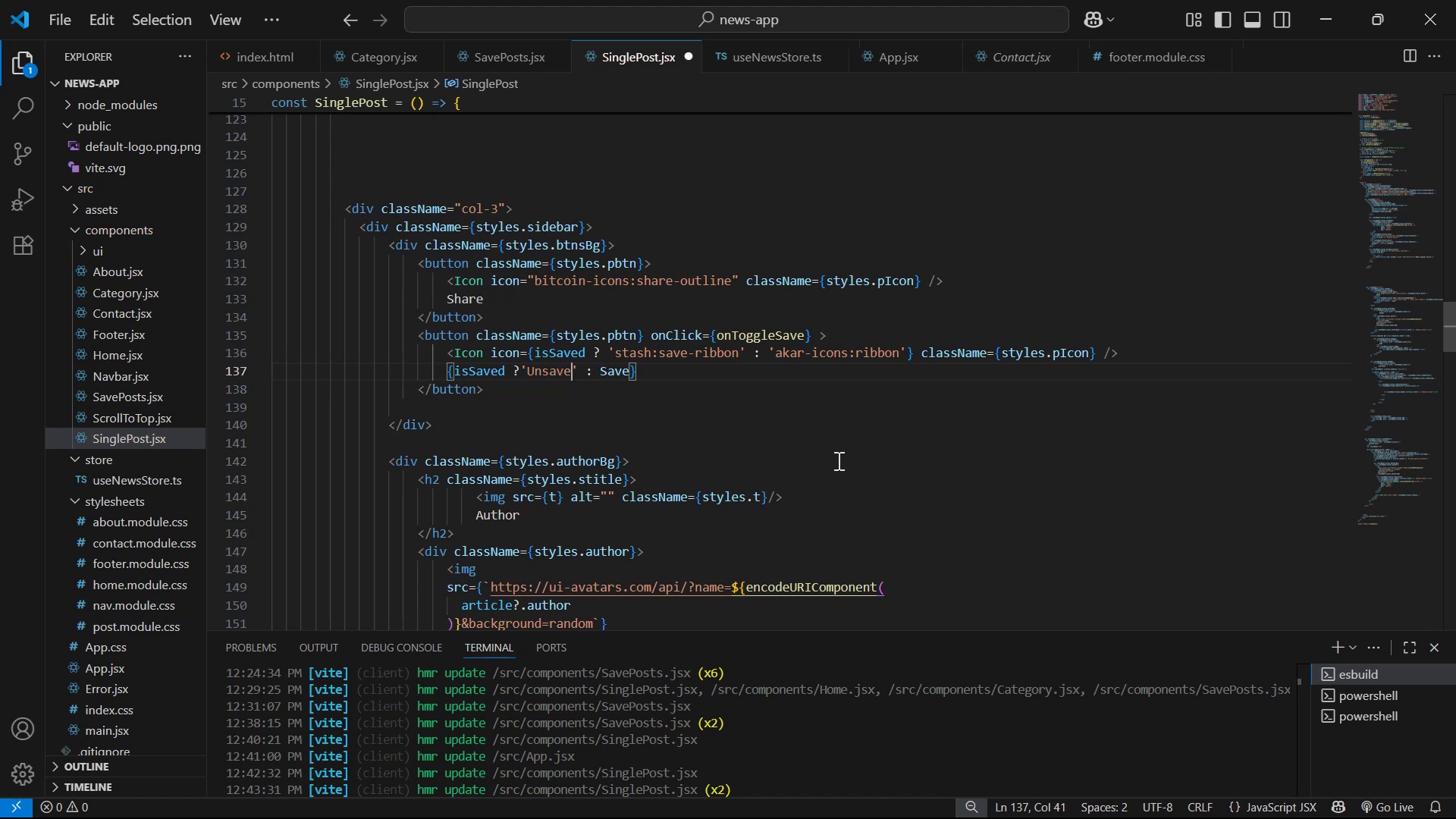 
hold_key(key=ArrowRight, duration=0.58)
 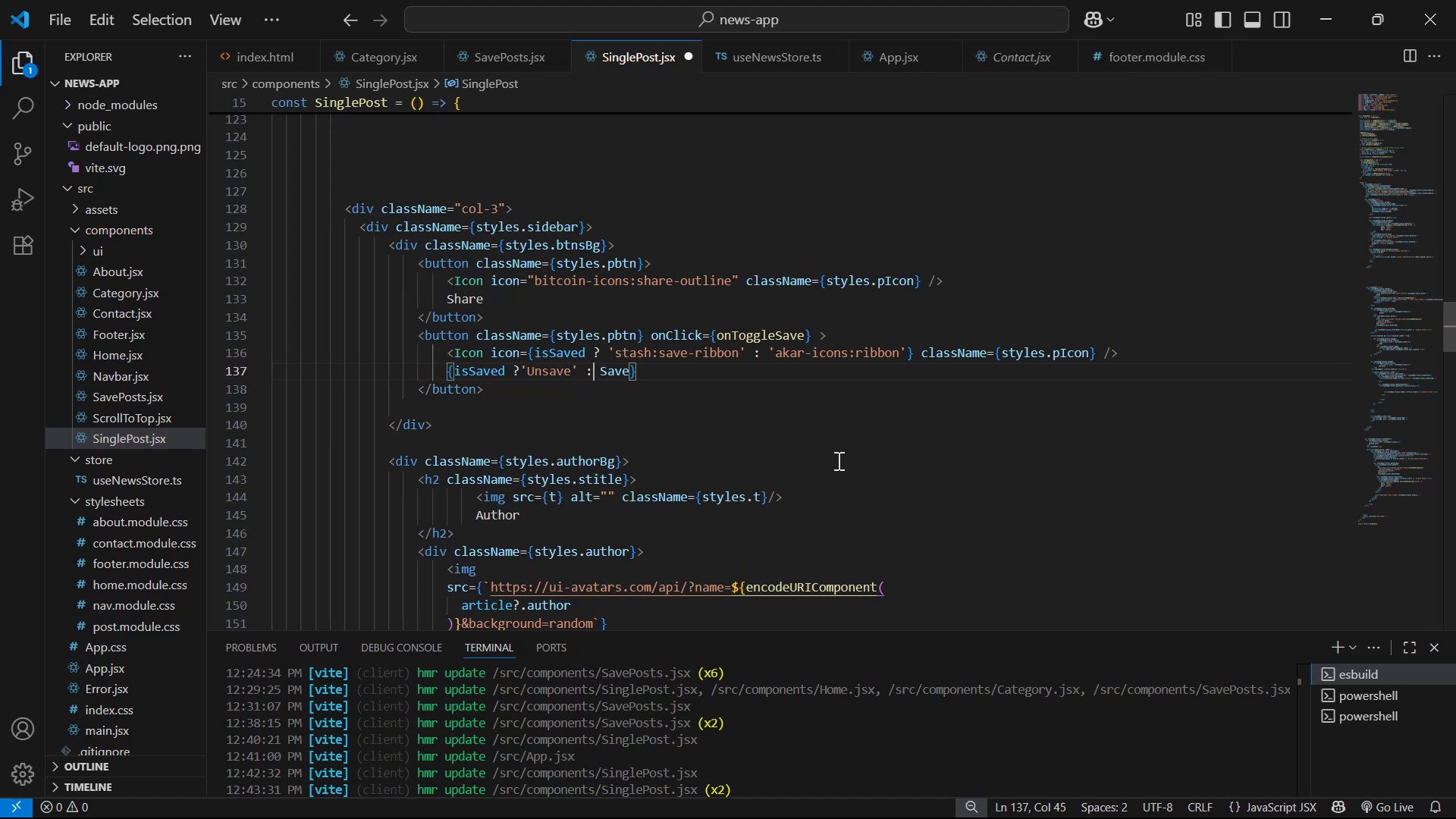 
key(ArrowRight)
 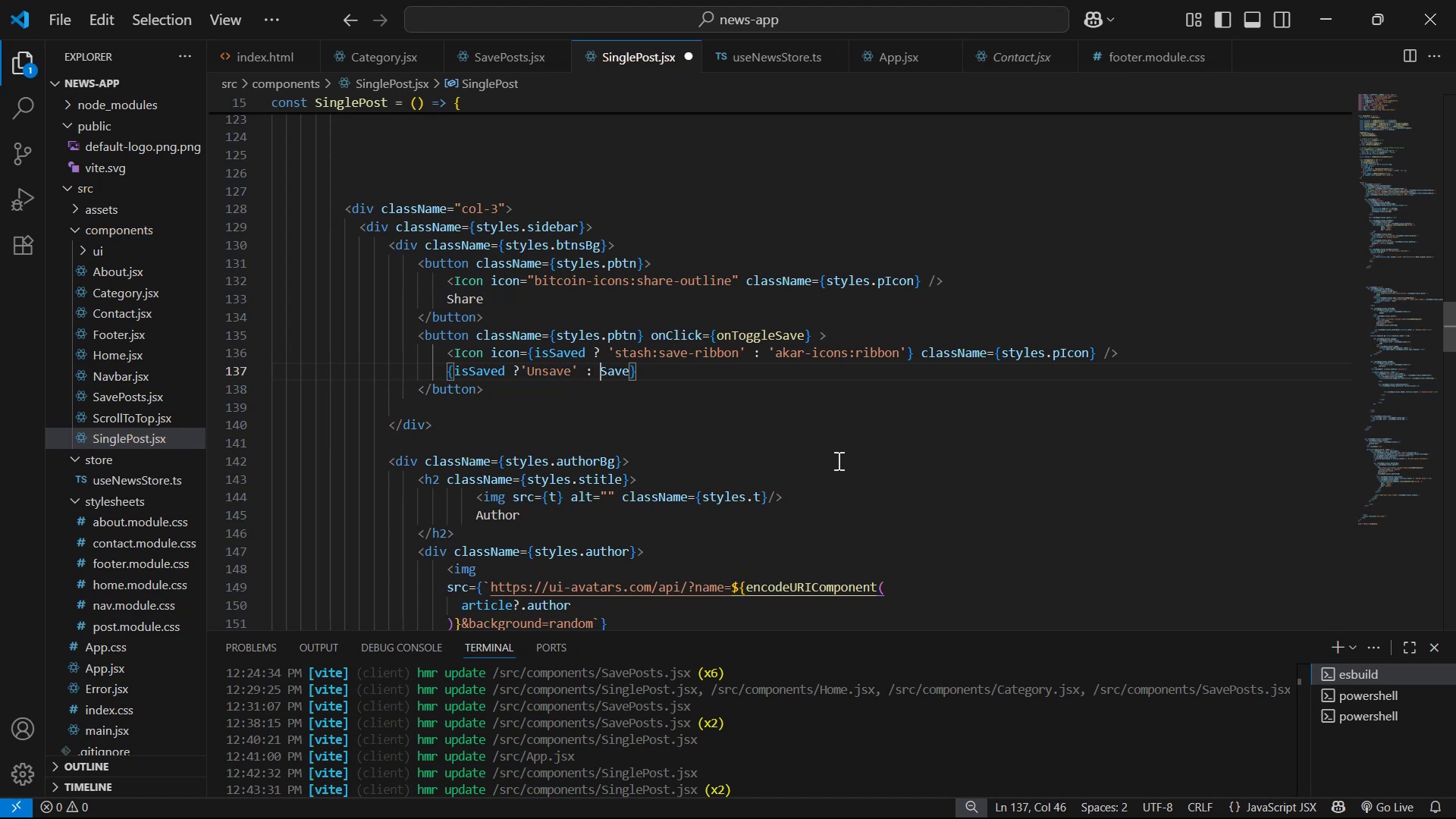 
key(ArrowRight)
 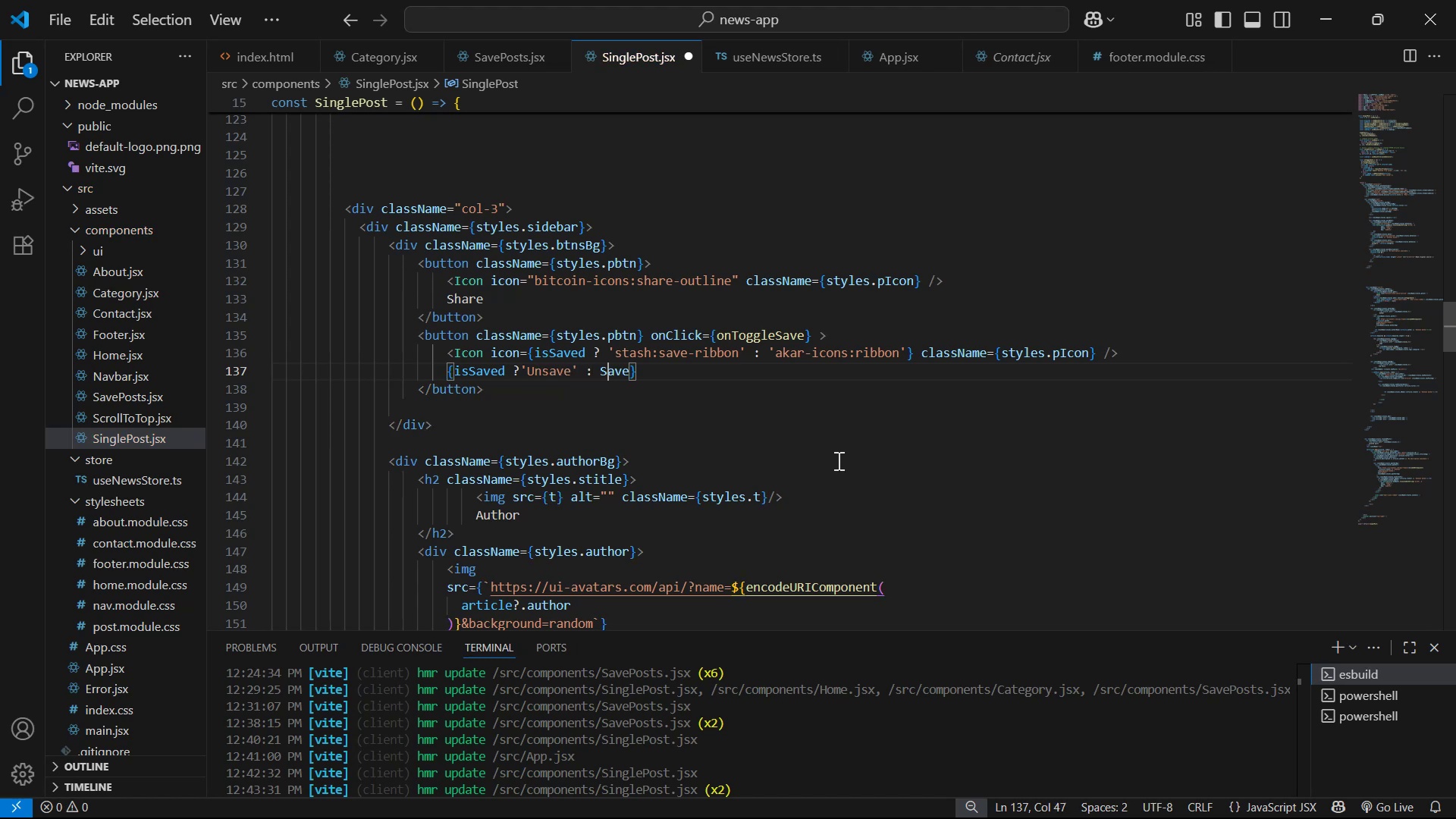 
key(ArrowRight)
 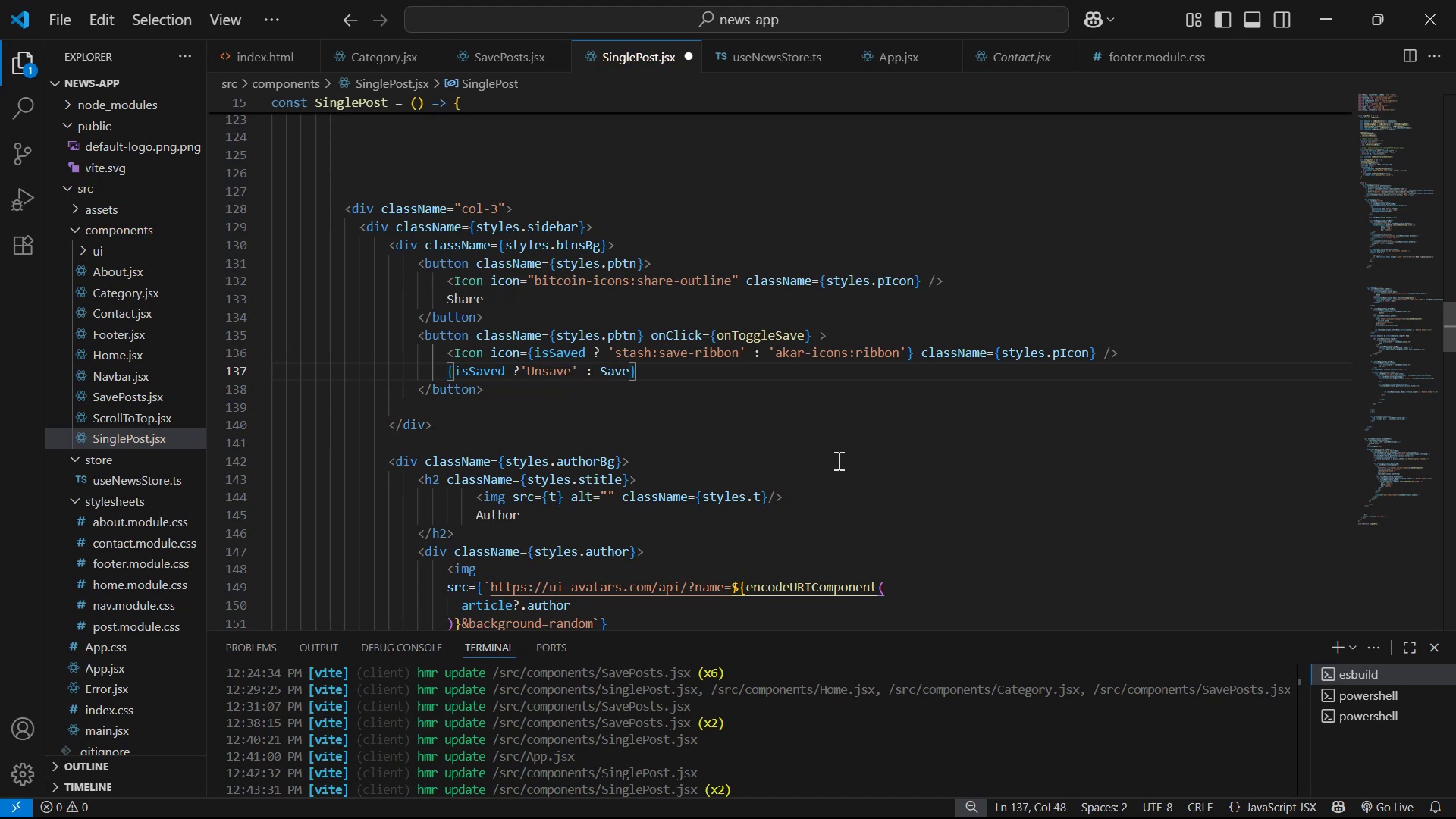 
key(ArrowRight)
 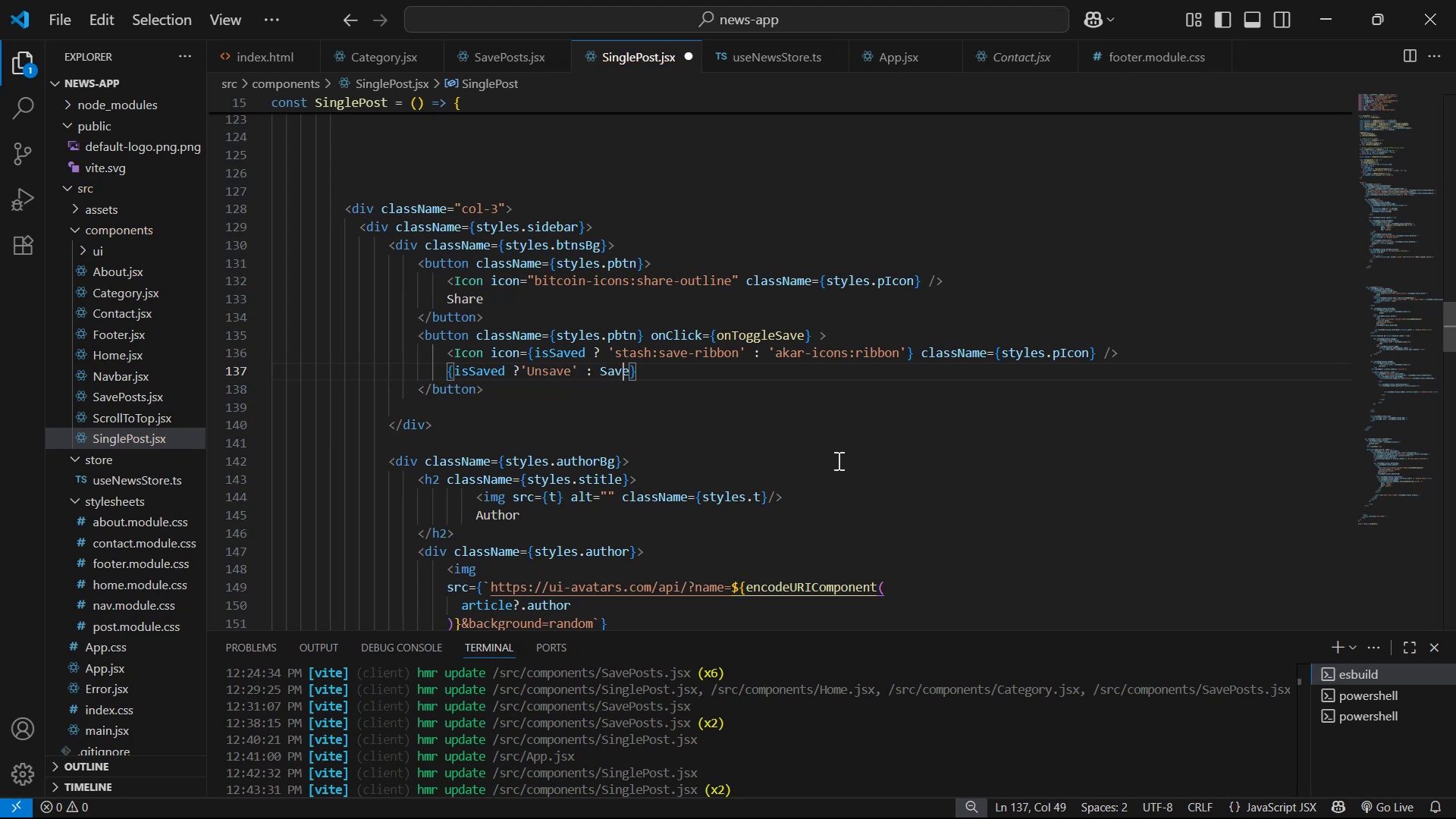 
key(ArrowLeft)
 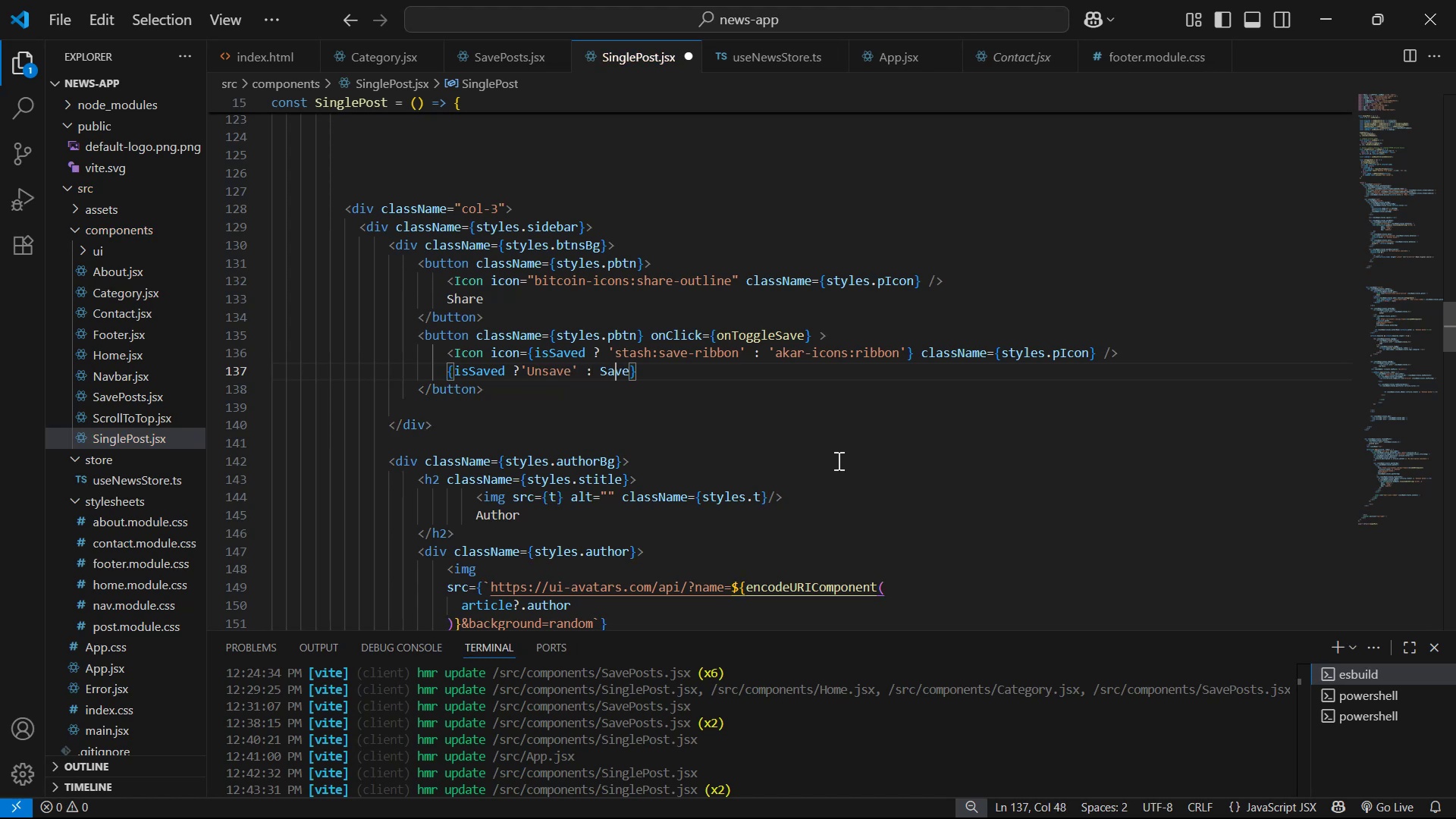 
key(ArrowLeft)
 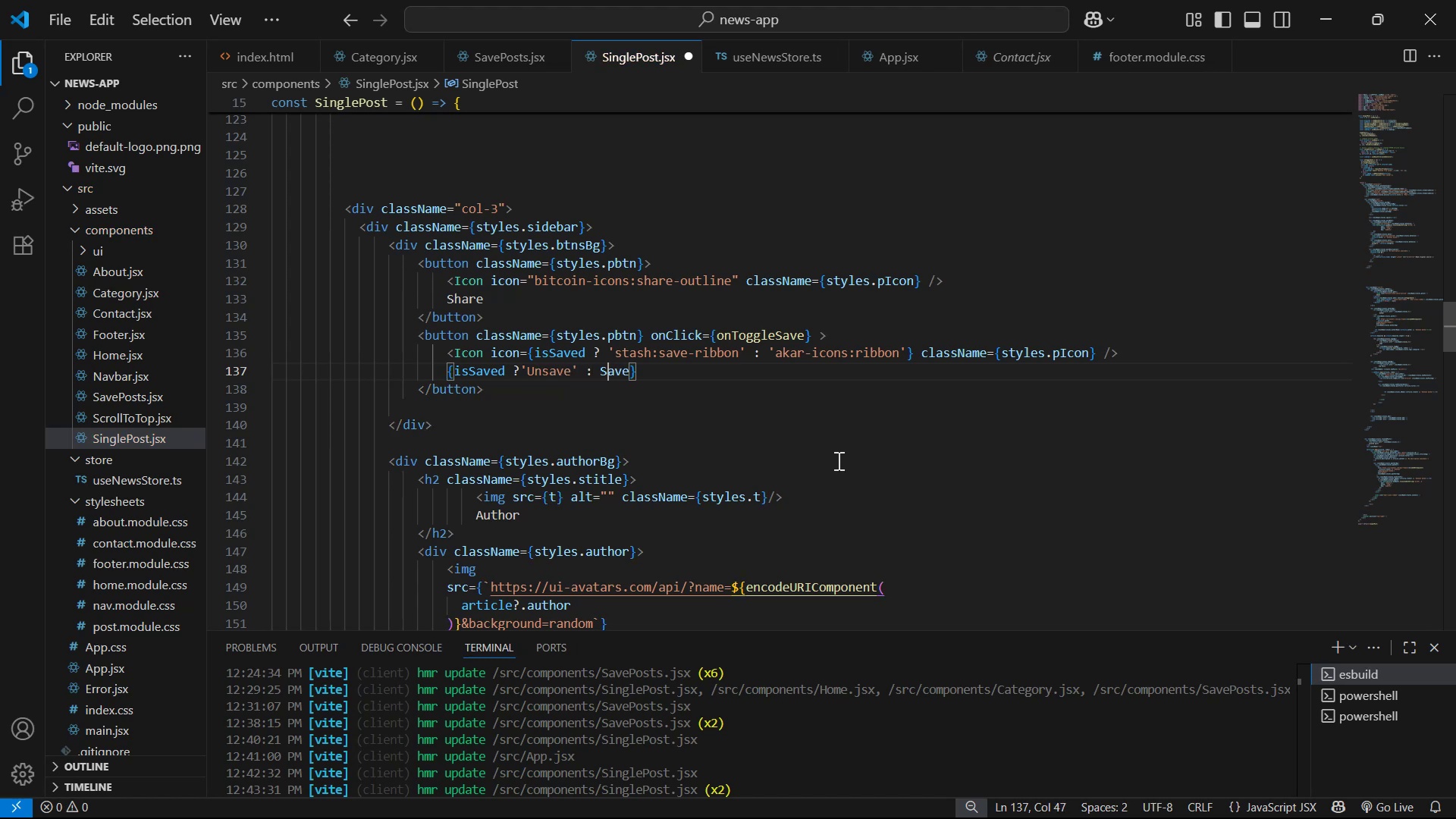 
key(ArrowLeft)
 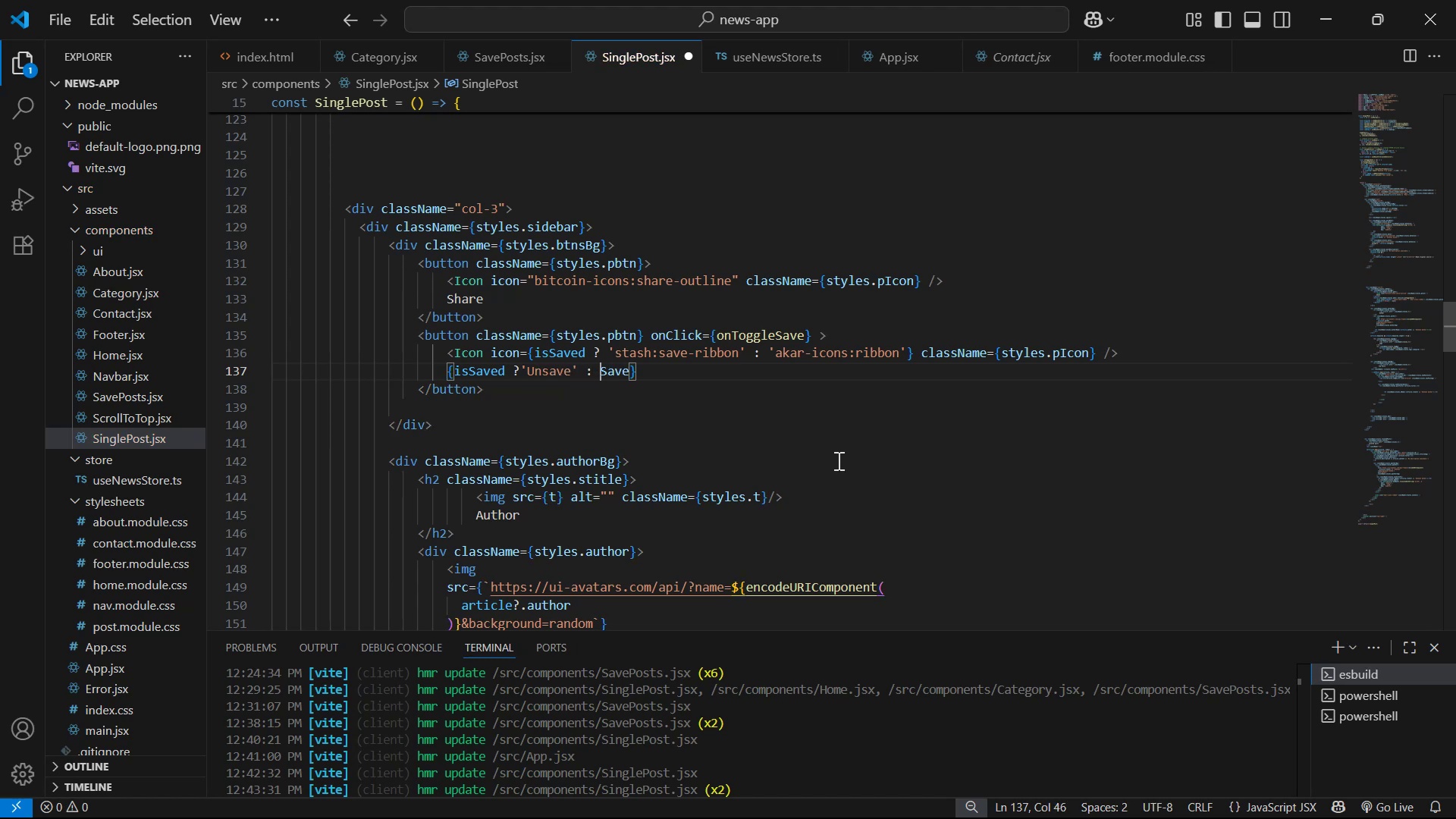 
key(Quote)
 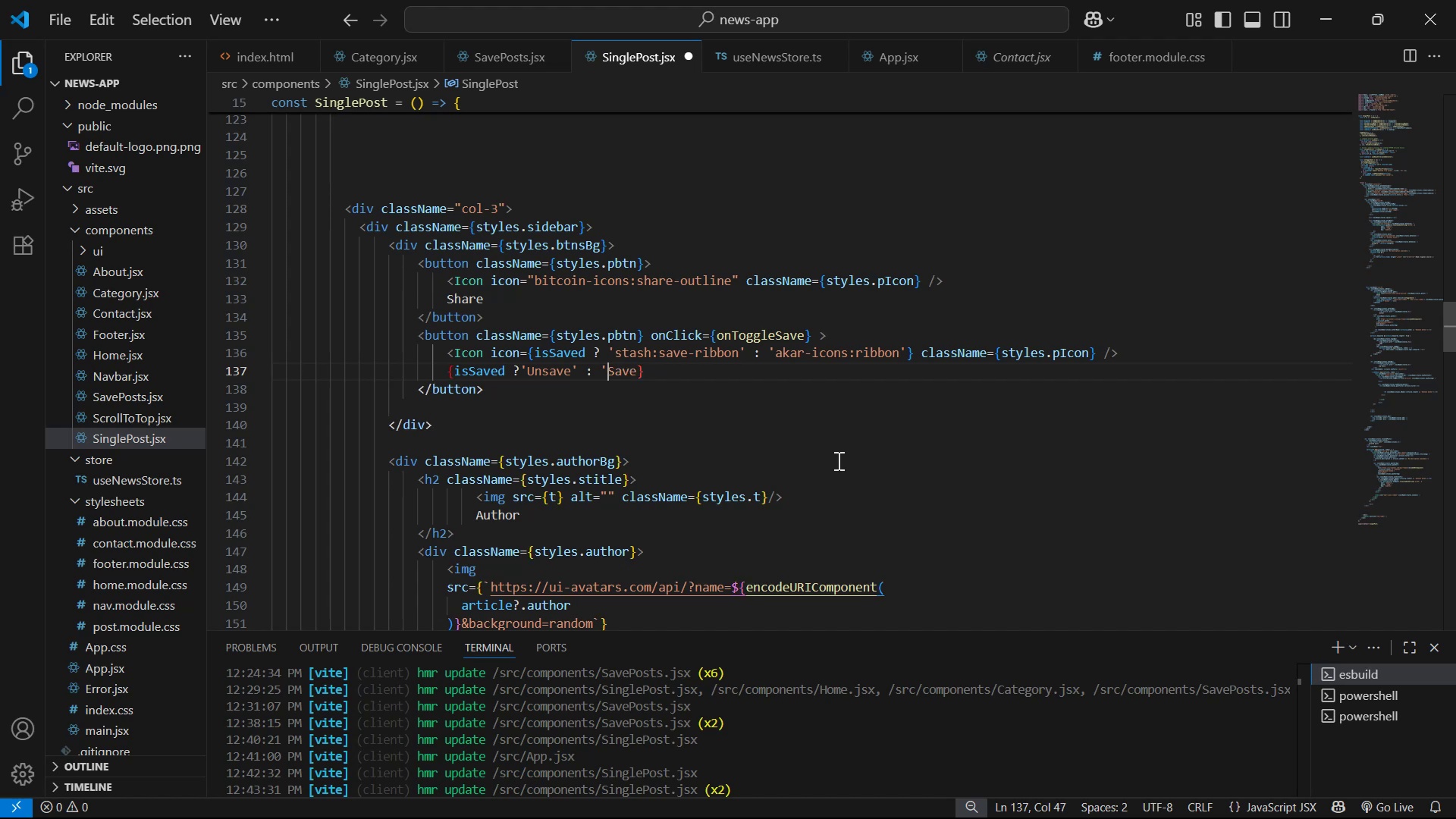 
key(ArrowRight)
 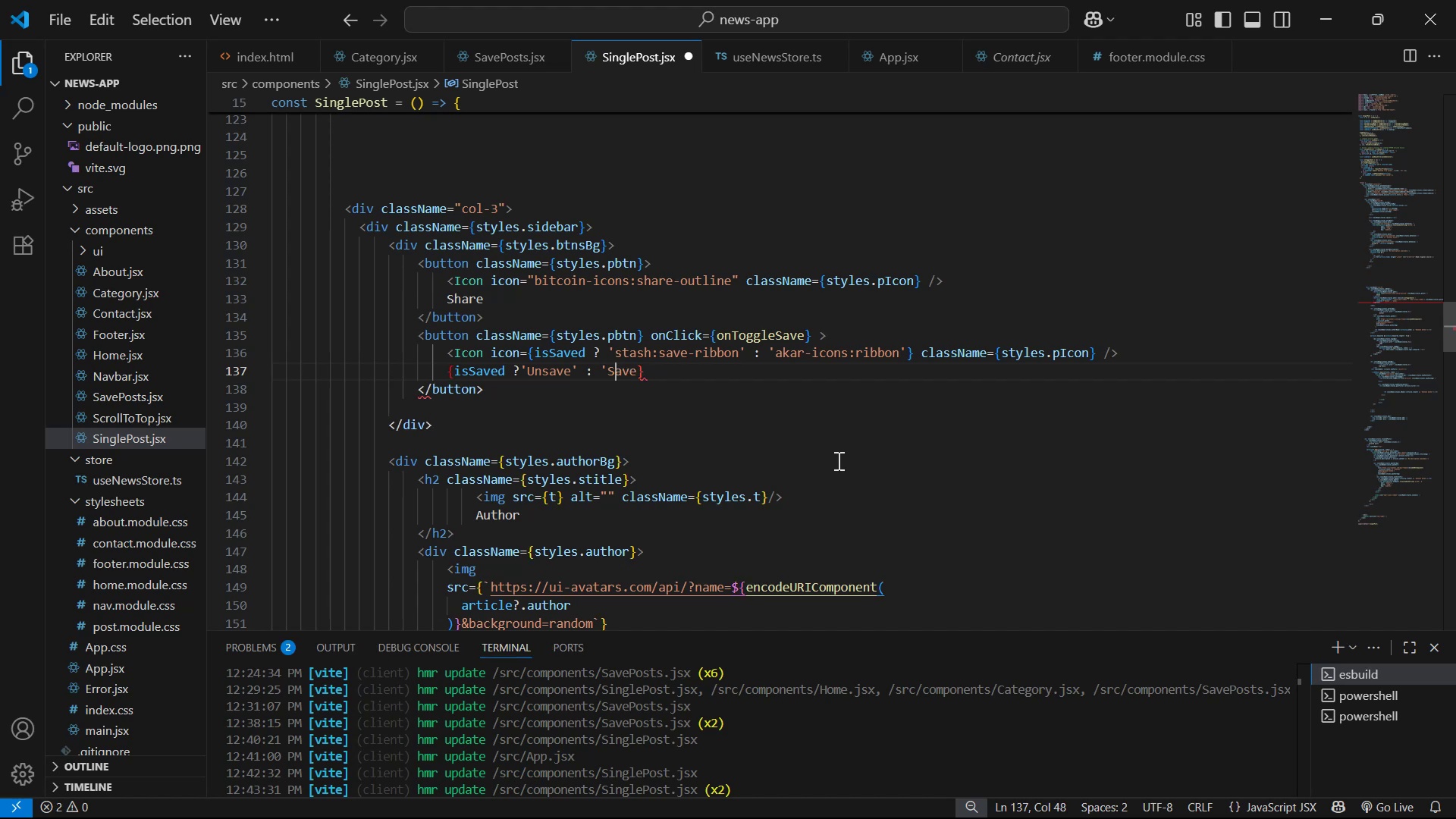 
key(ArrowRight)
 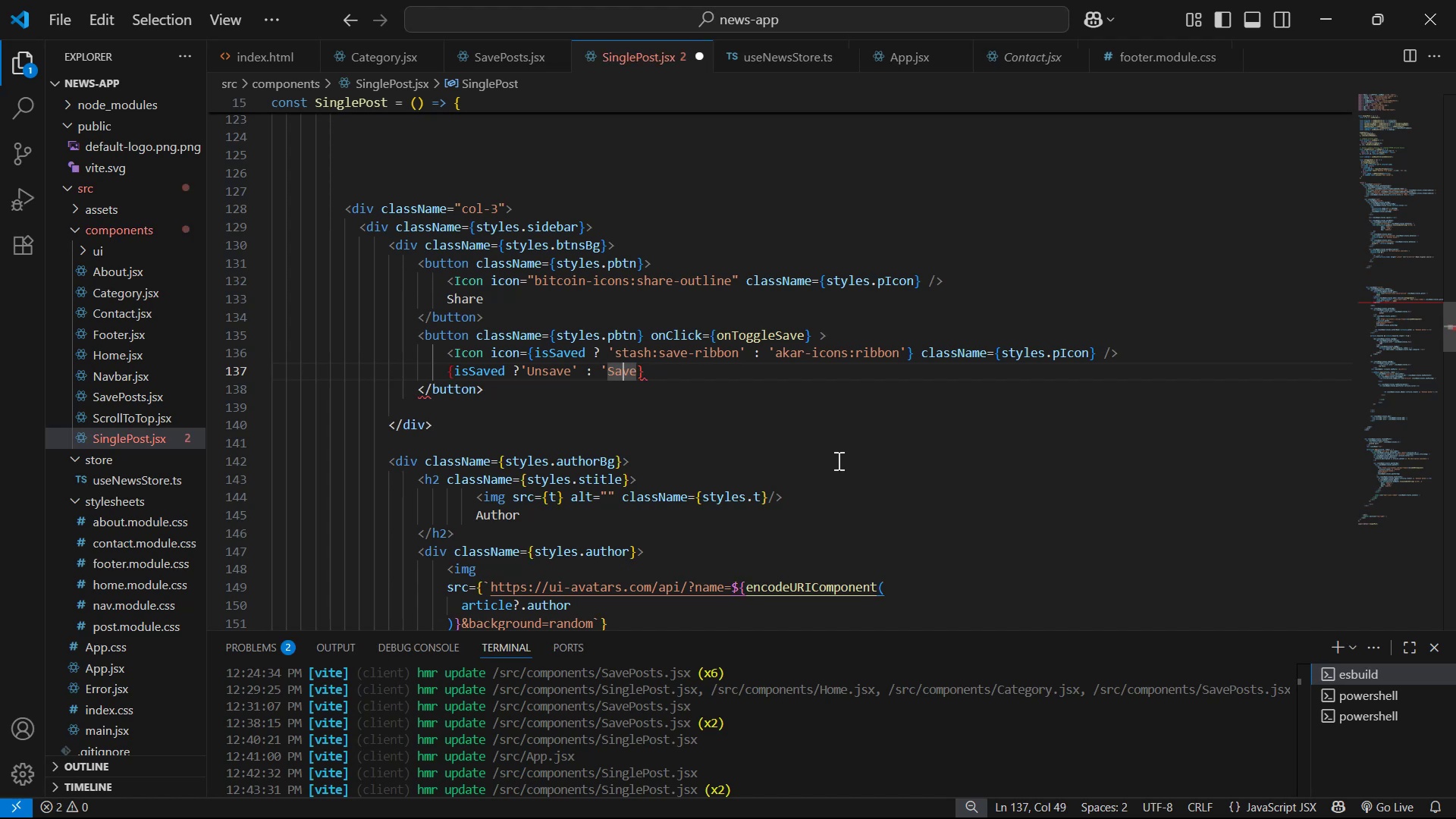 
key(ArrowRight)
 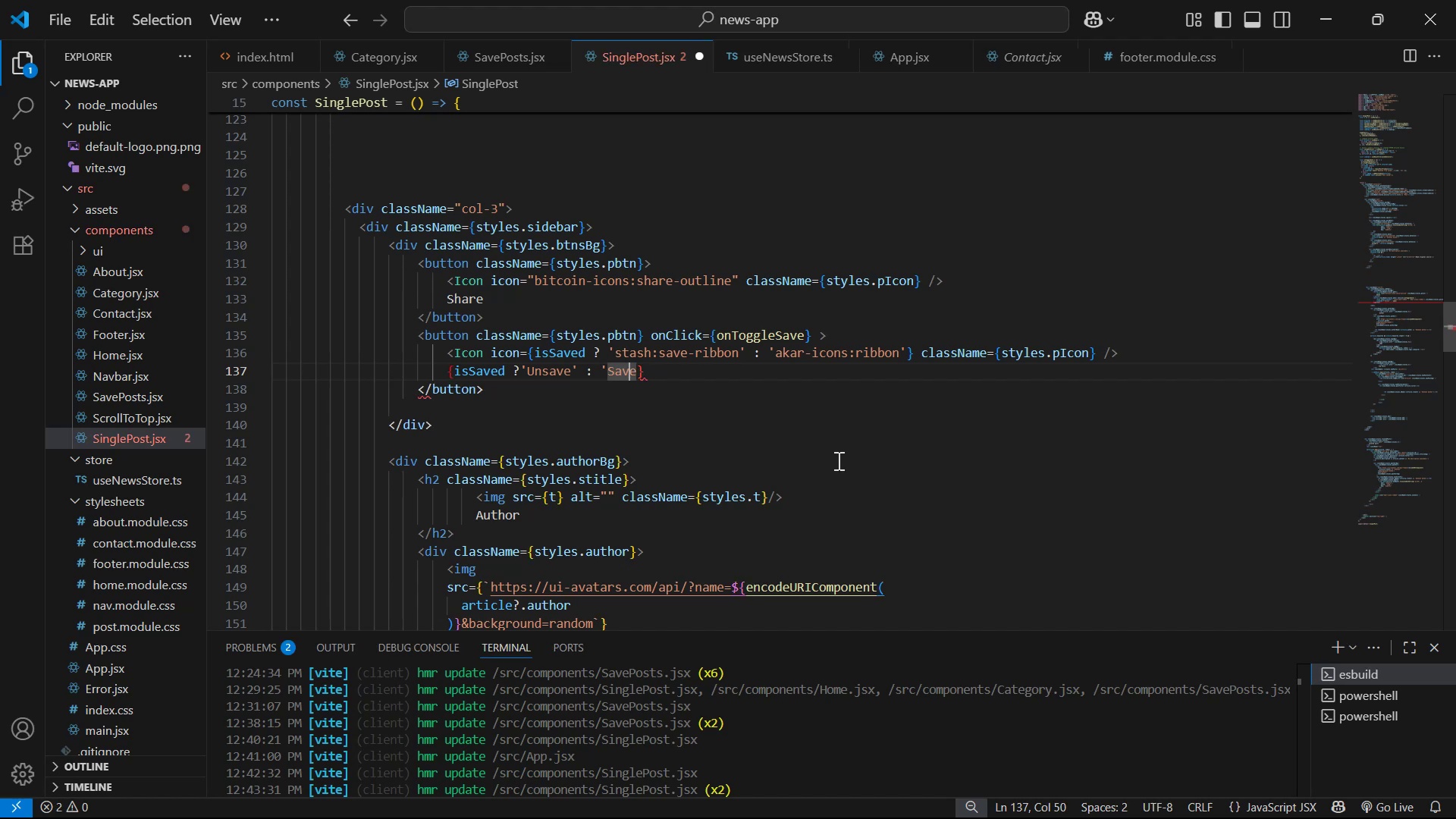 
key(ArrowRight)
 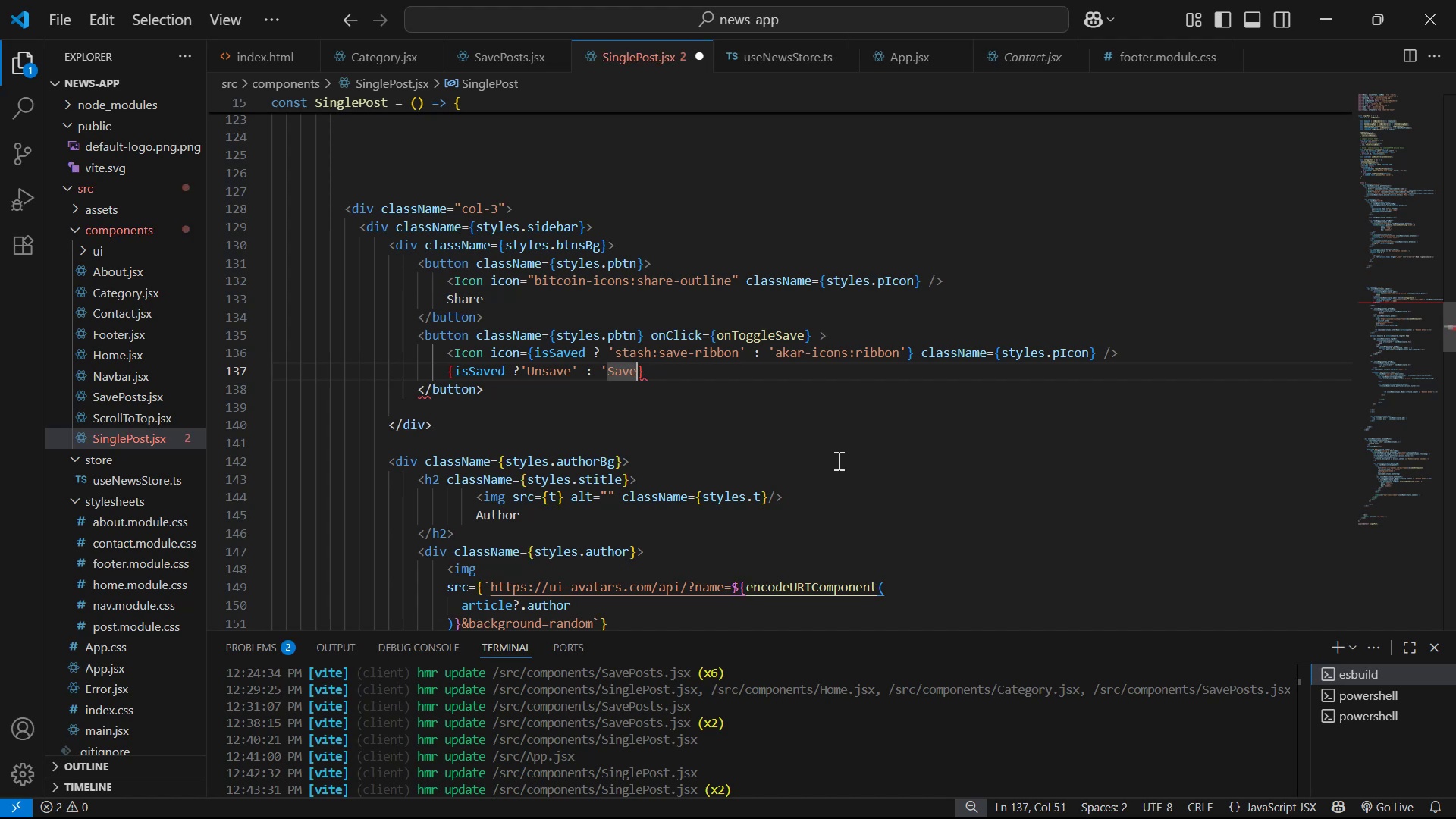 
key(Quote)
 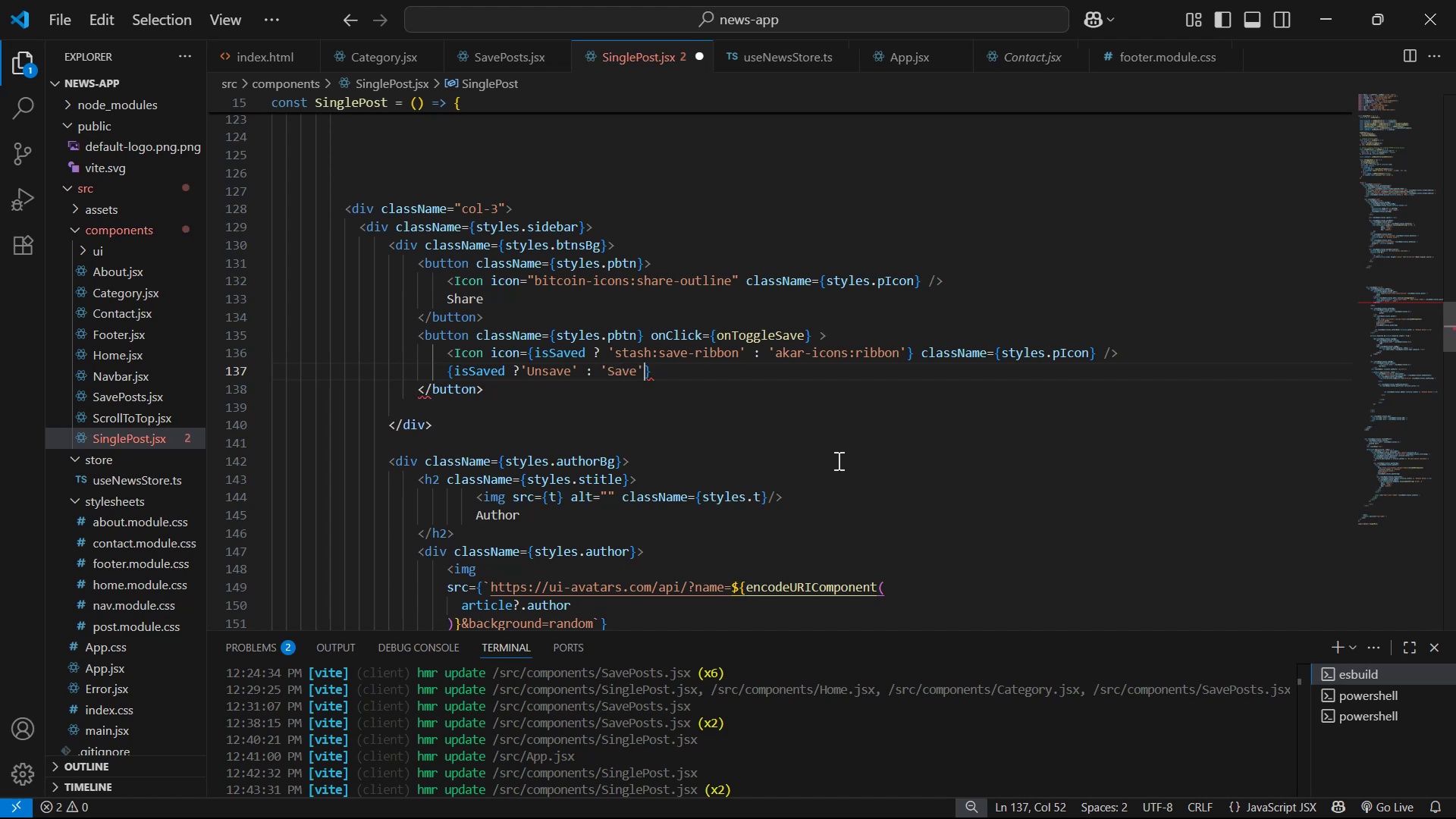 
key(Control+S)
 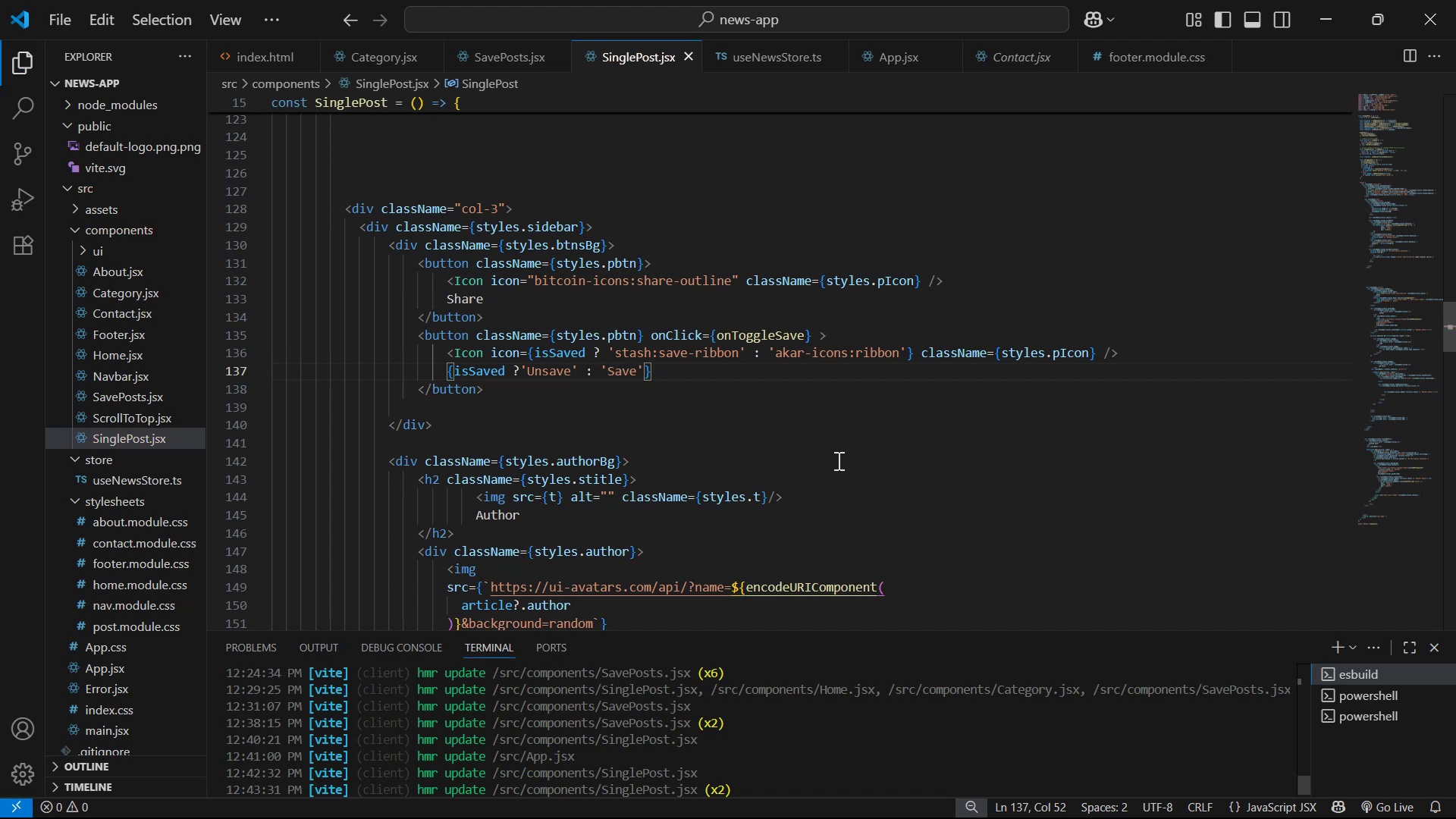 
key(Alt+Tab)
 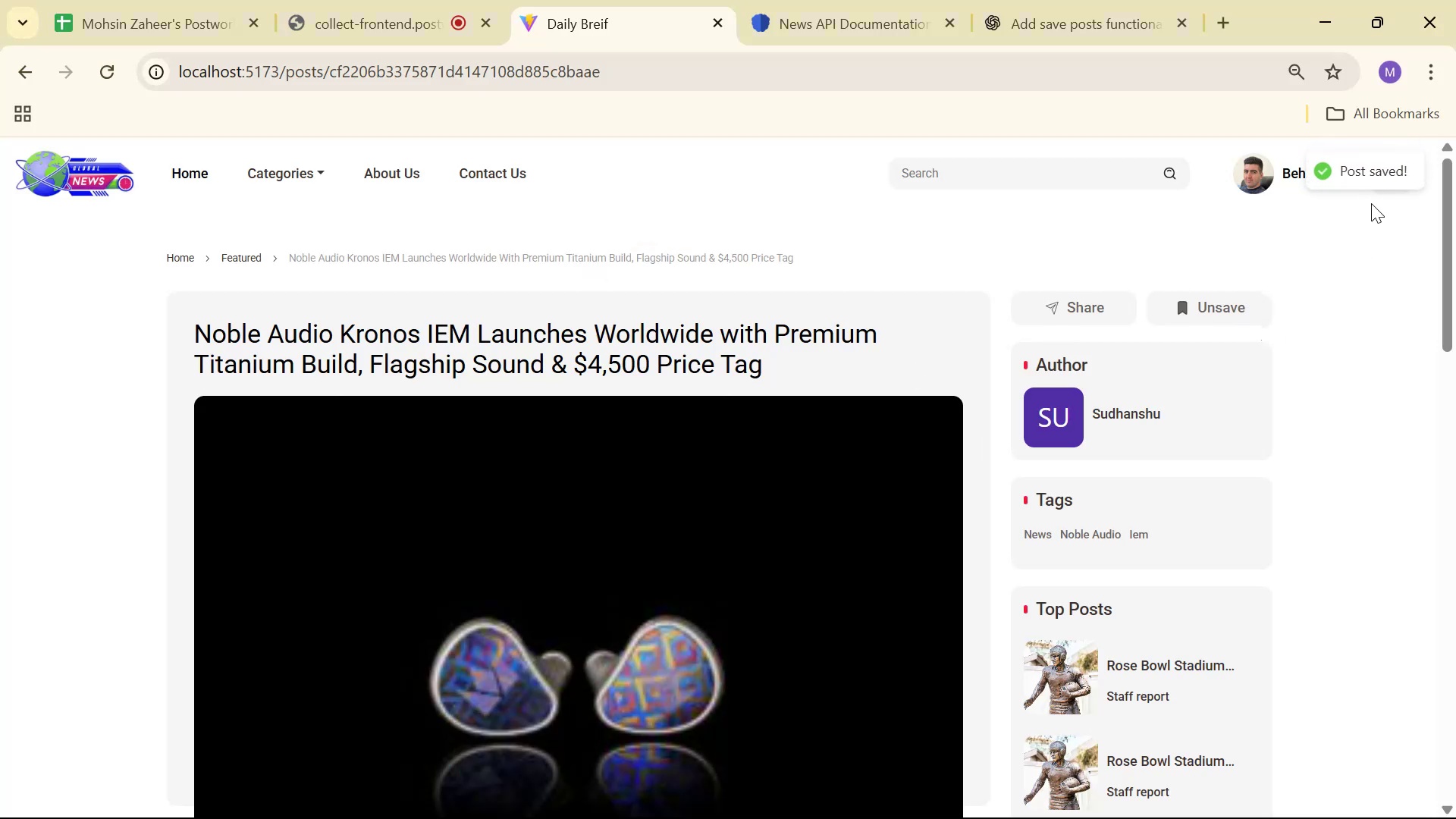 
wait(6.32)
 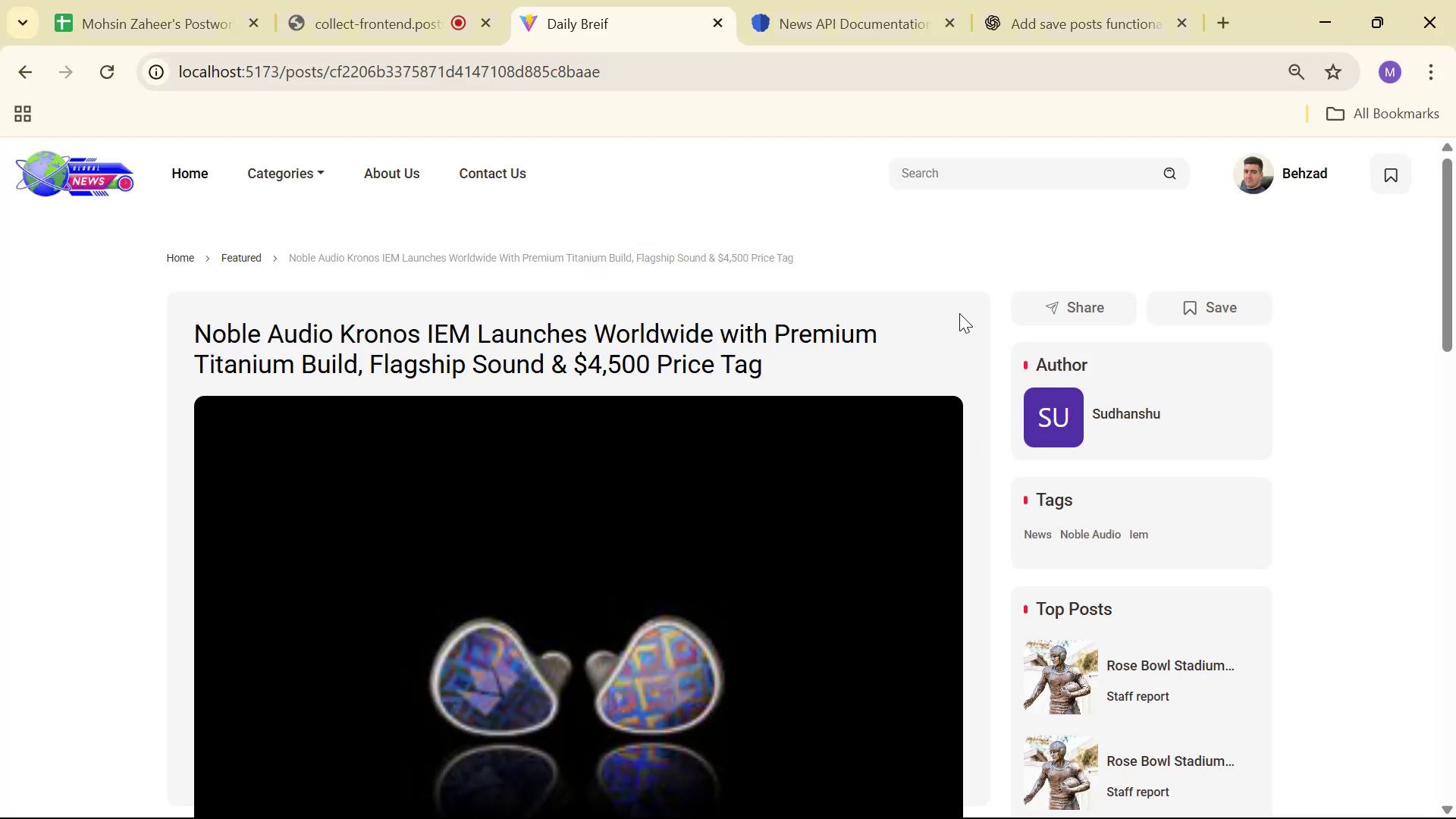 
left_click([1389, 177])
 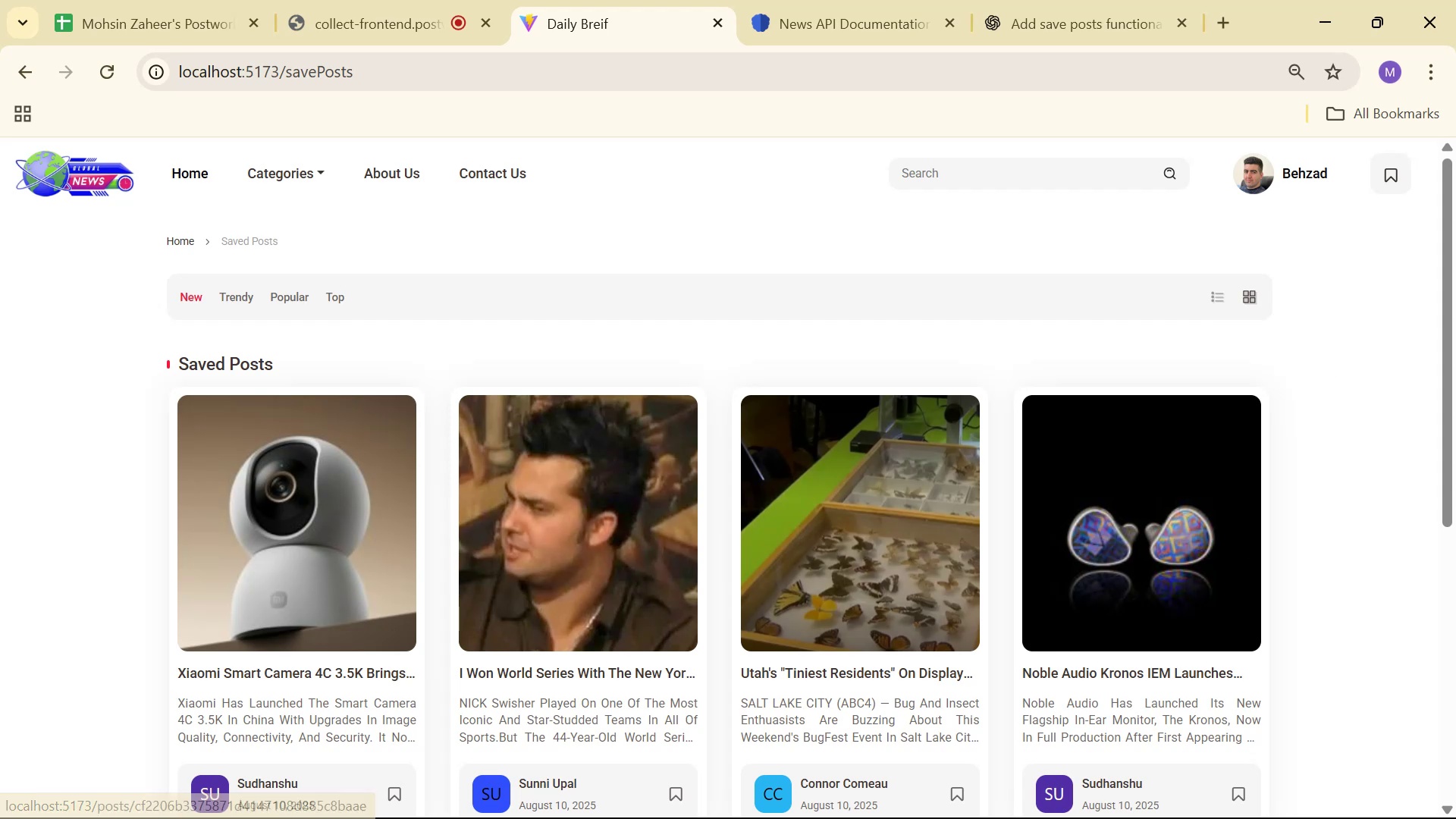 
left_click([1197, 620])
 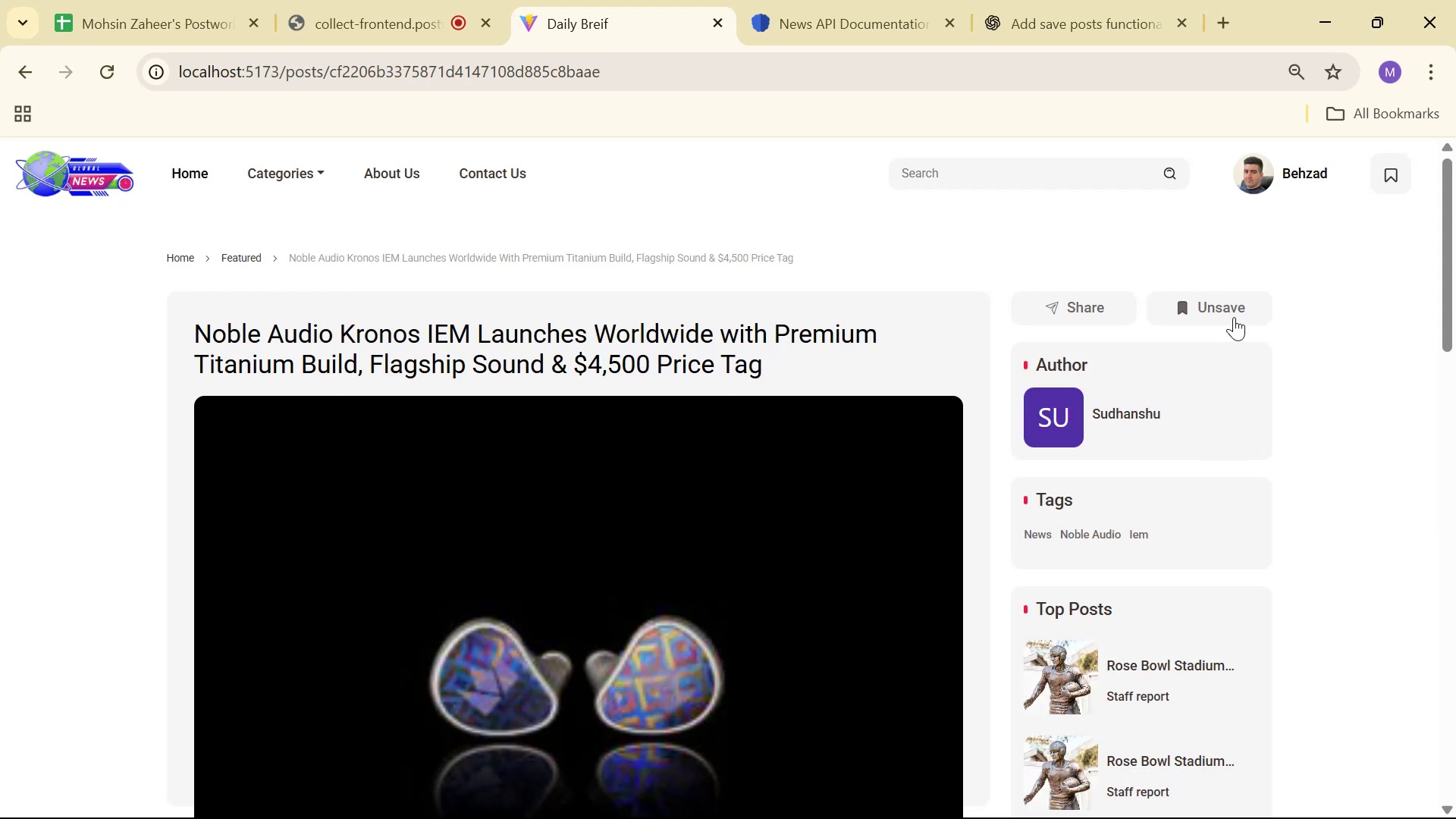 
double_click([1228, 312])
 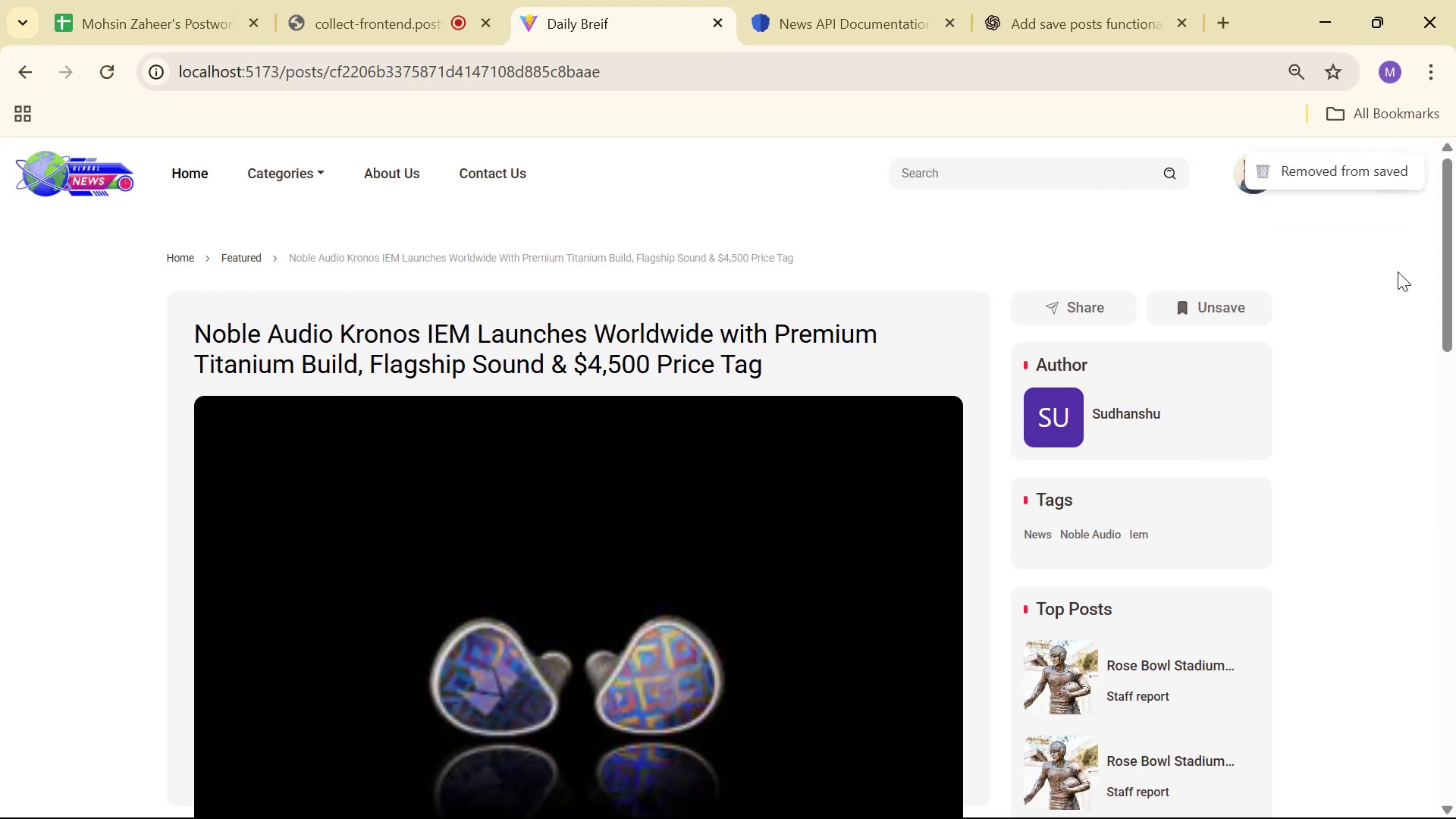 
wait(5.2)
 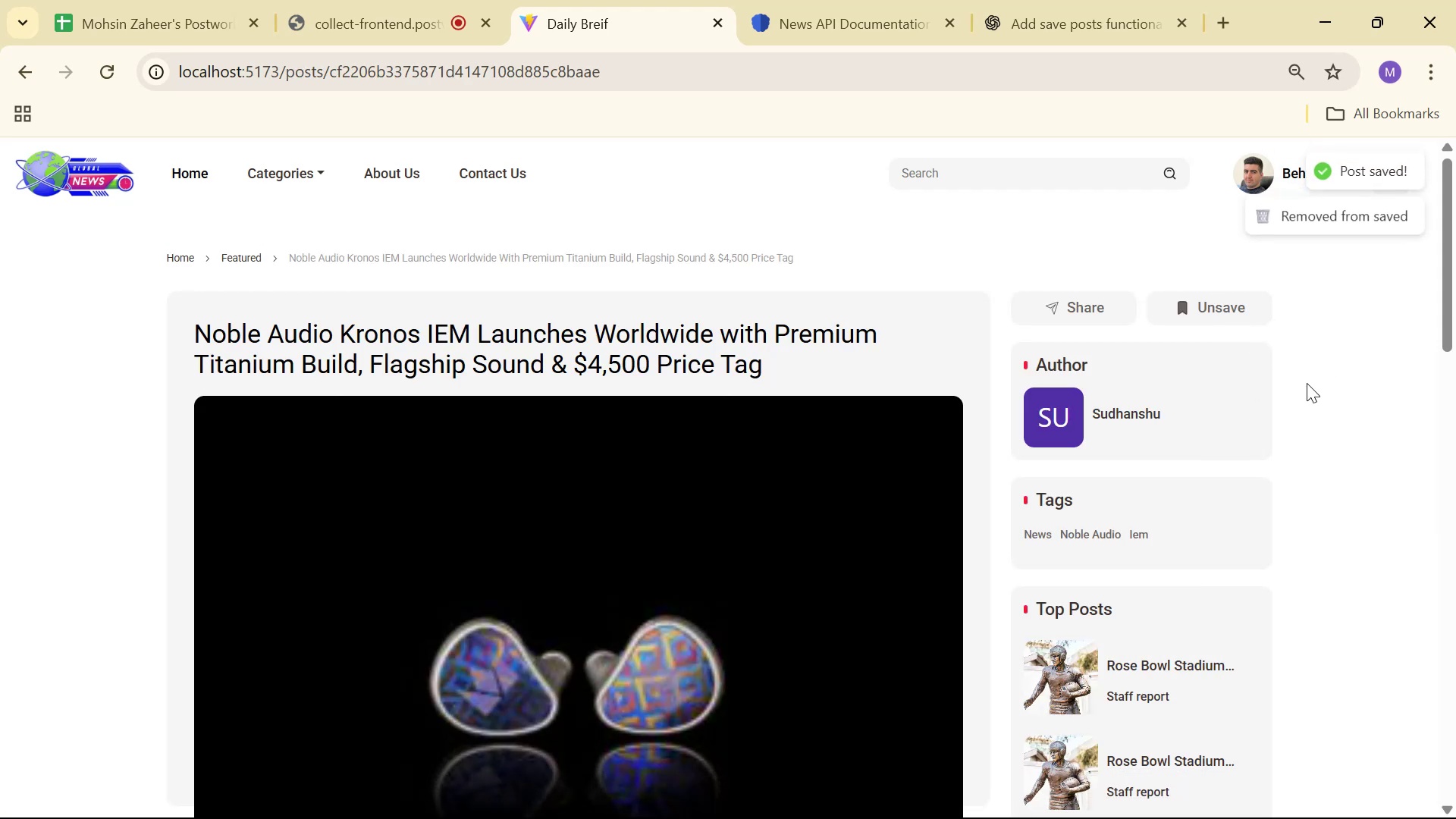 
double_click([1391, 171])
 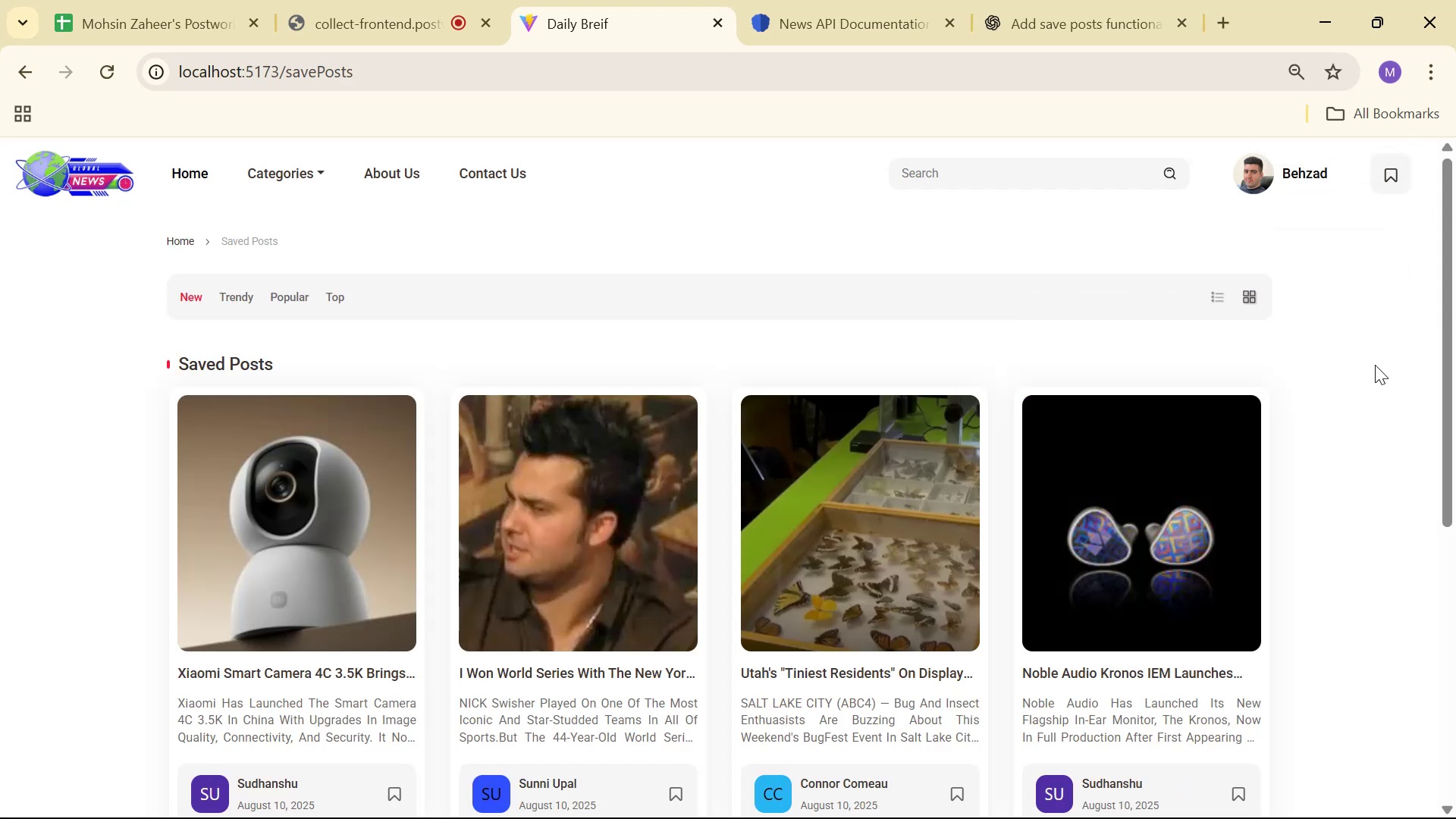 
key(Alt+AltLeft)
 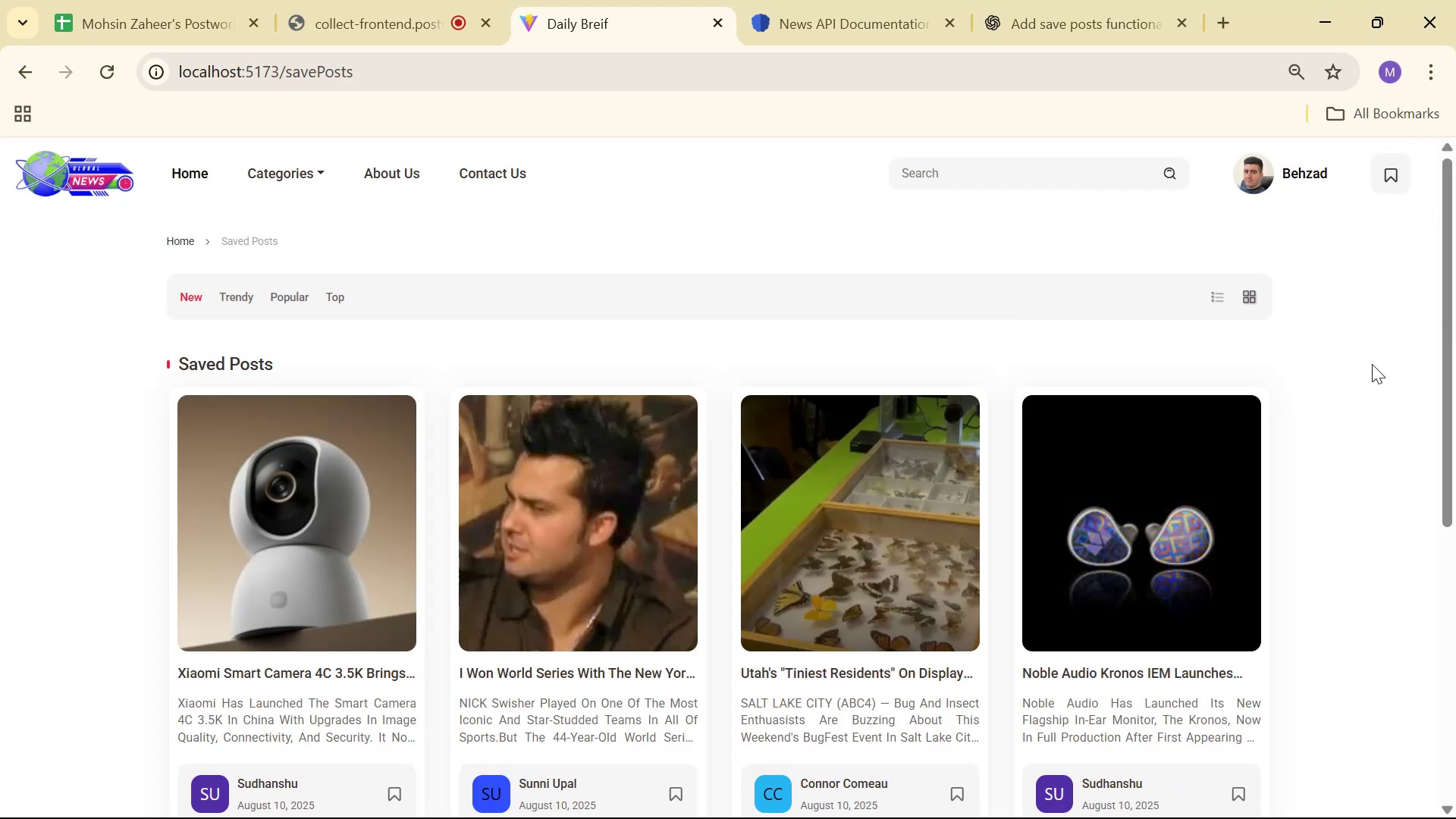 
key(Alt+Tab)
 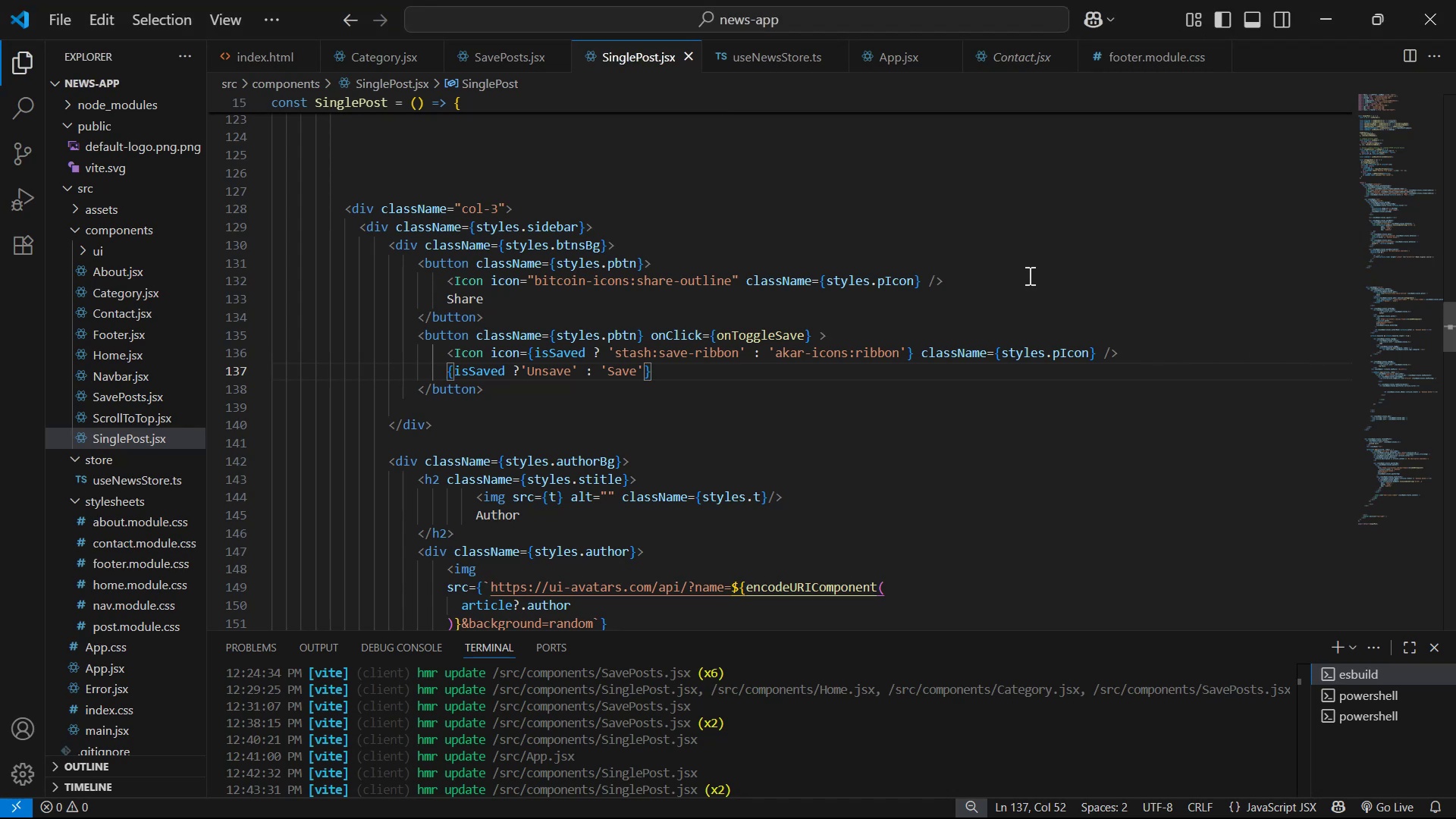 
scroll: coordinate [1437, 237], scroll_direction: up, amount: 29.0
 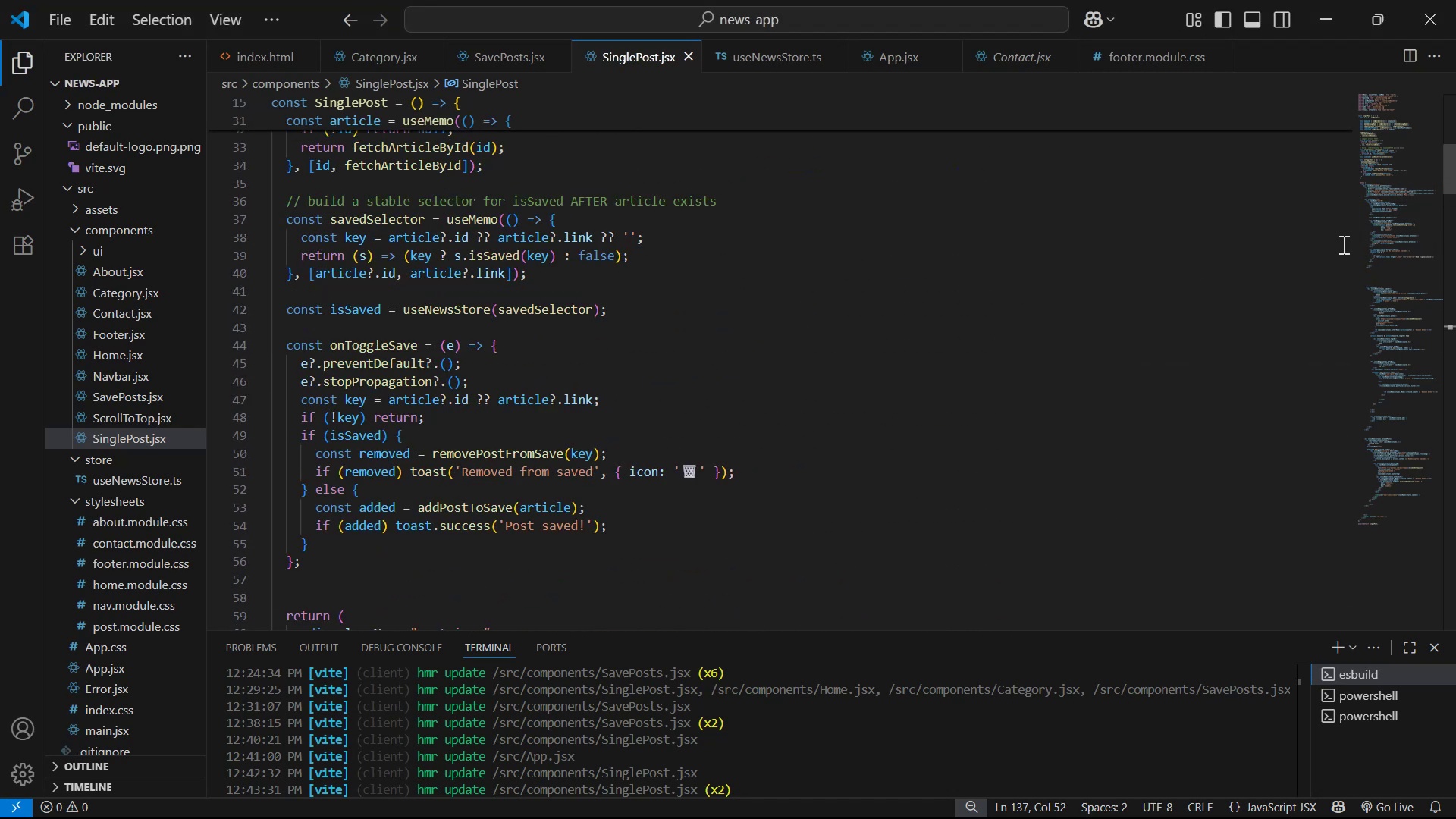 
wait(5.52)
 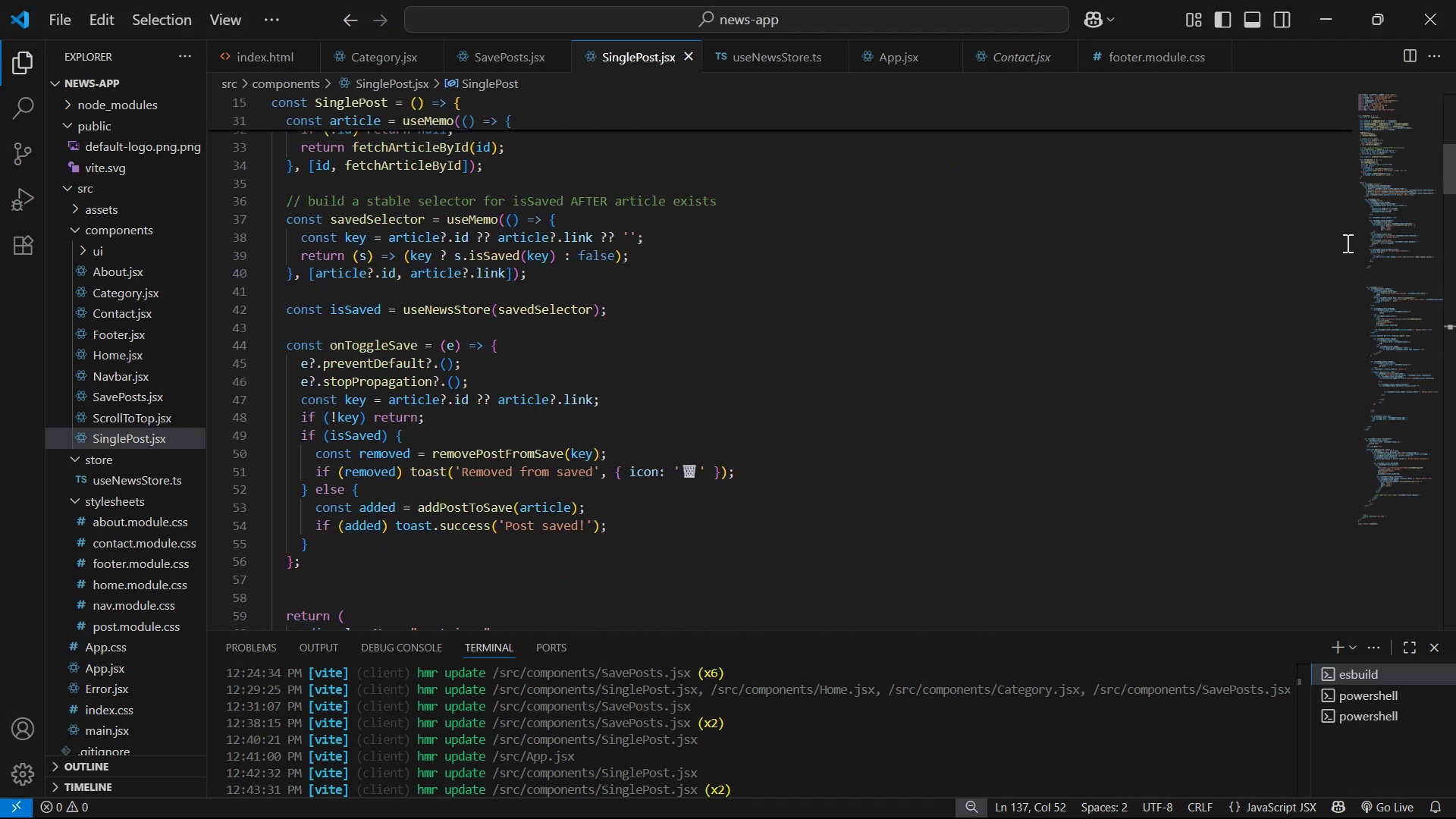 
key(Alt+AltLeft)
 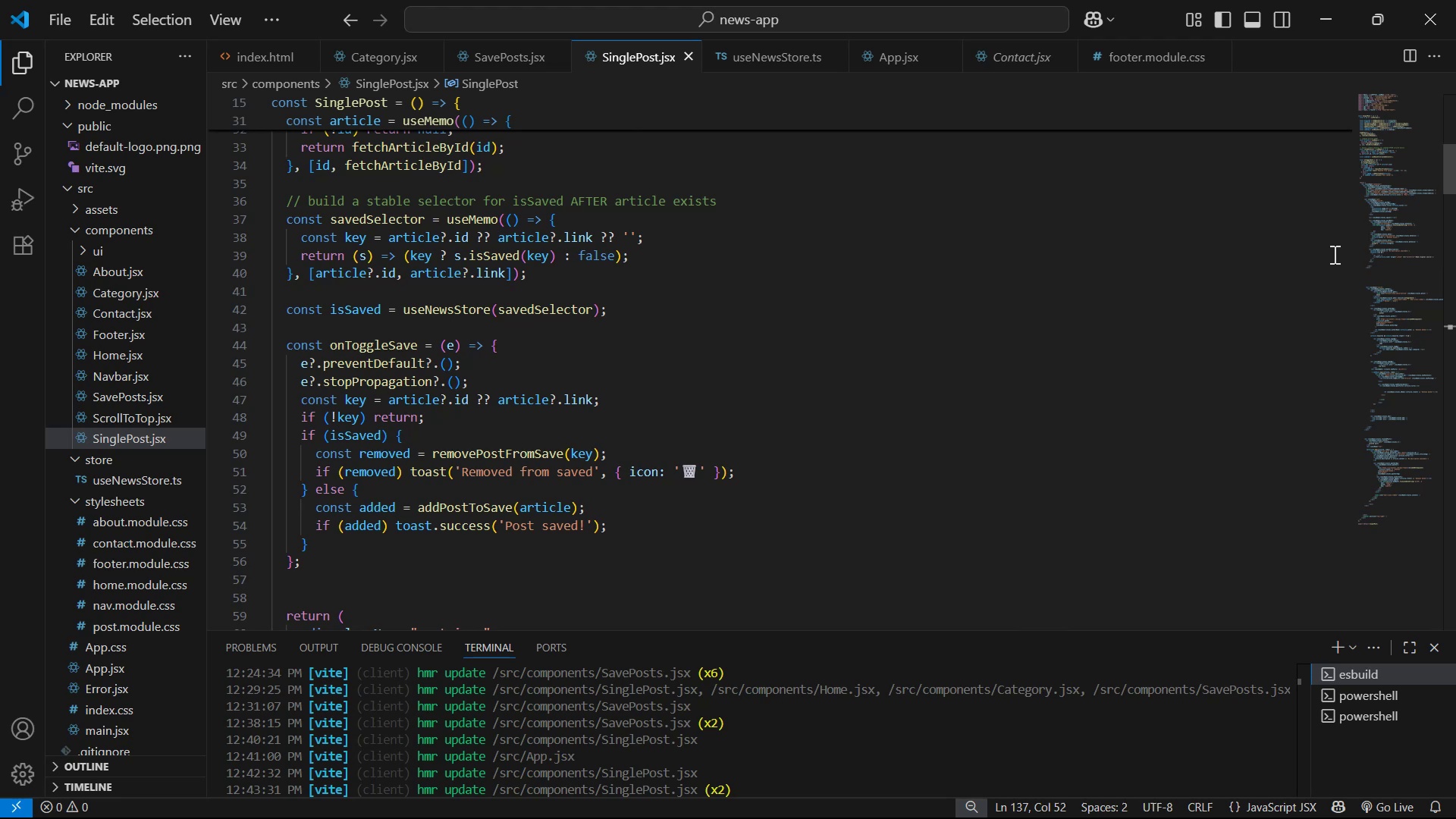 
key(Alt+Tab)
 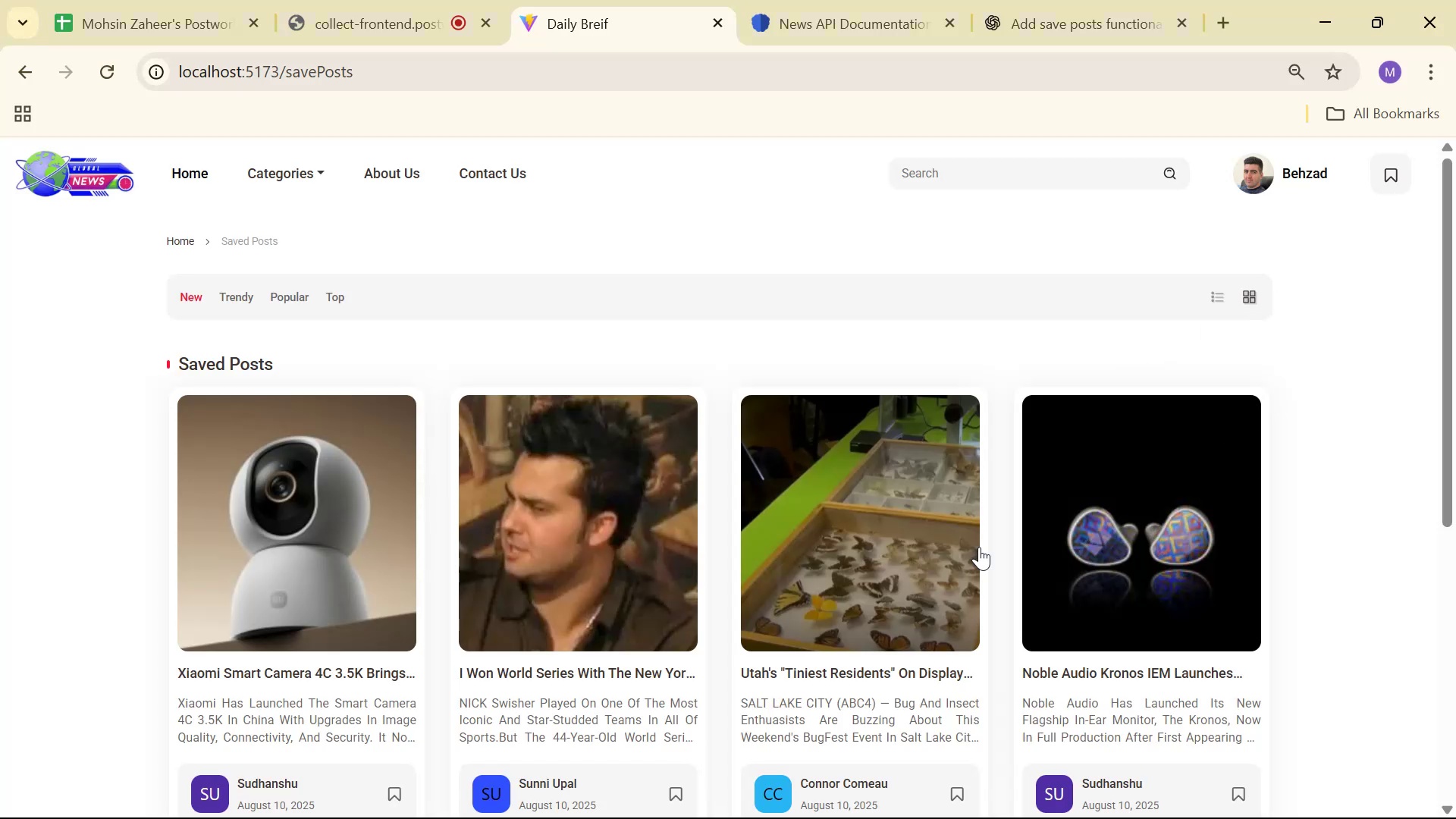 
left_click([1126, 525])
 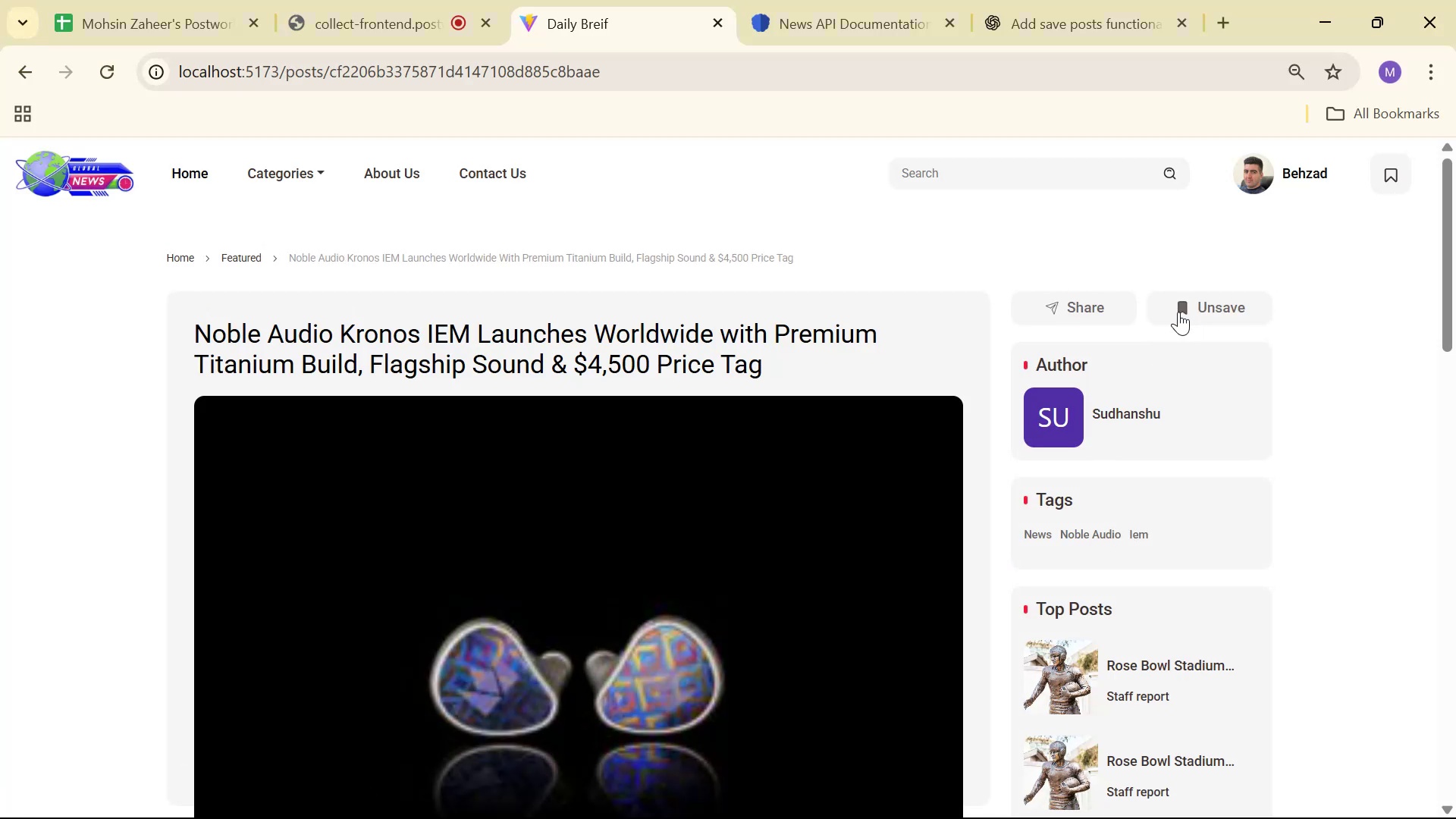 
left_click([1202, 309])
 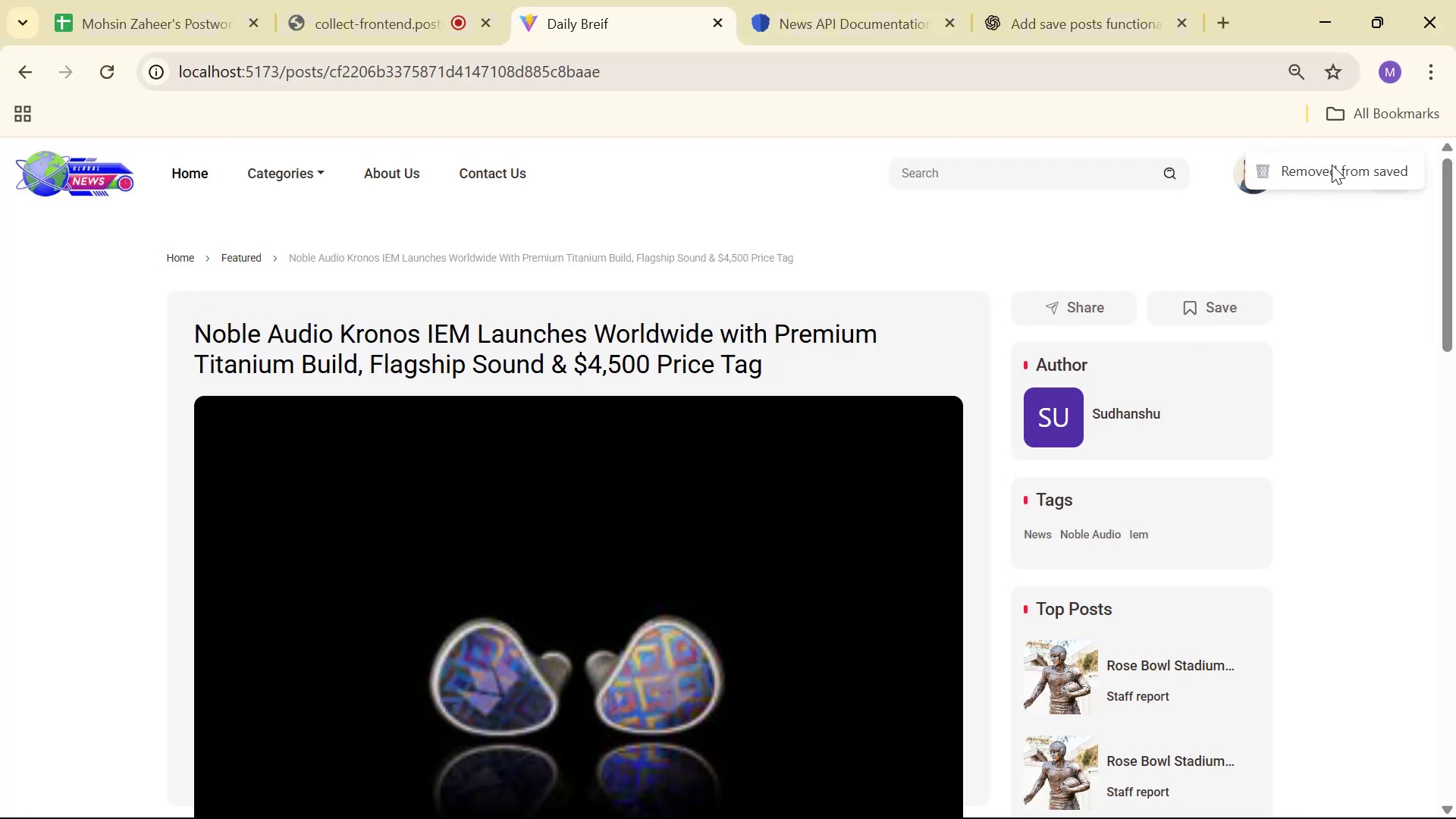 
left_click([1336, 287])
 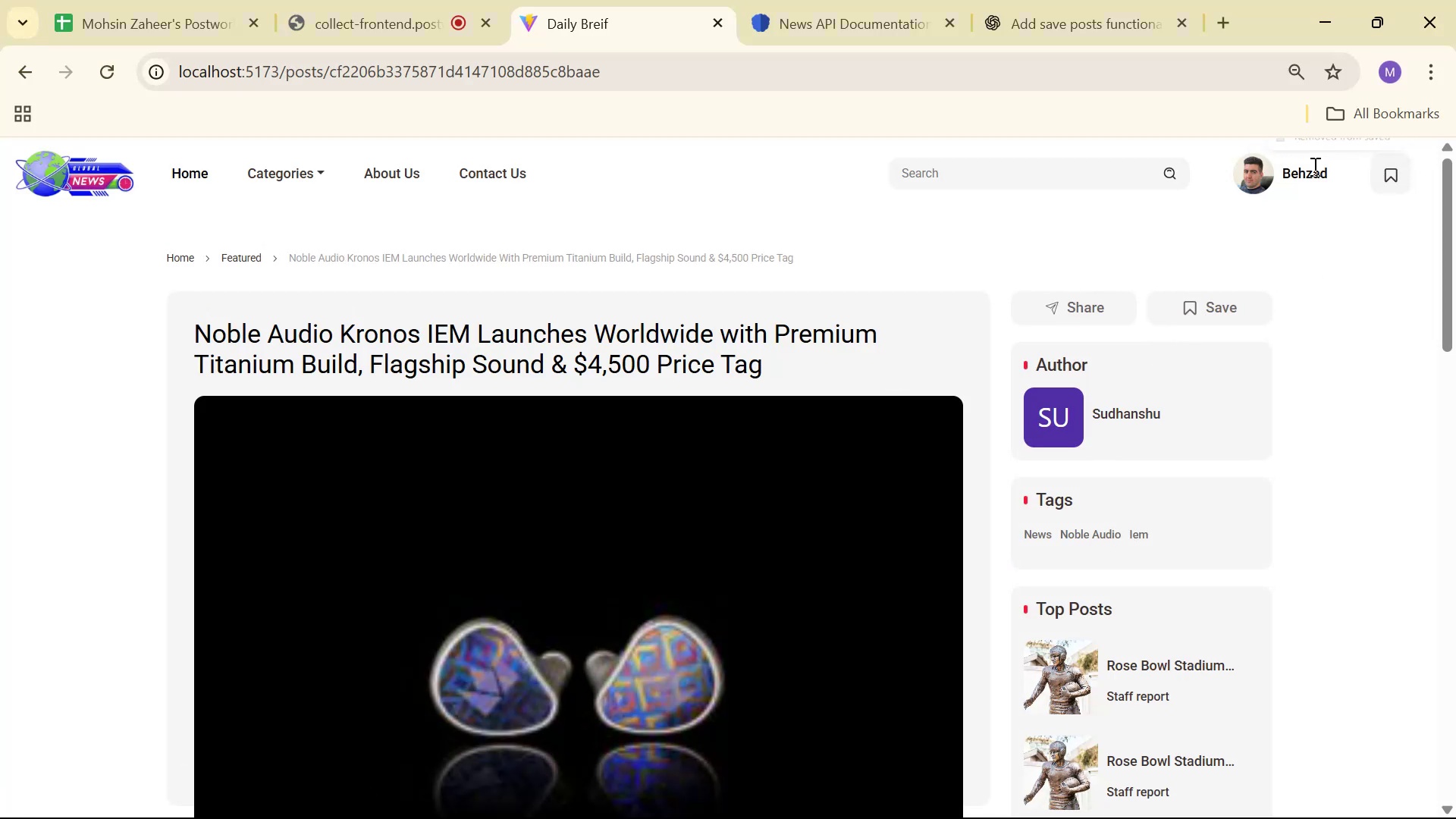 
left_click([1395, 171])
 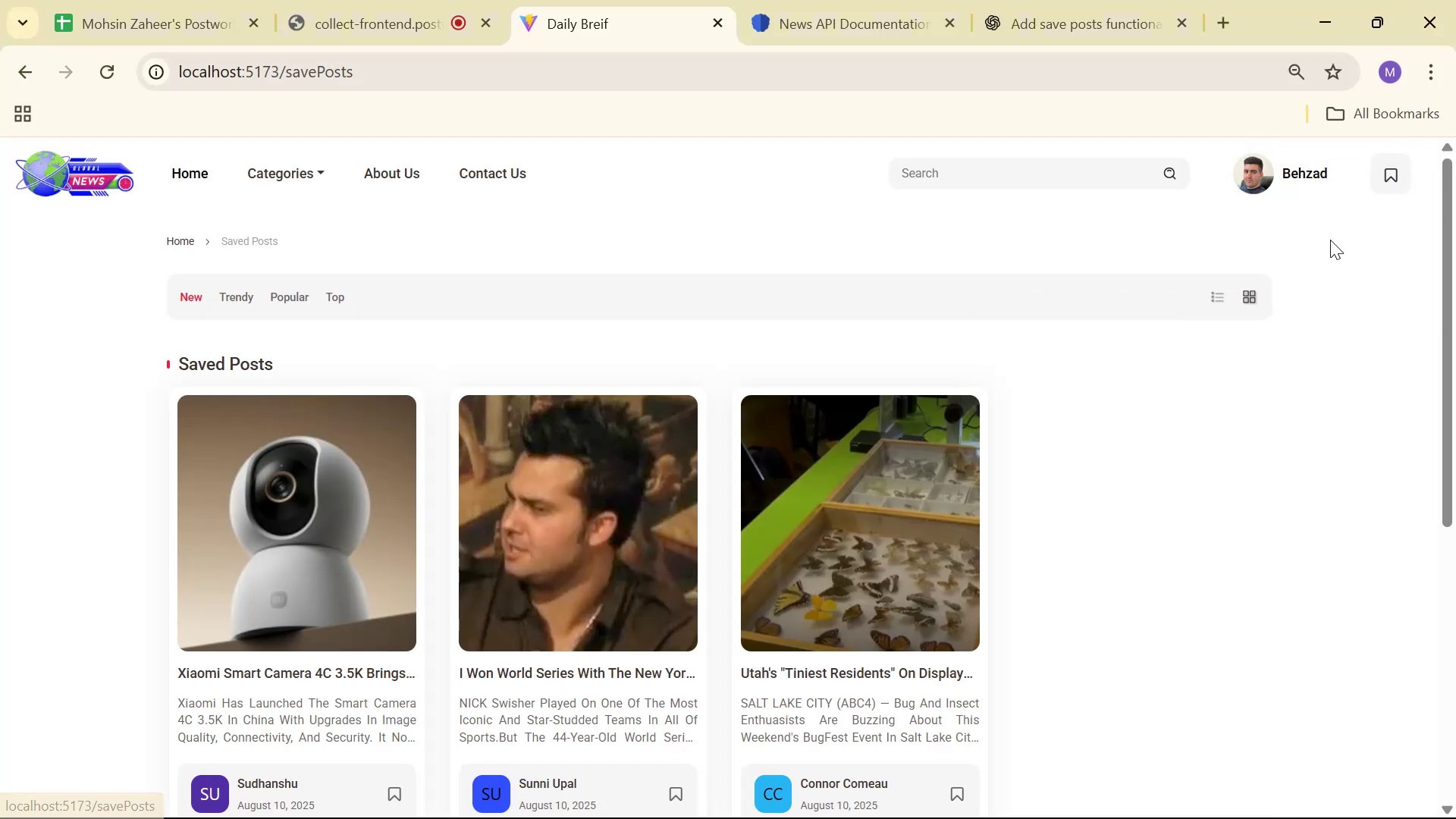 
scroll: coordinate [1320, 273], scroll_direction: down, amount: 1.0
 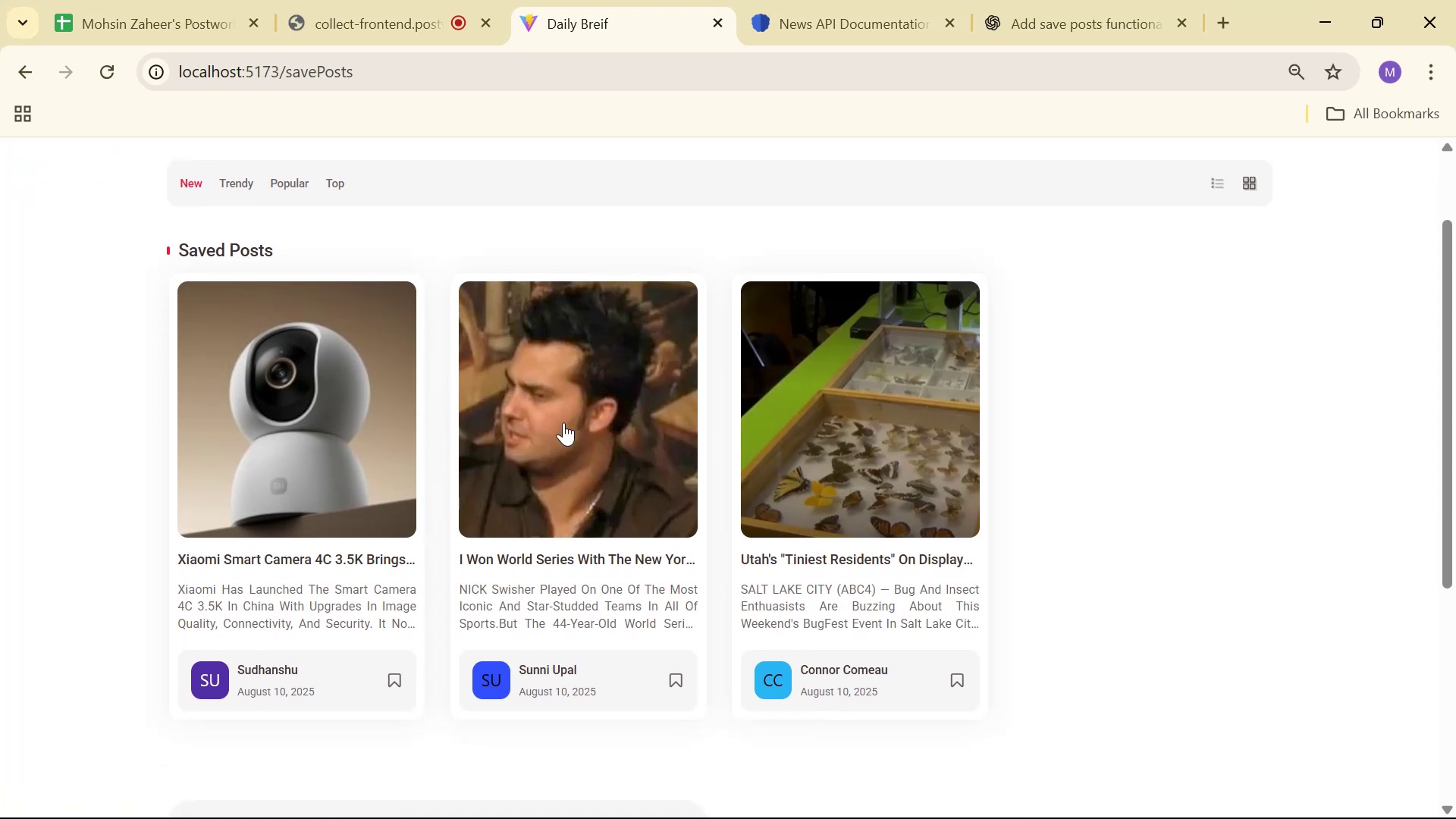 
double_click([569, 582])
 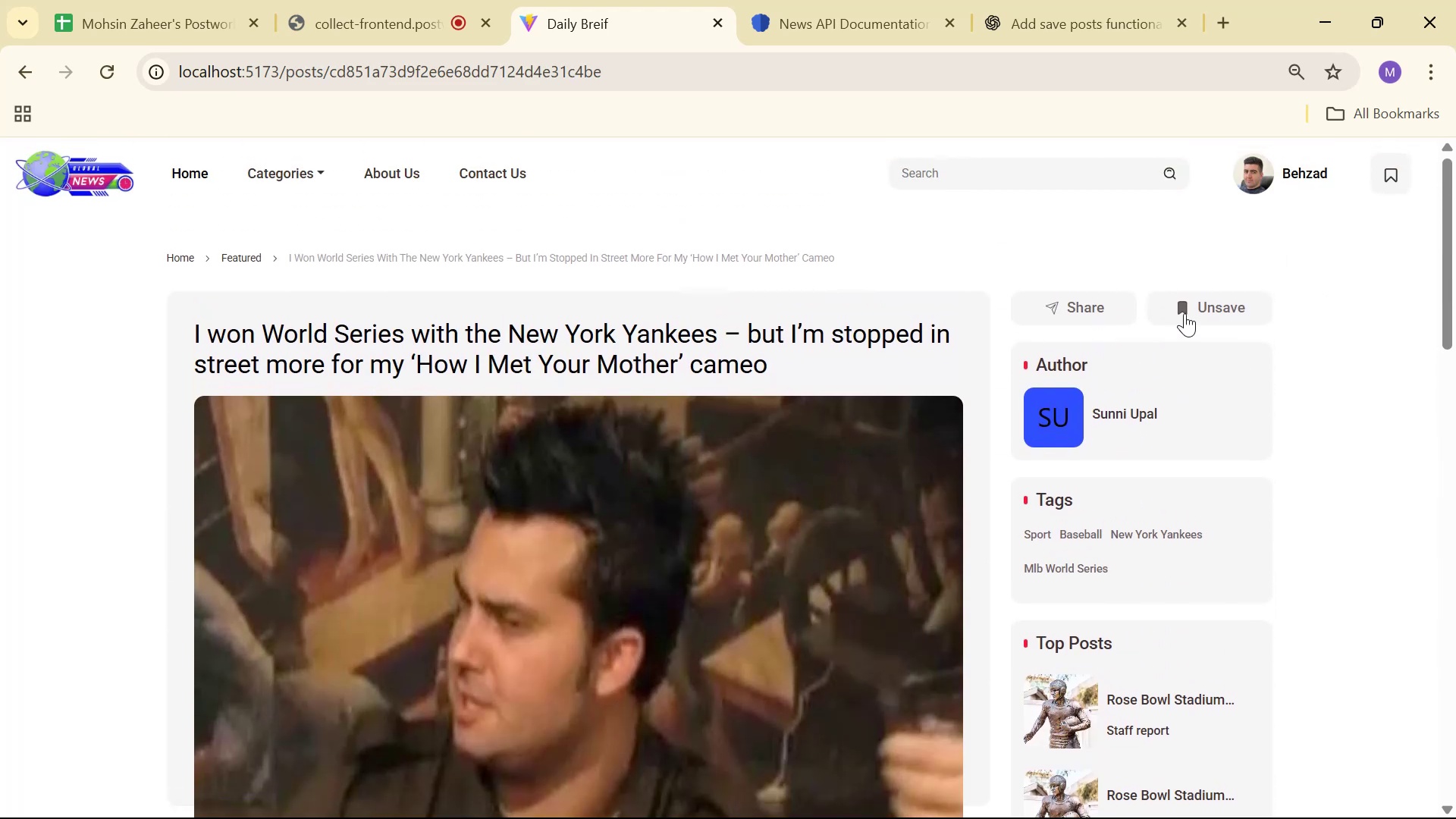 
left_click([1185, 313])
 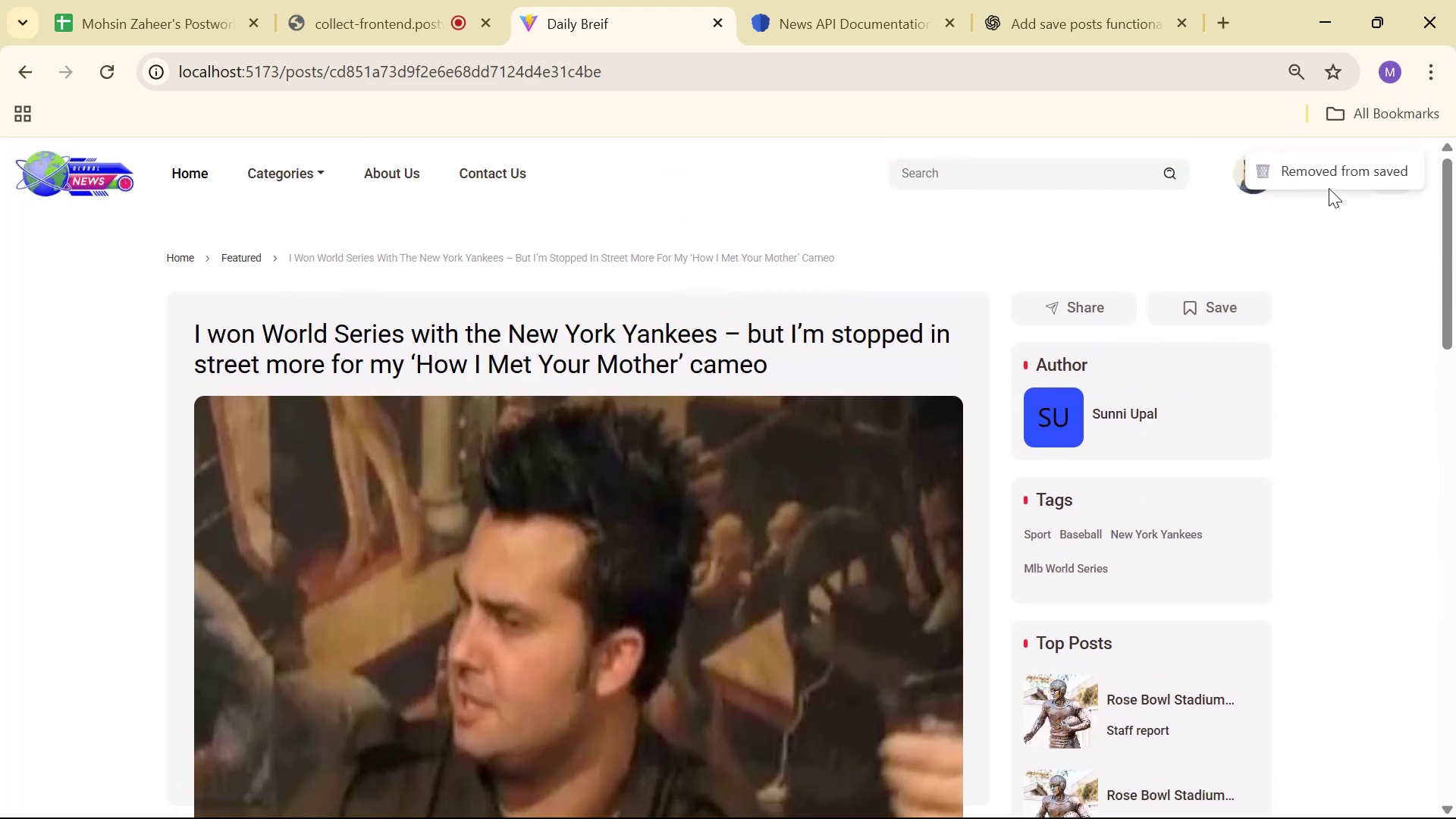 
left_click([1325, 206])
 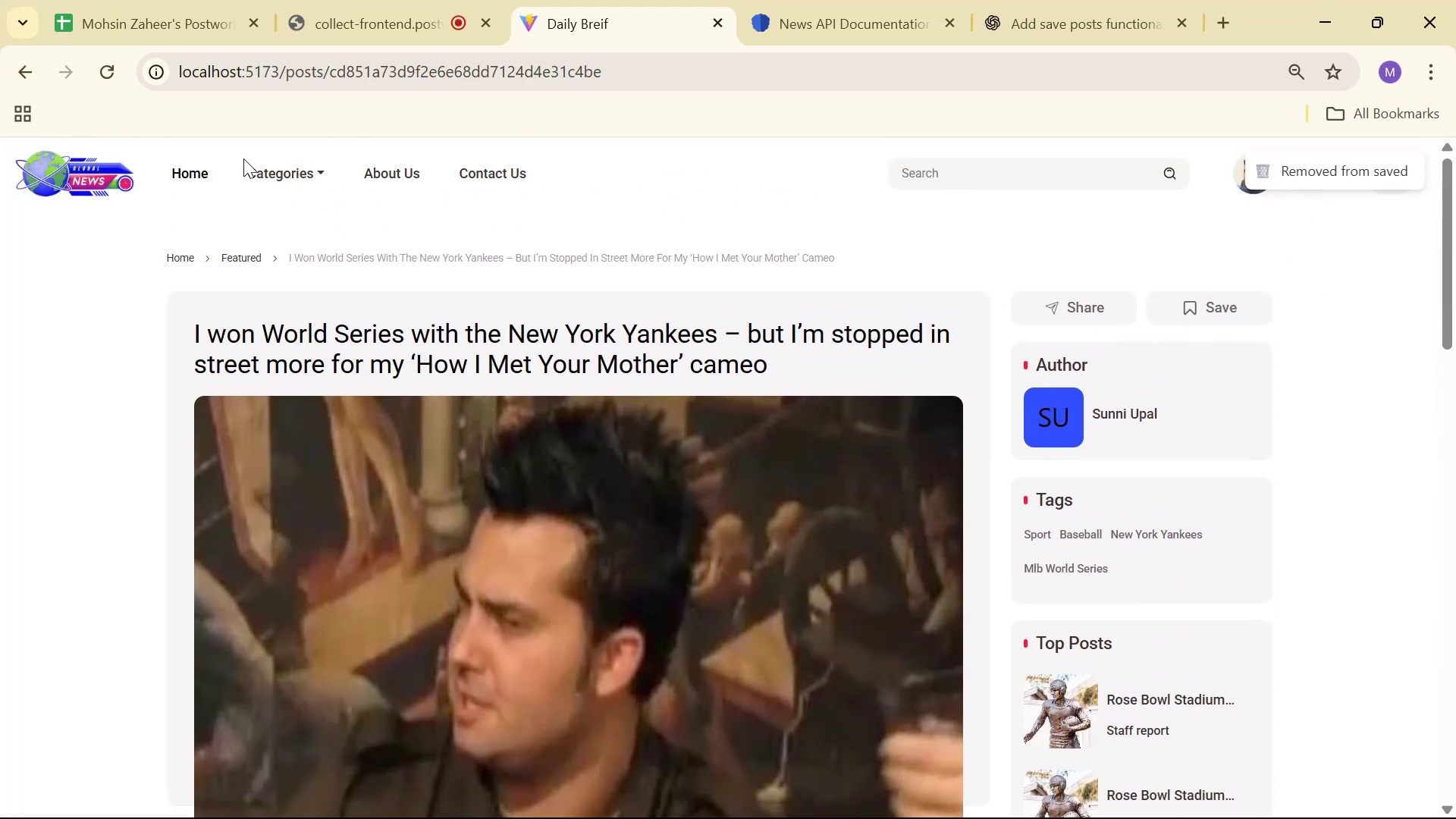 
left_click([199, 177])
 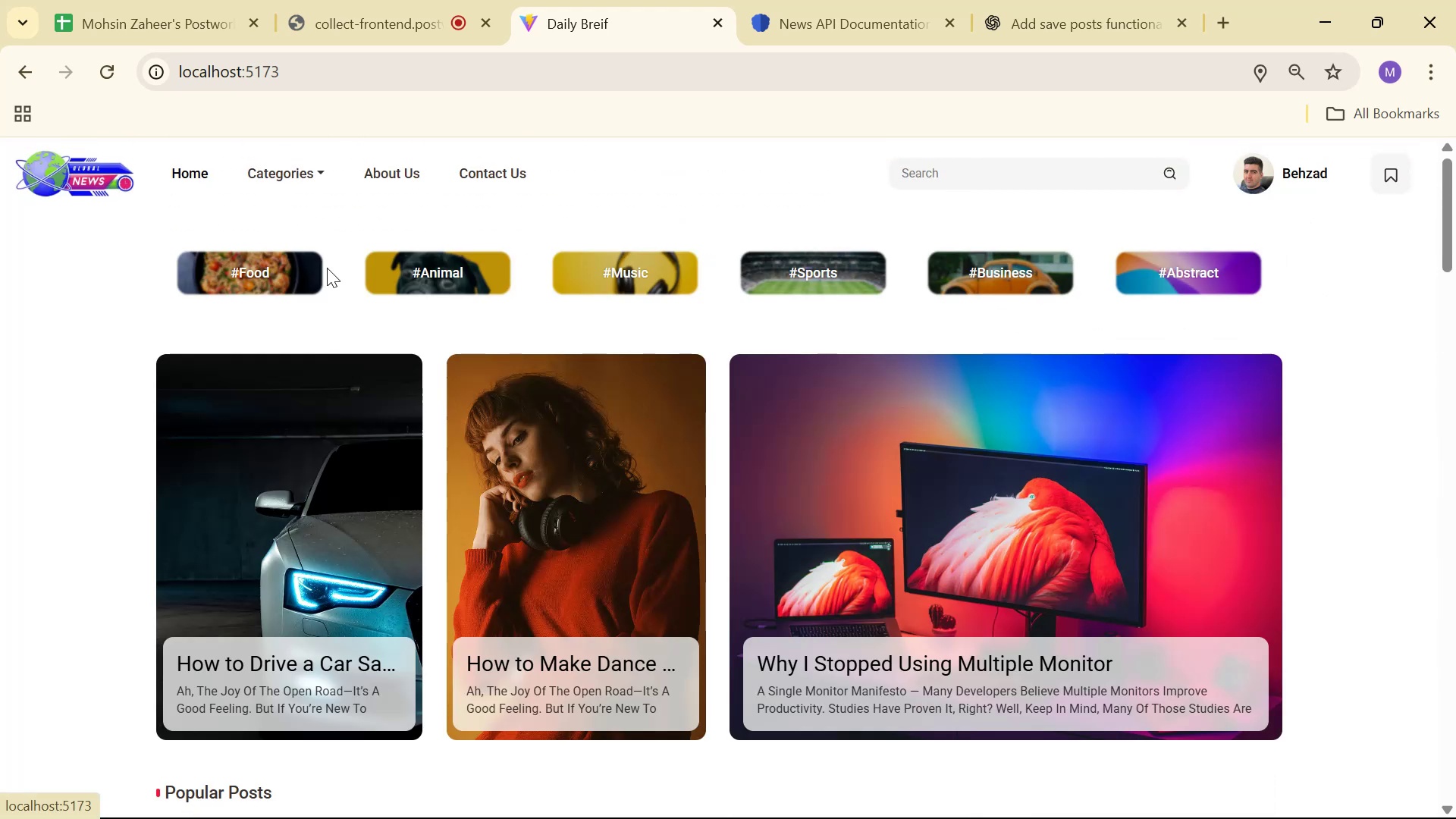 
scroll: coordinate [306, 439], scroll_direction: down, amount: 6.0
 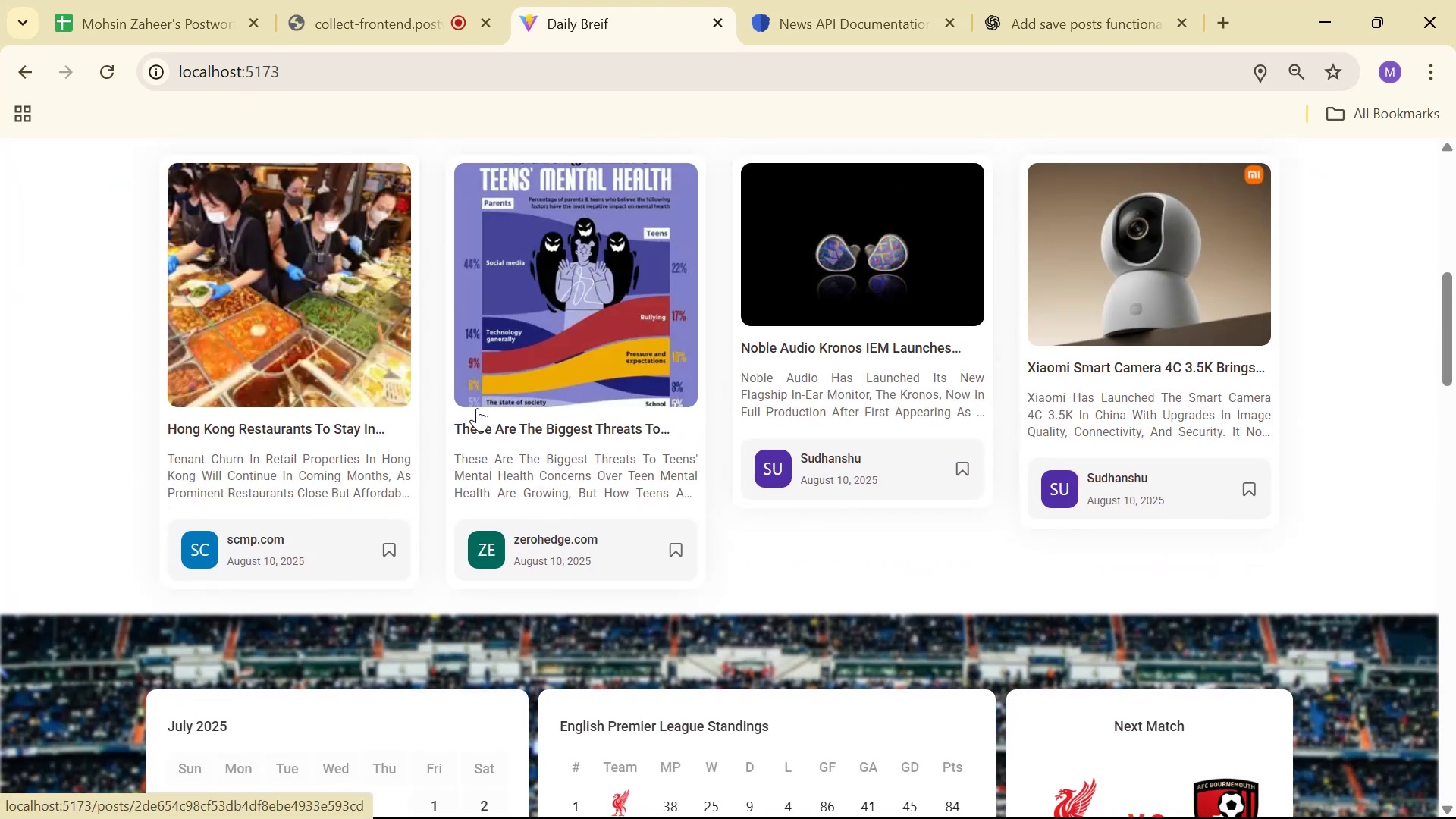 
left_click([613, 398])
 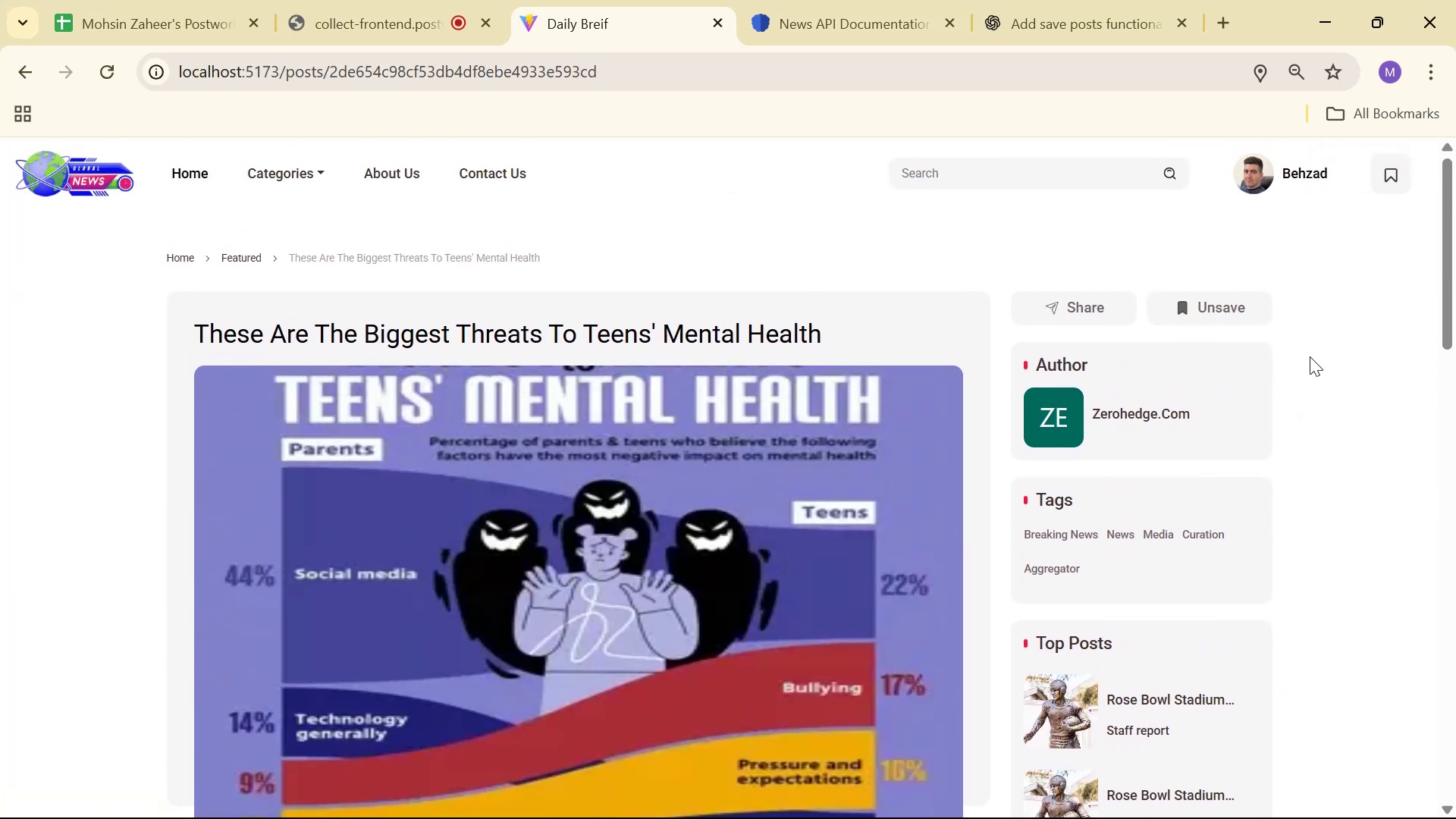 
wait(5.27)
 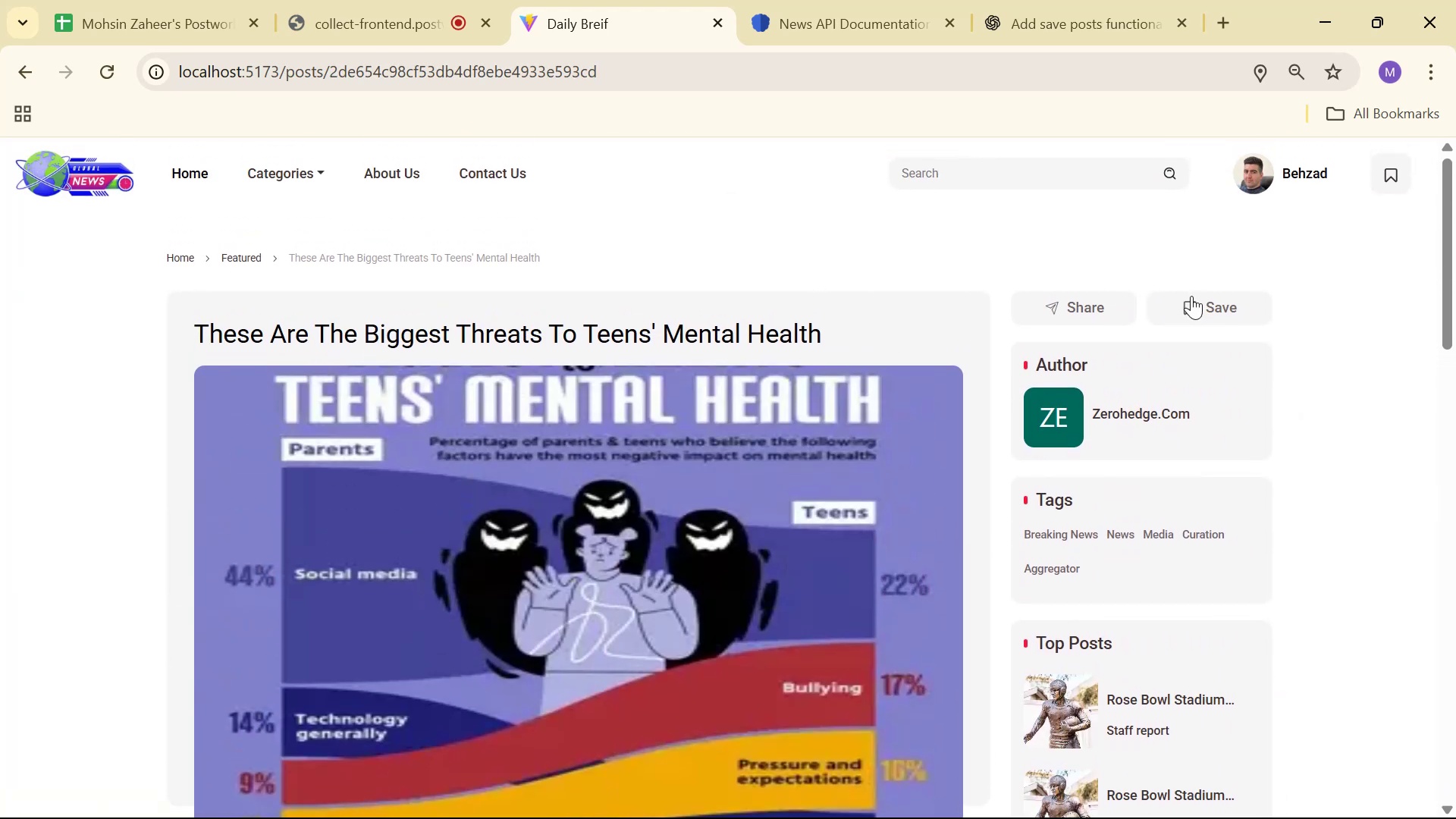 
left_click([1186, 312])
 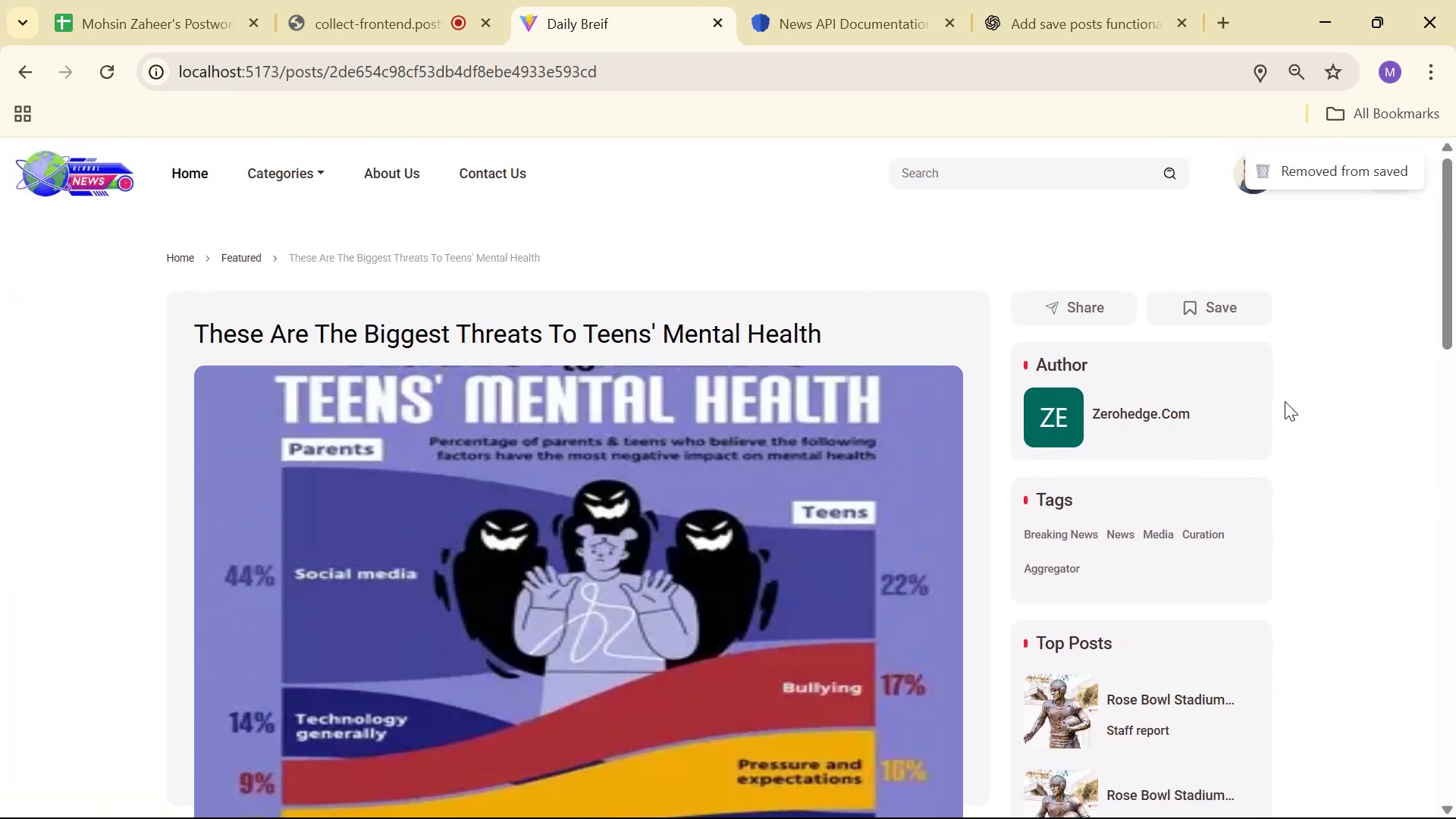 
left_click([1345, 444])
 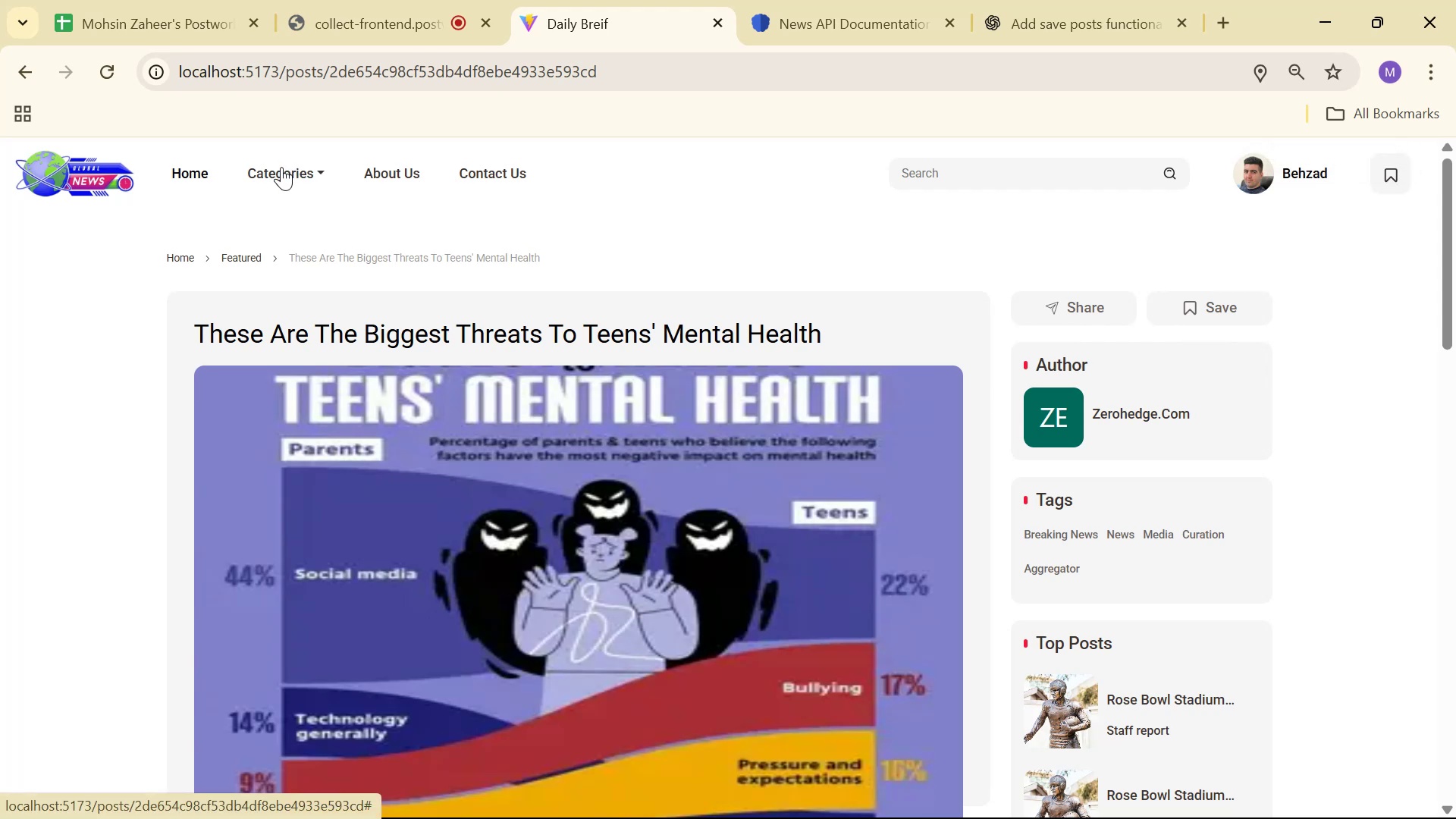 
wait(5.14)
 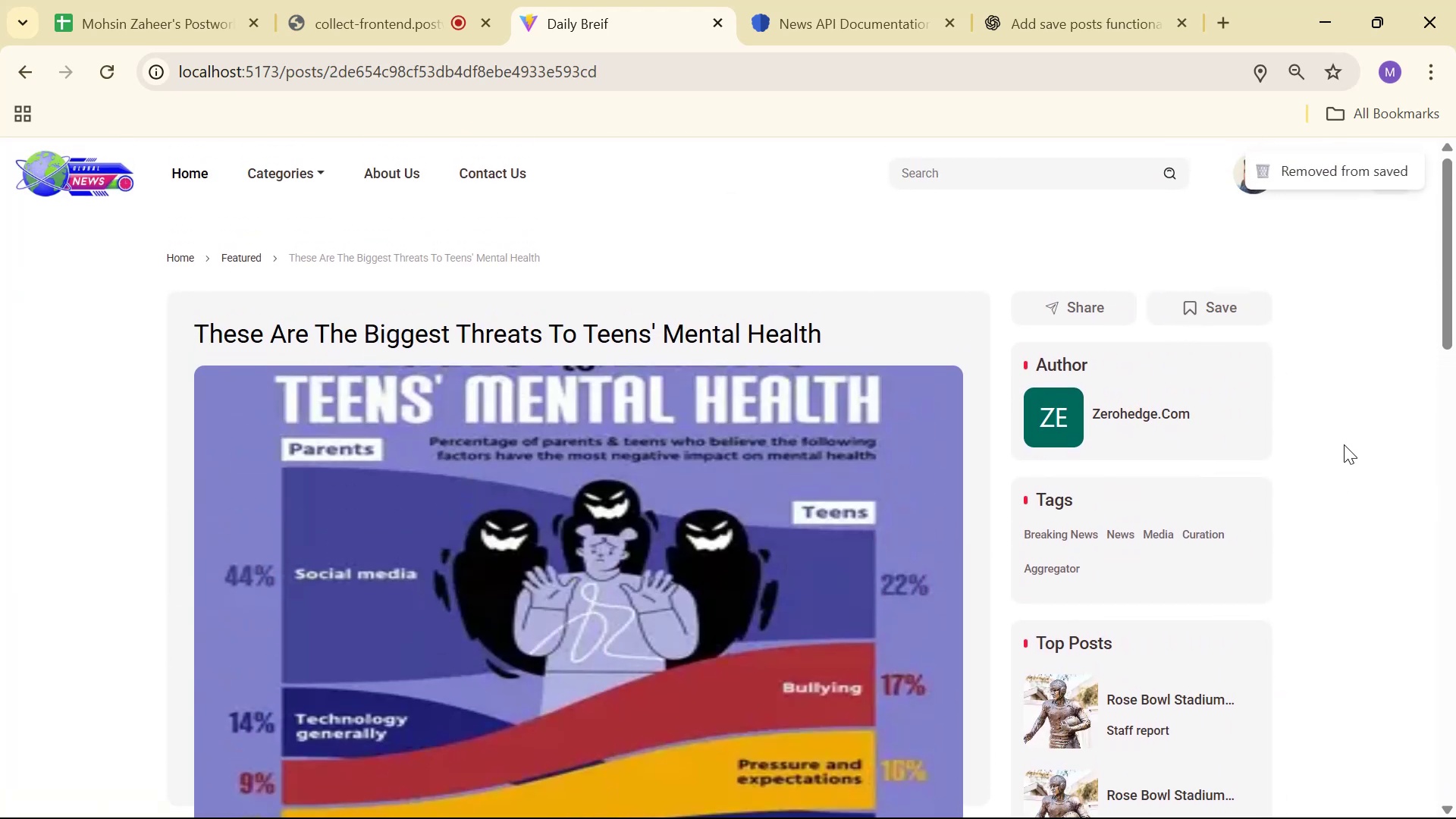 
left_click([172, 169])
 